 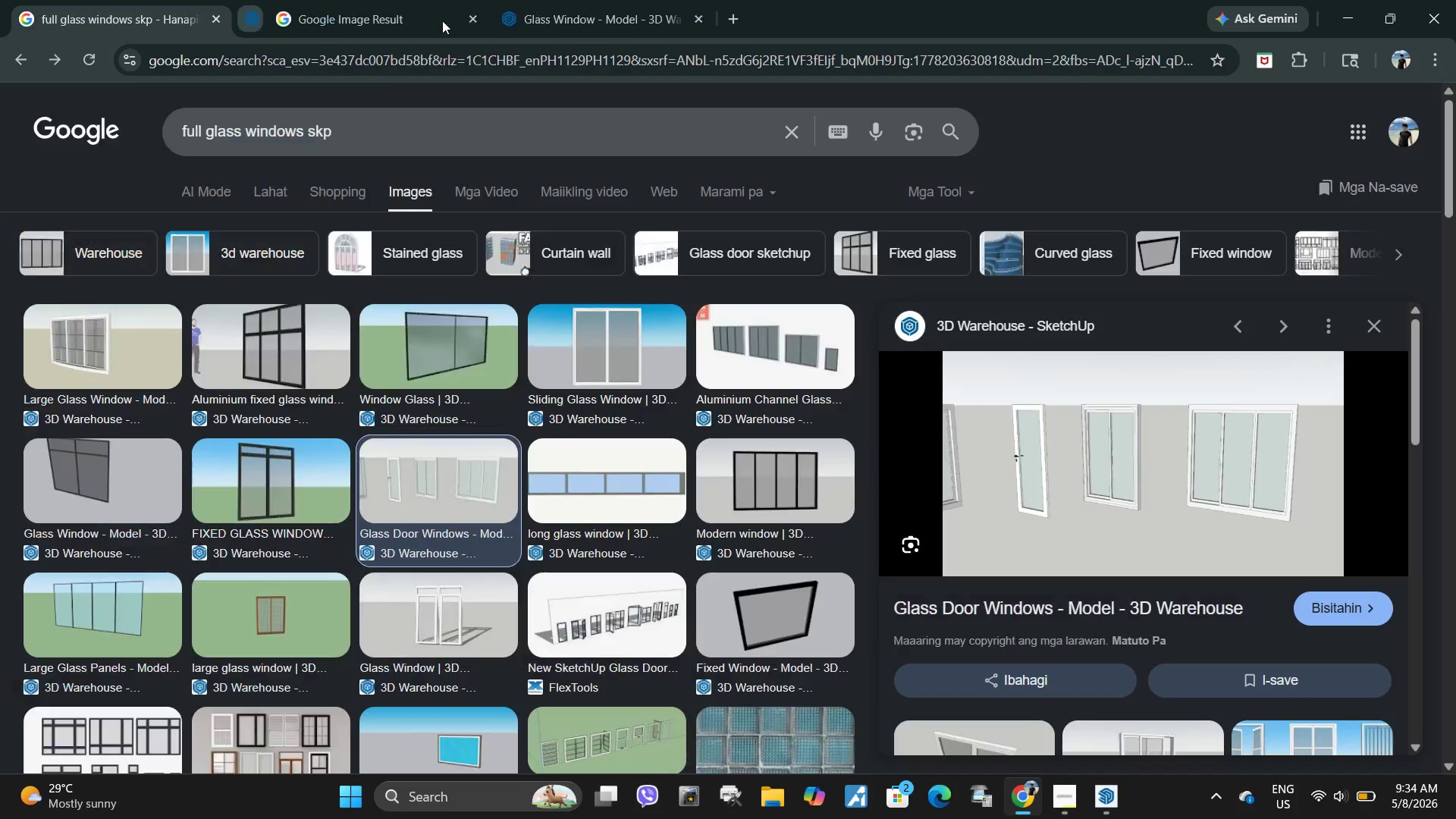 
double_click([422, 64])
 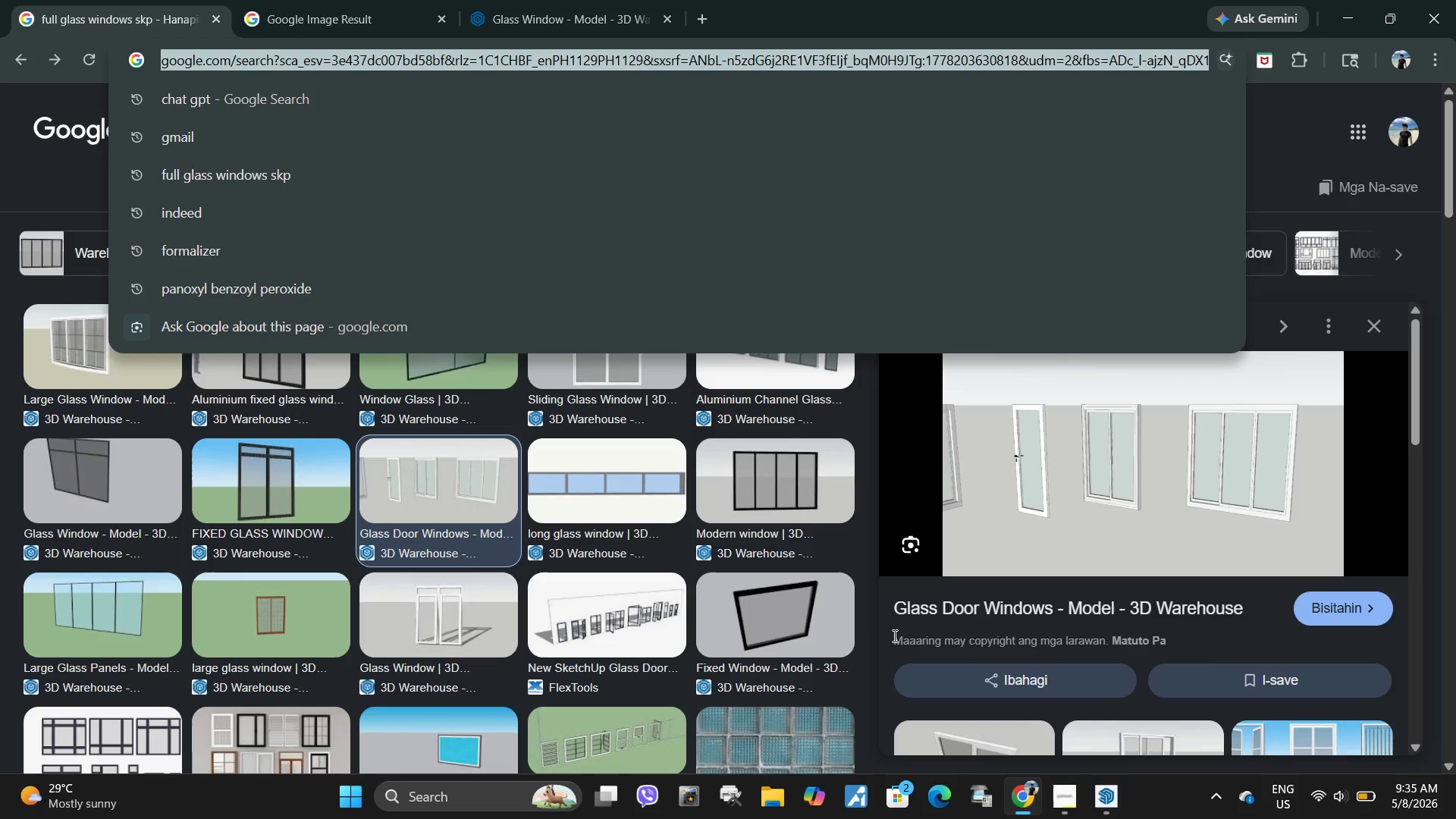 
wait(21.91)
 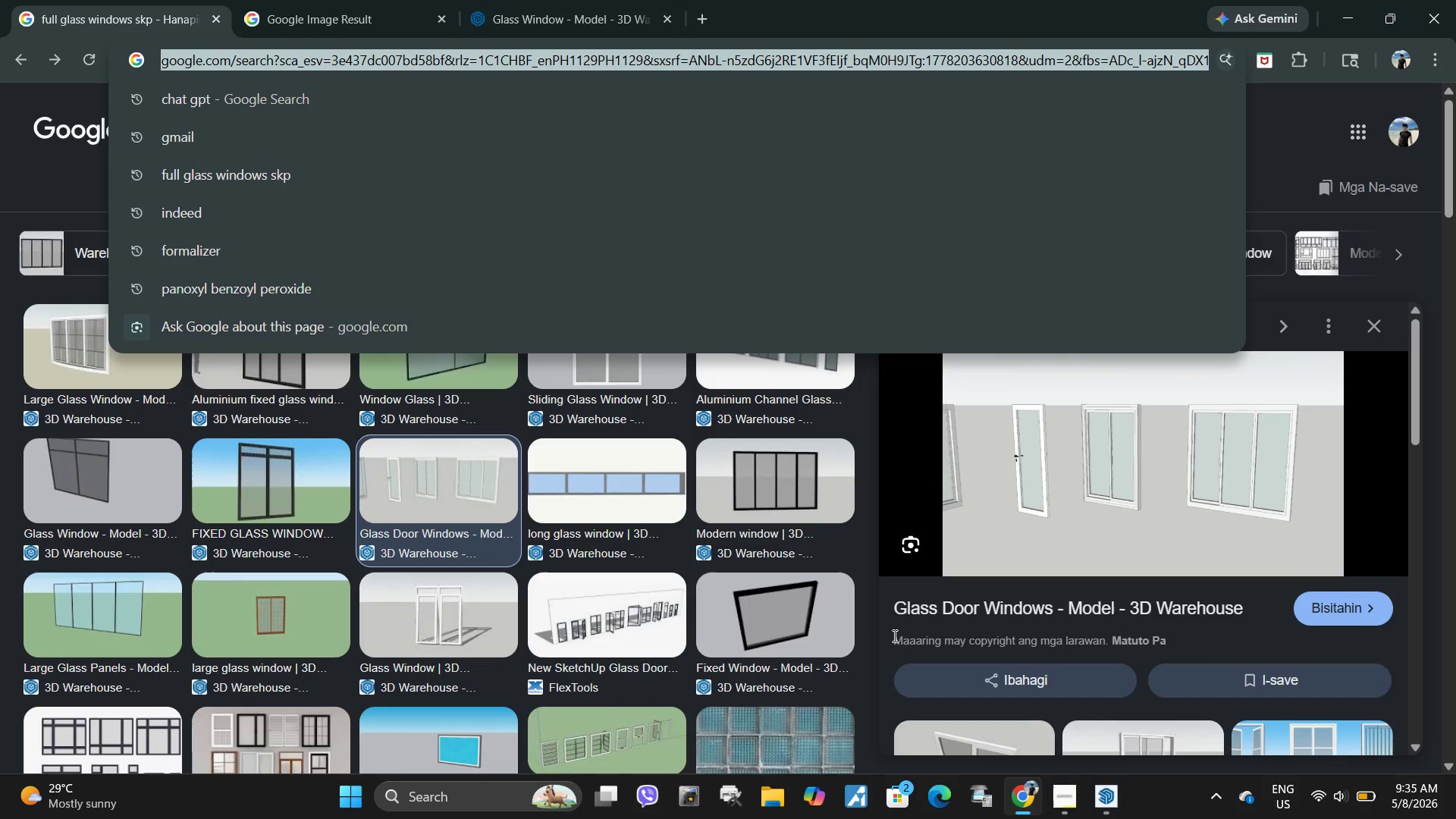 
key(S)
 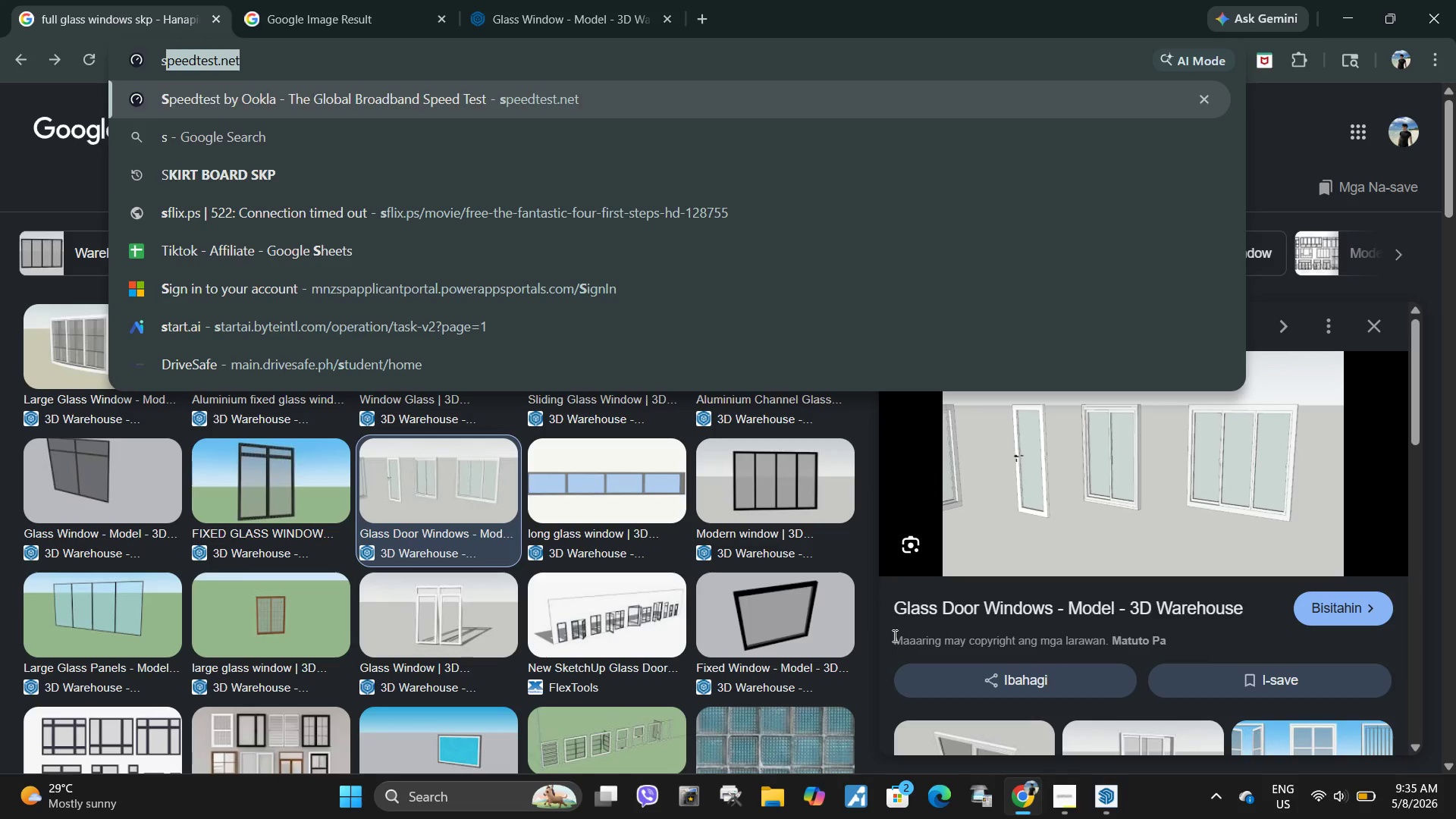 
key(Backspace)
 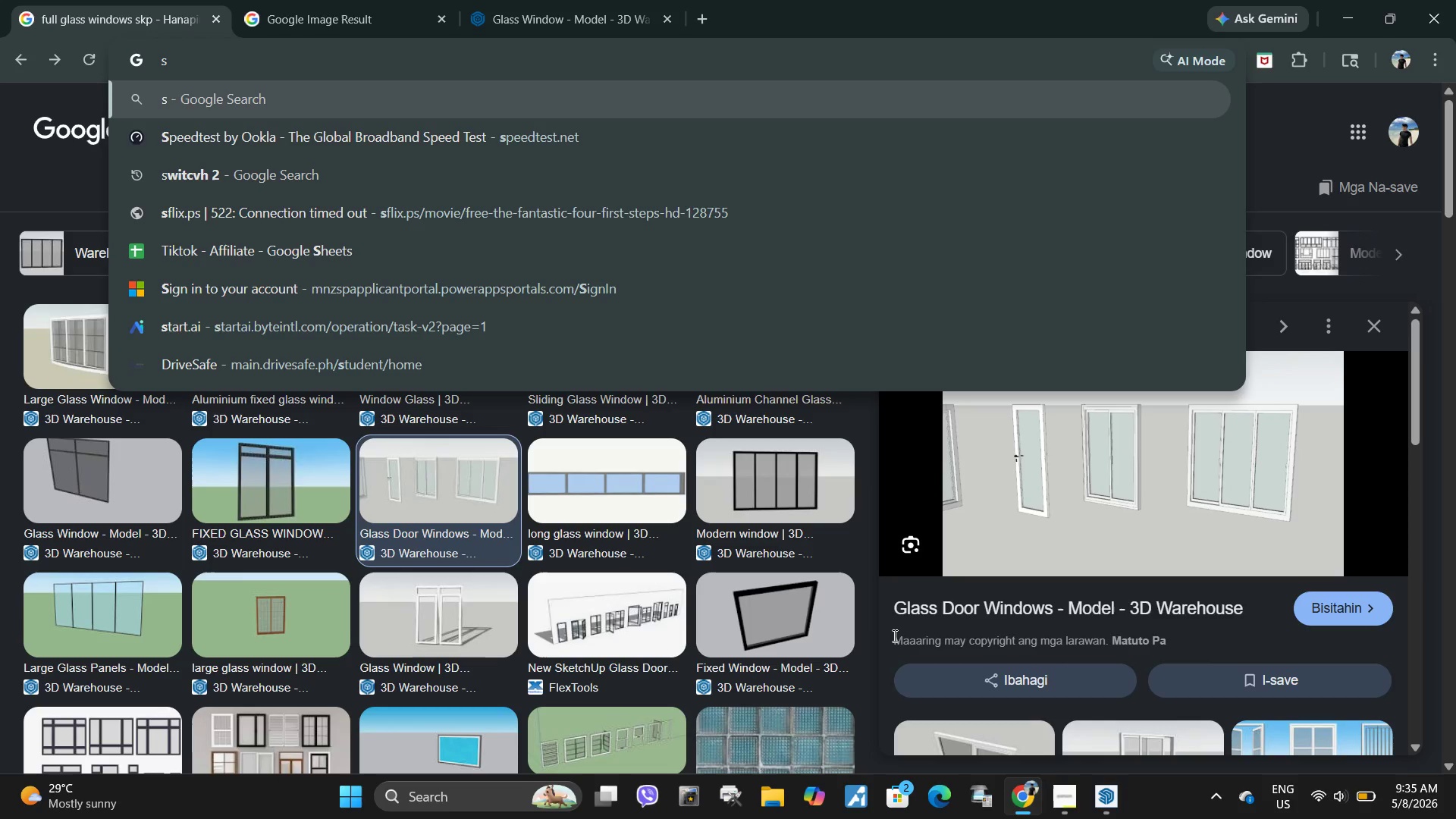 
wait(6.88)
 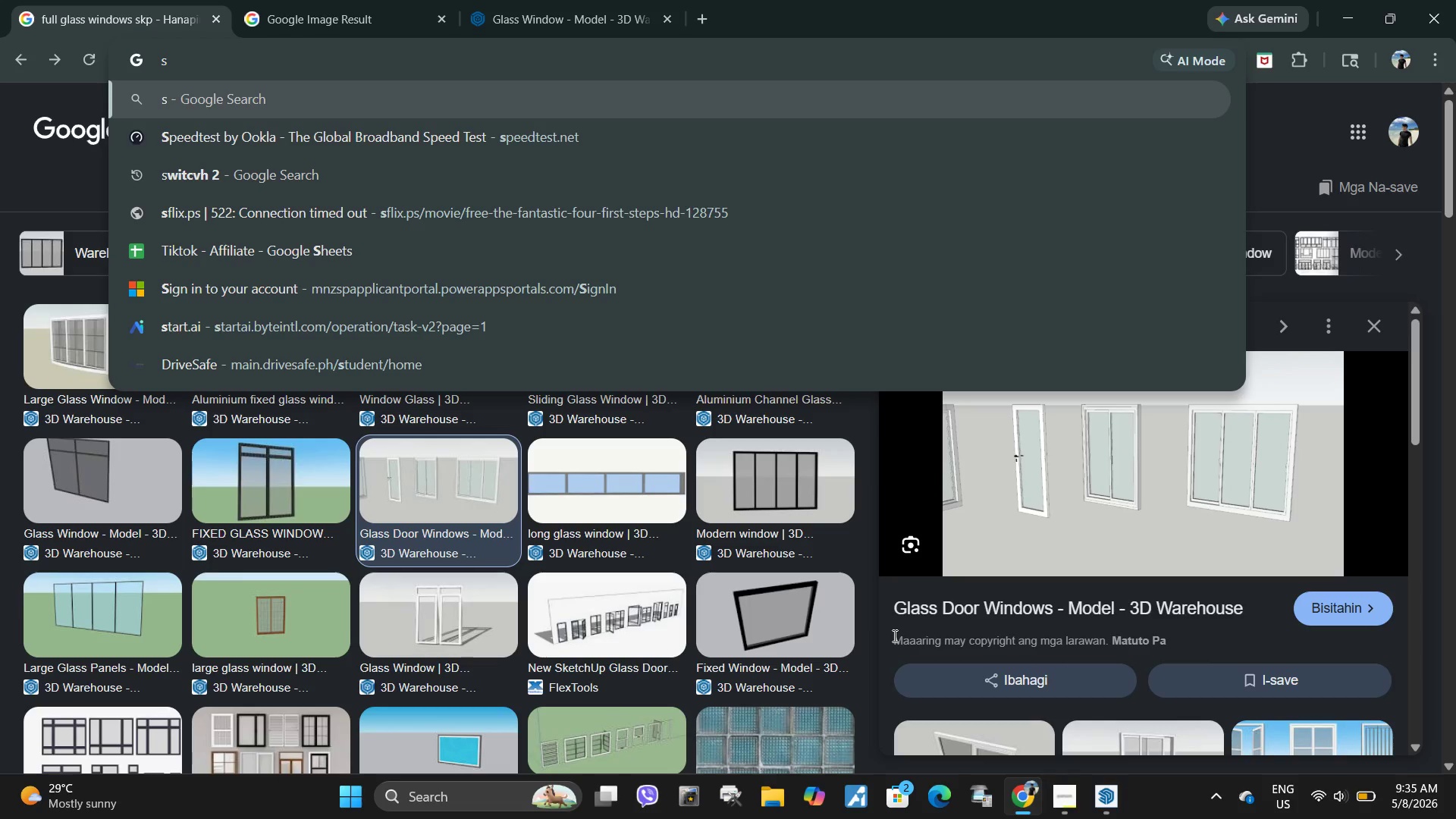 
key(Backspace)
 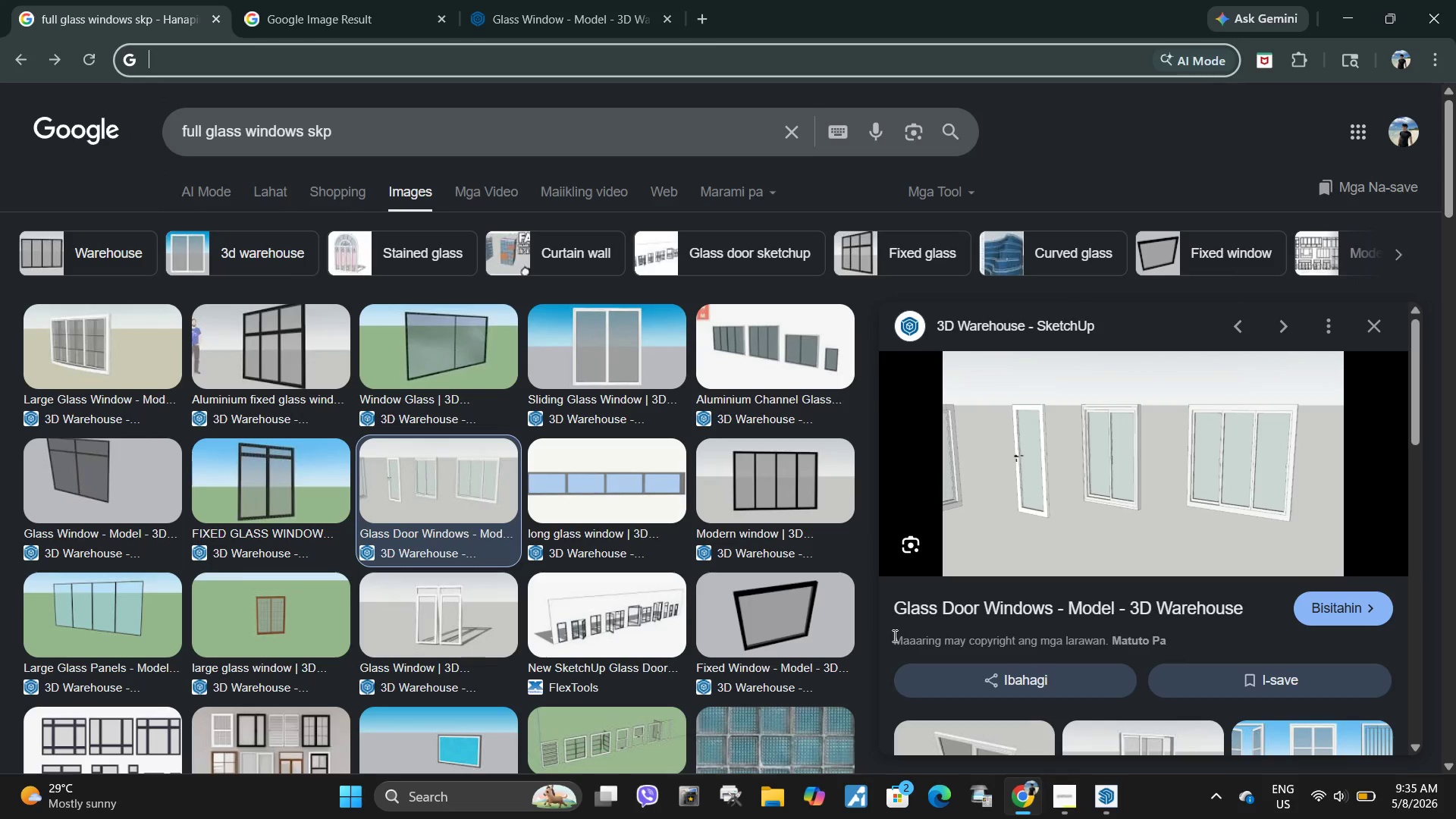 
type(Sp)
key(Backspace)
key(Backspace)
 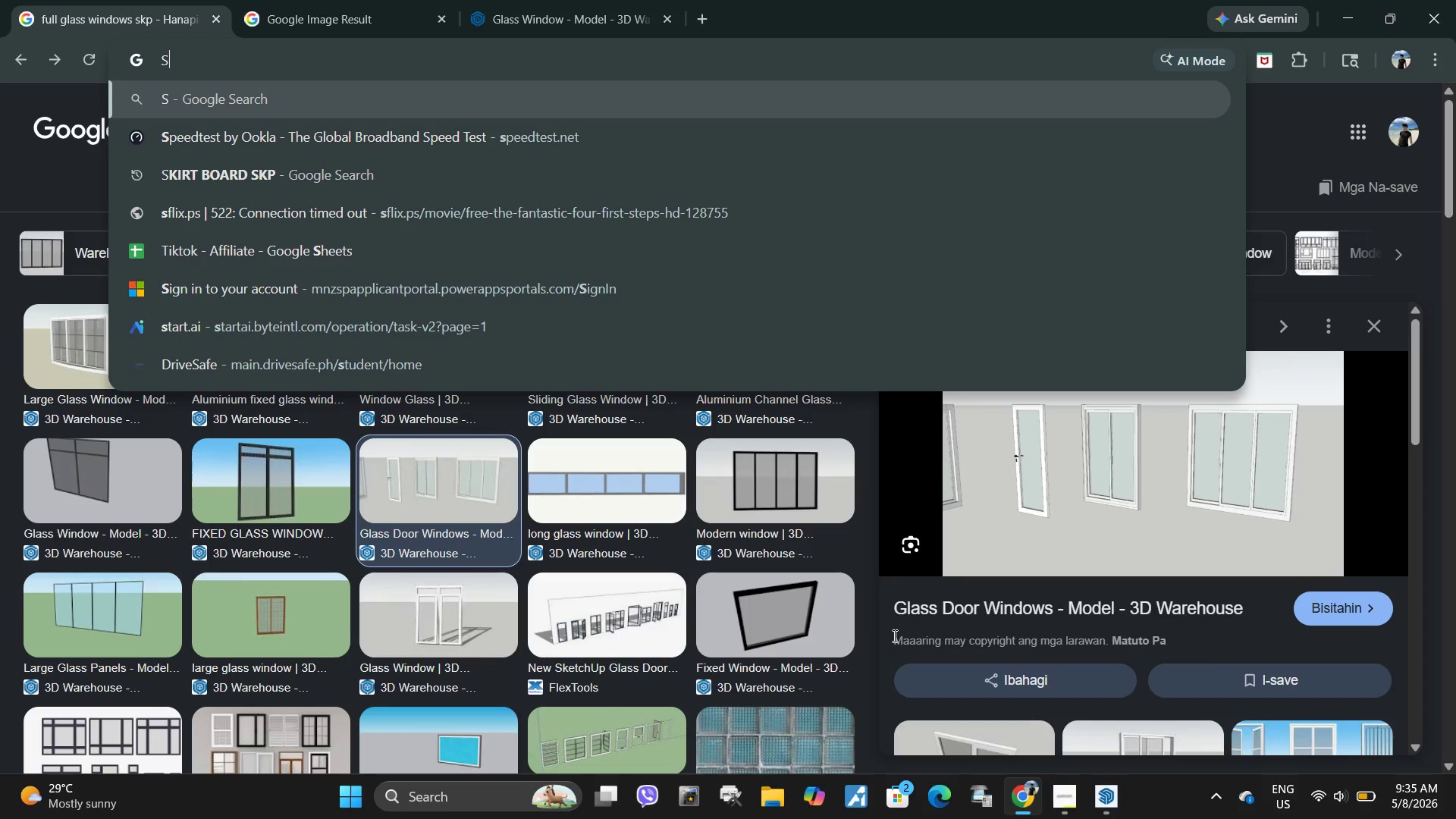 
key(Backspace)
 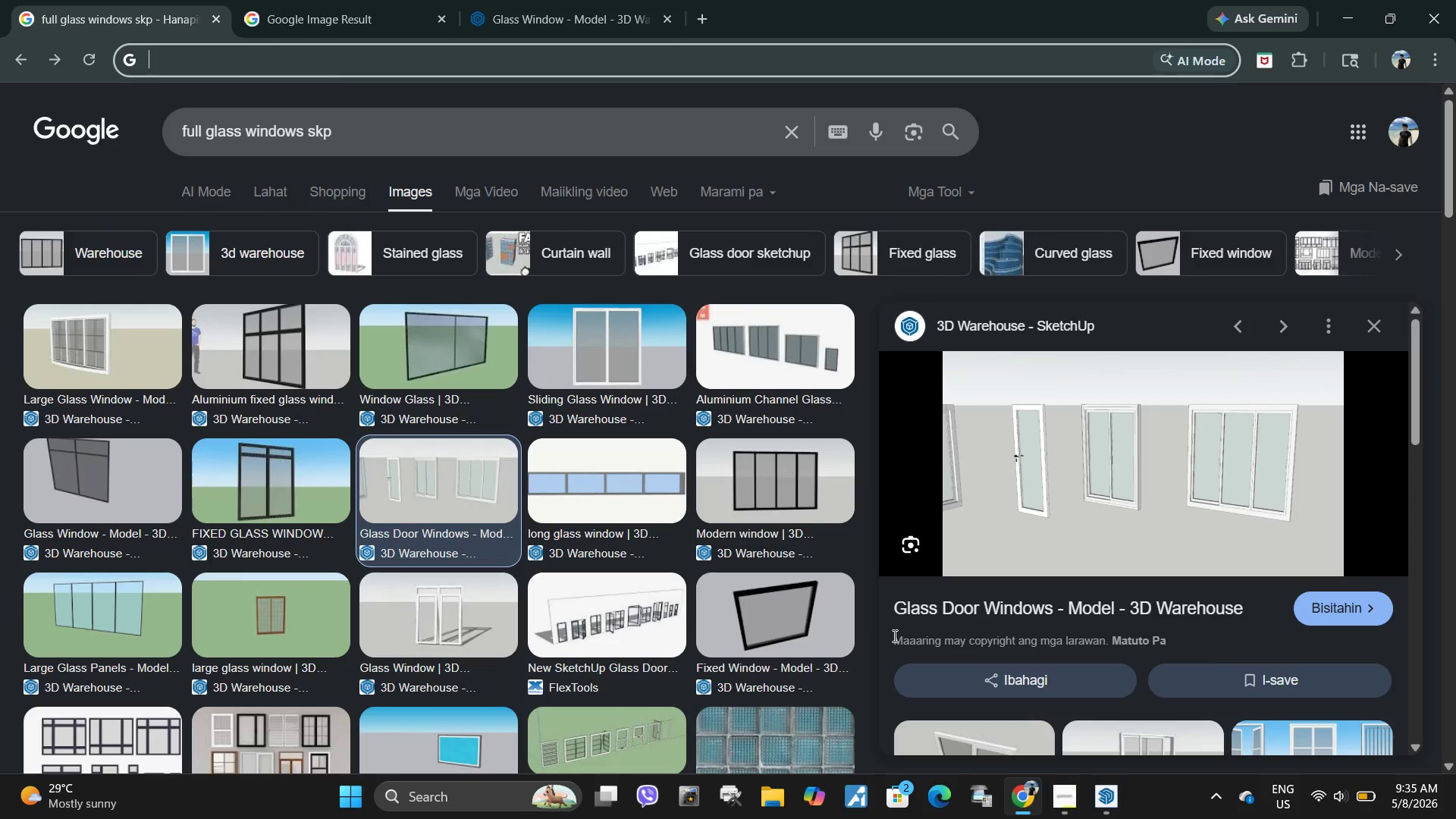 
wait(11.41)
 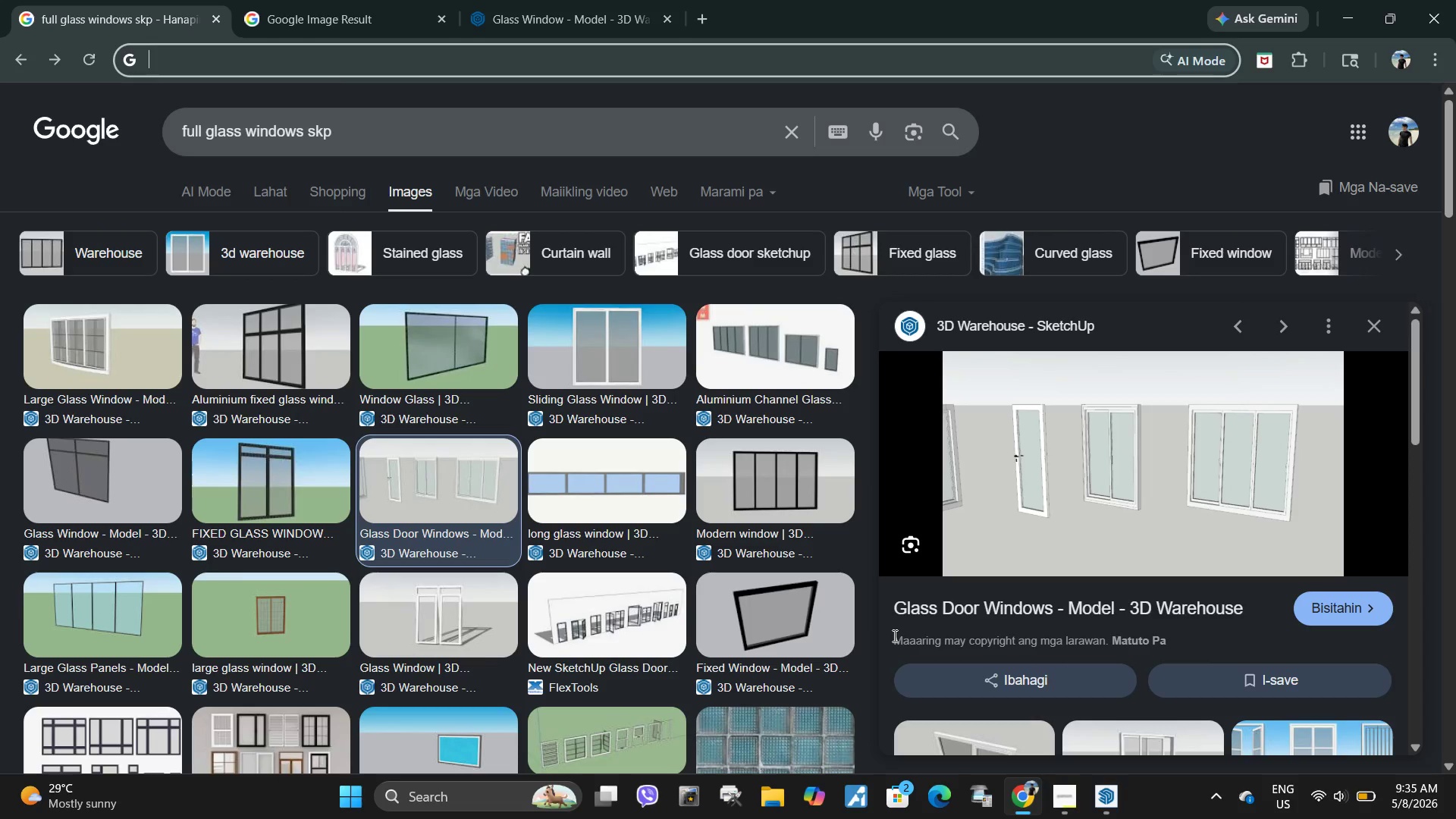 
type(curtain)
 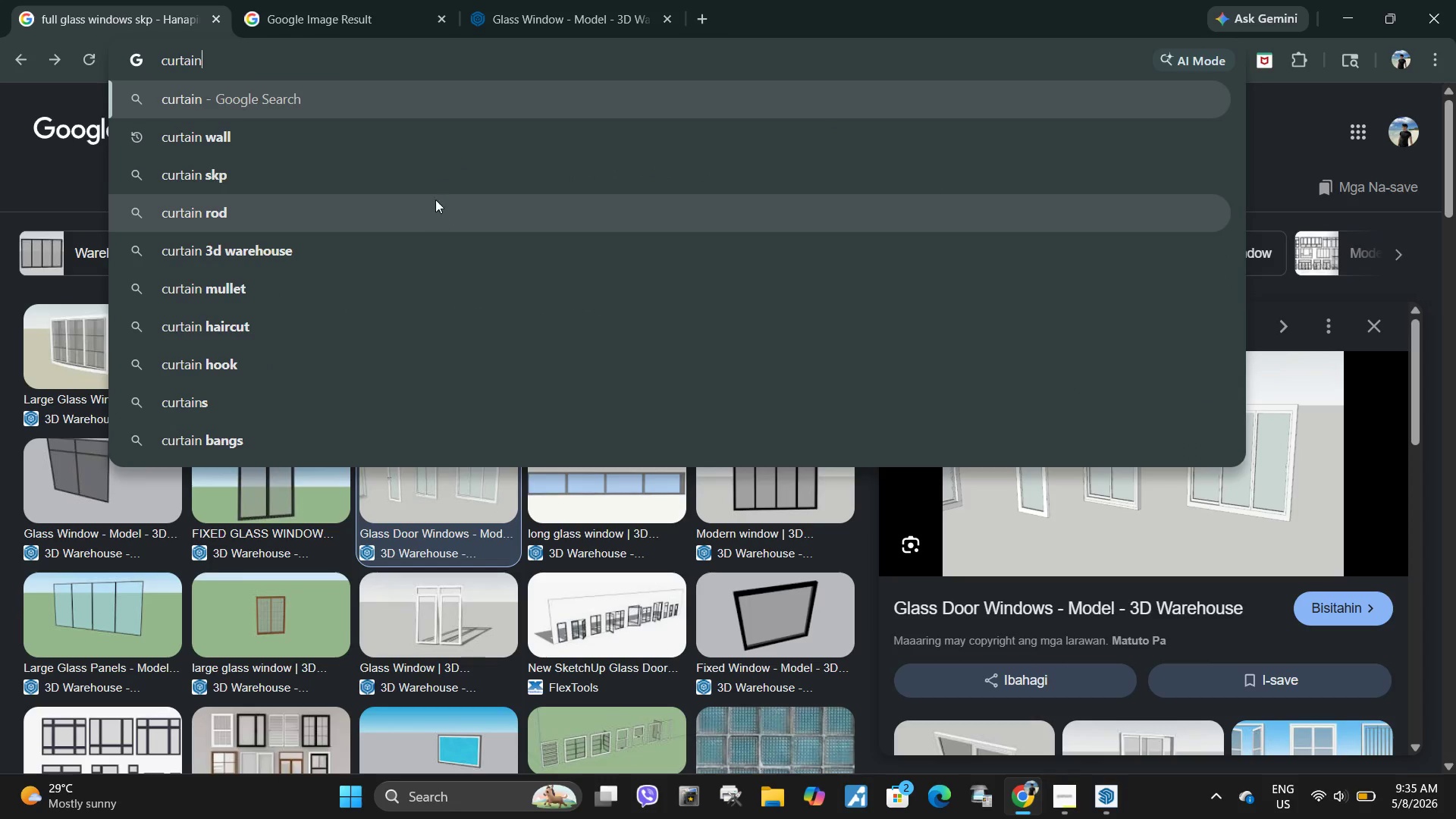 
key(Space)
 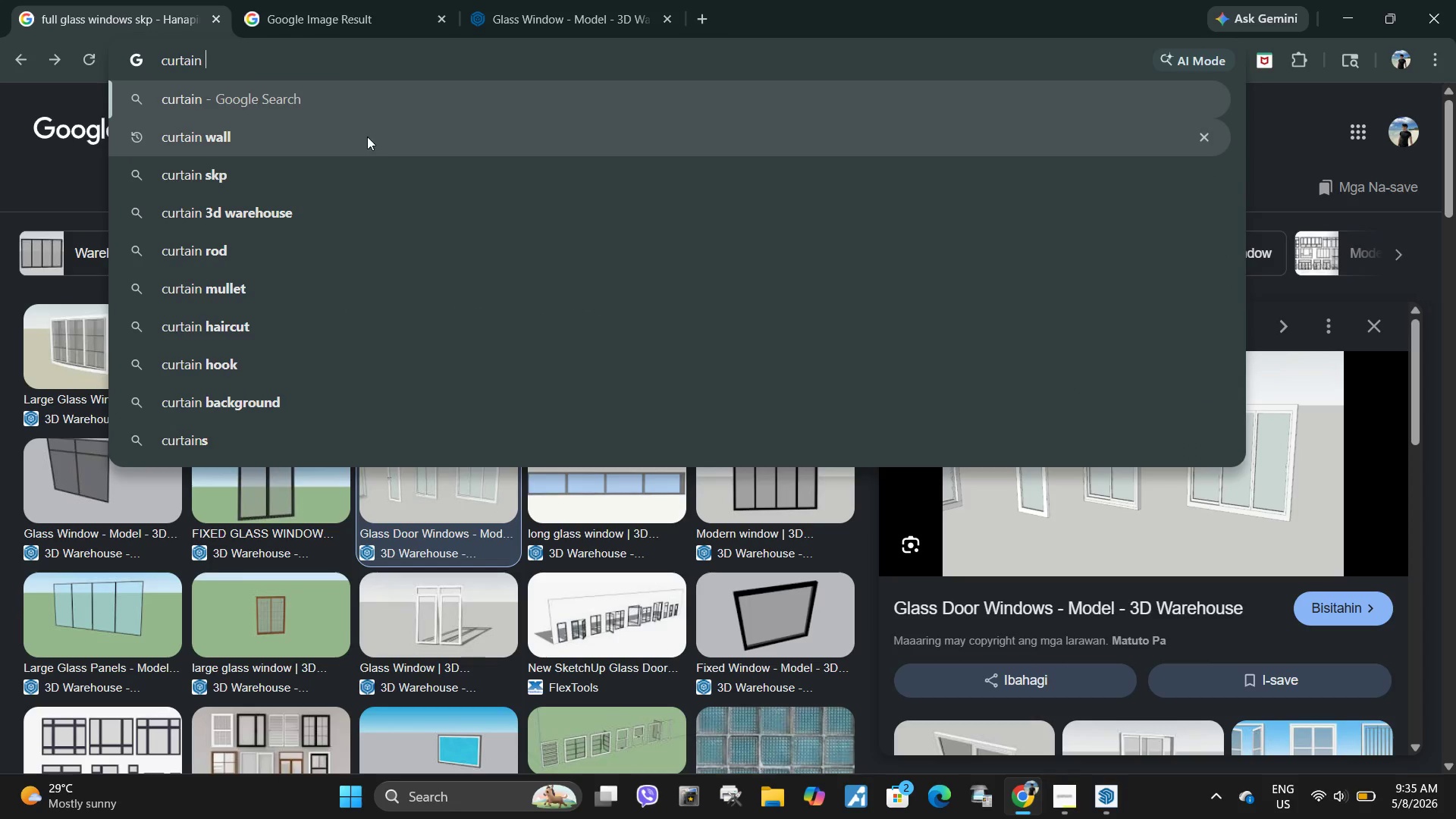 
left_click([351, 166])
 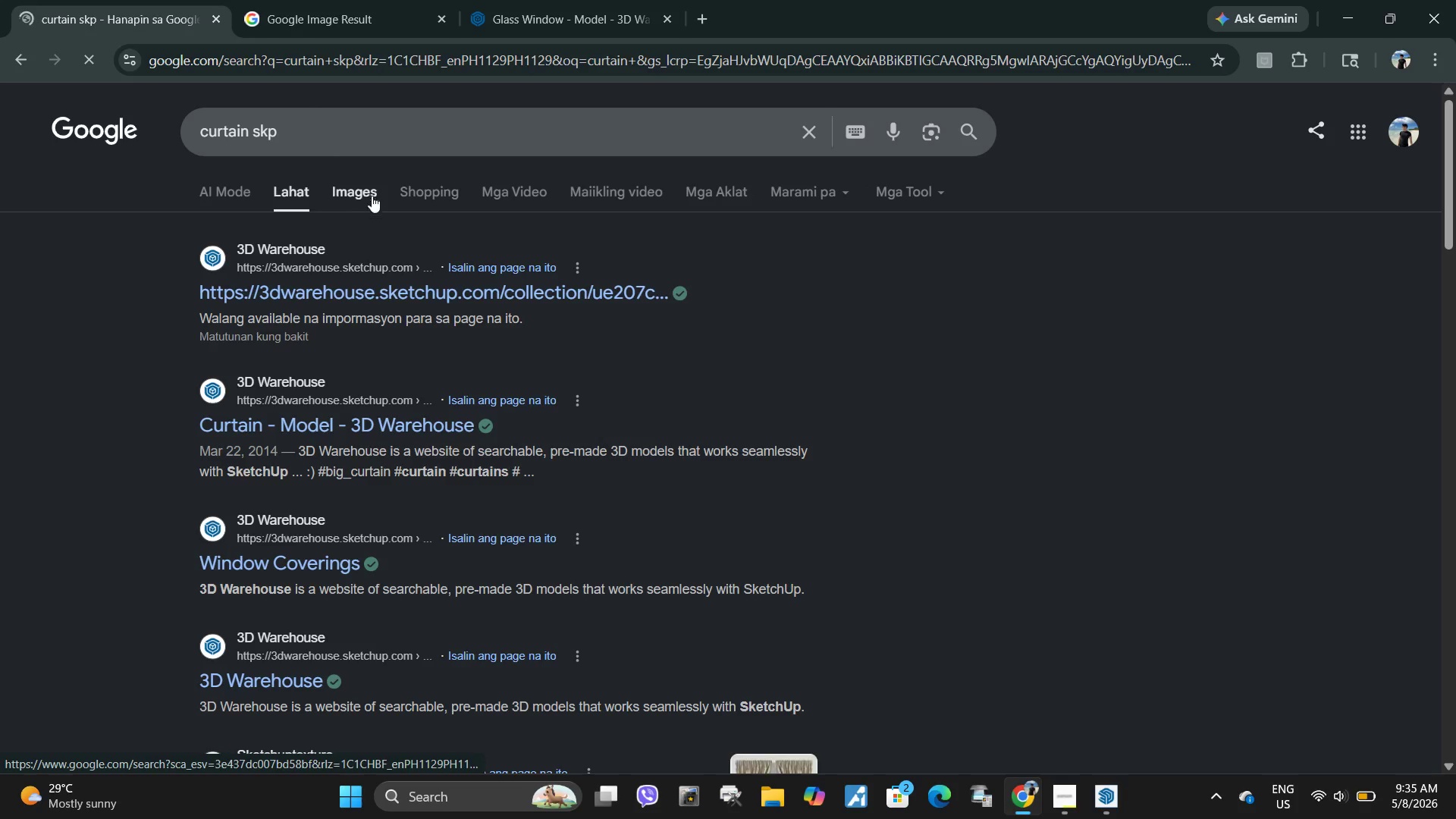 
left_click([375, 198])
 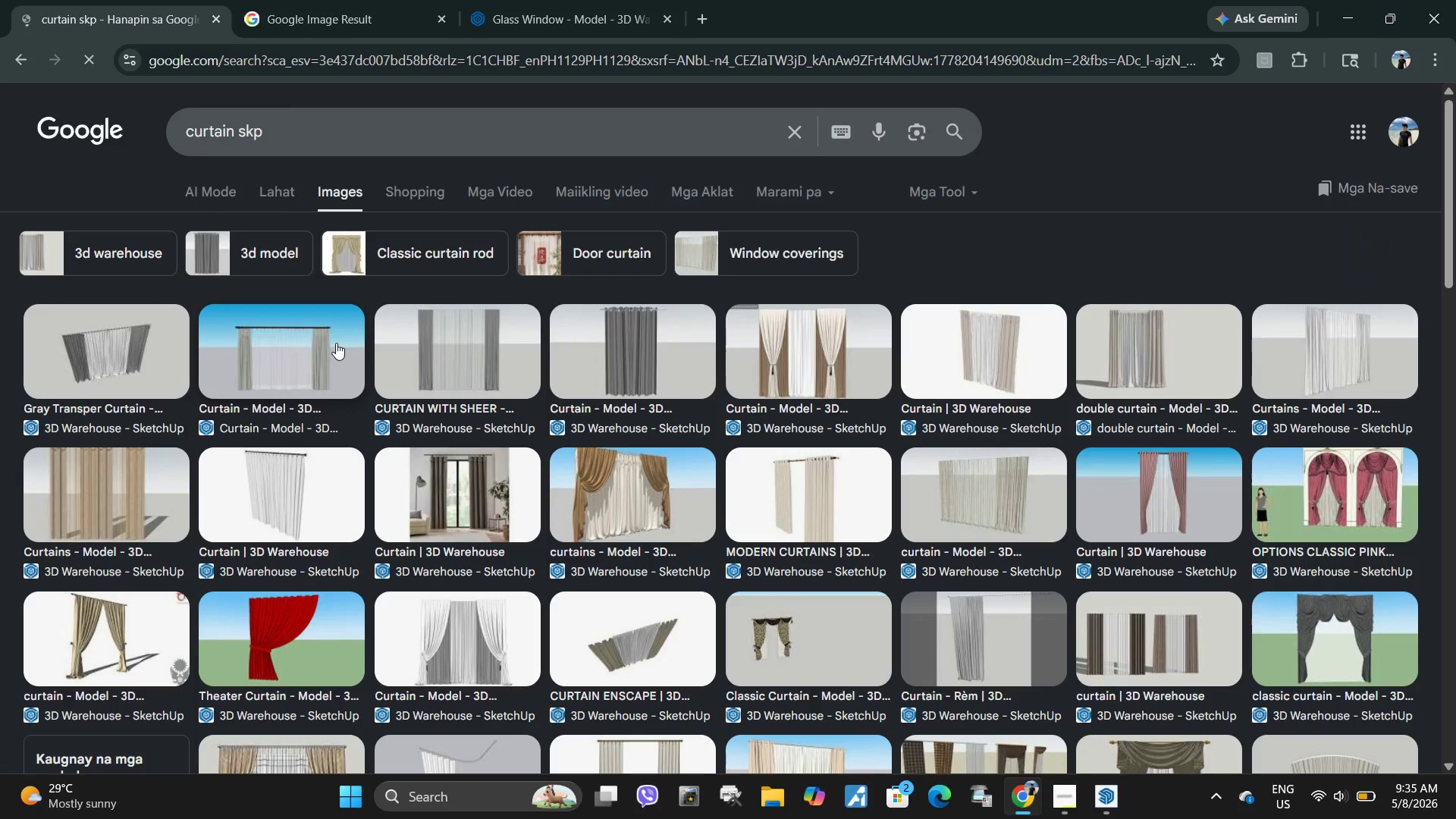 
wait(7.41)
 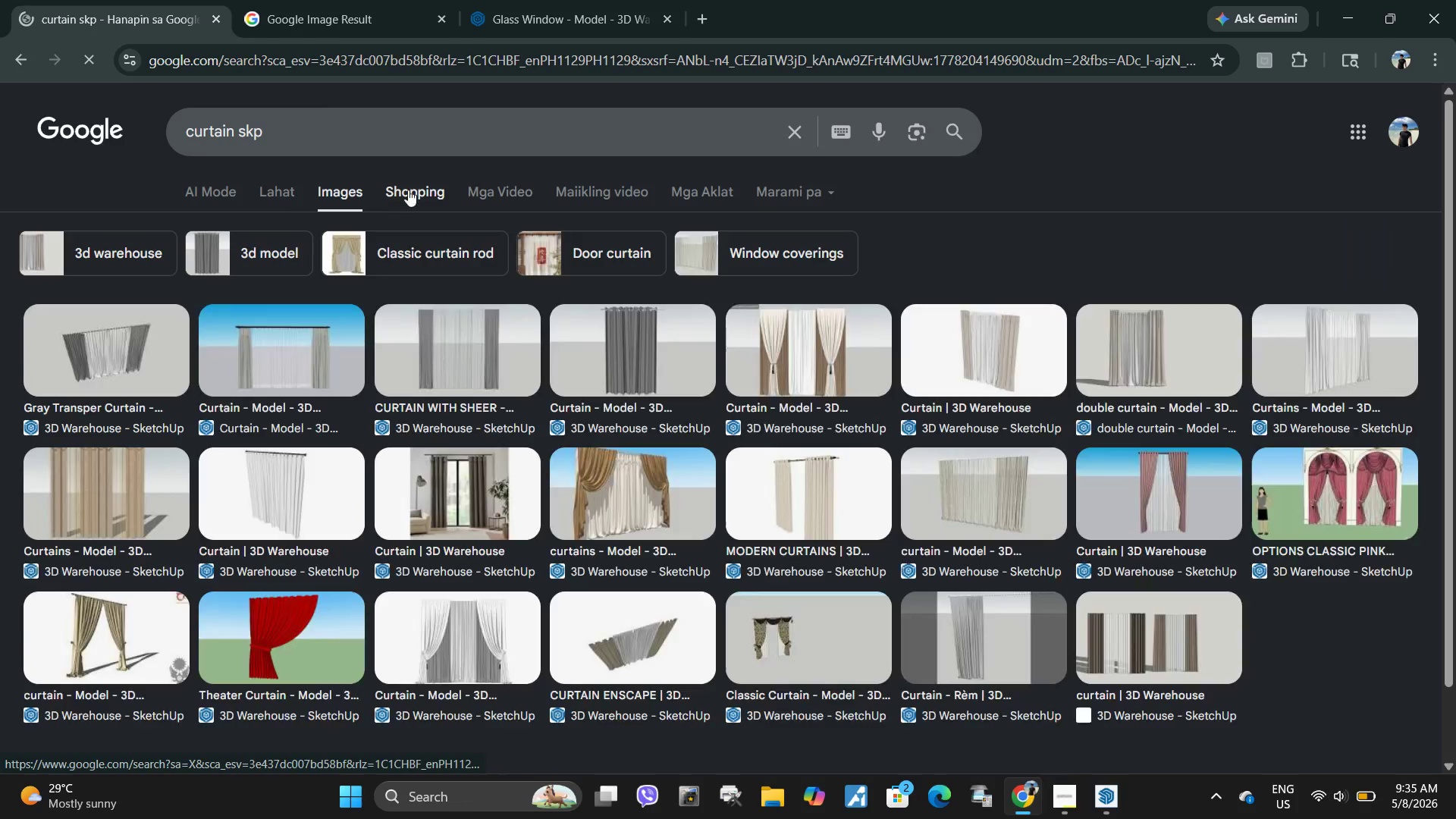 
left_click([302, 349])
 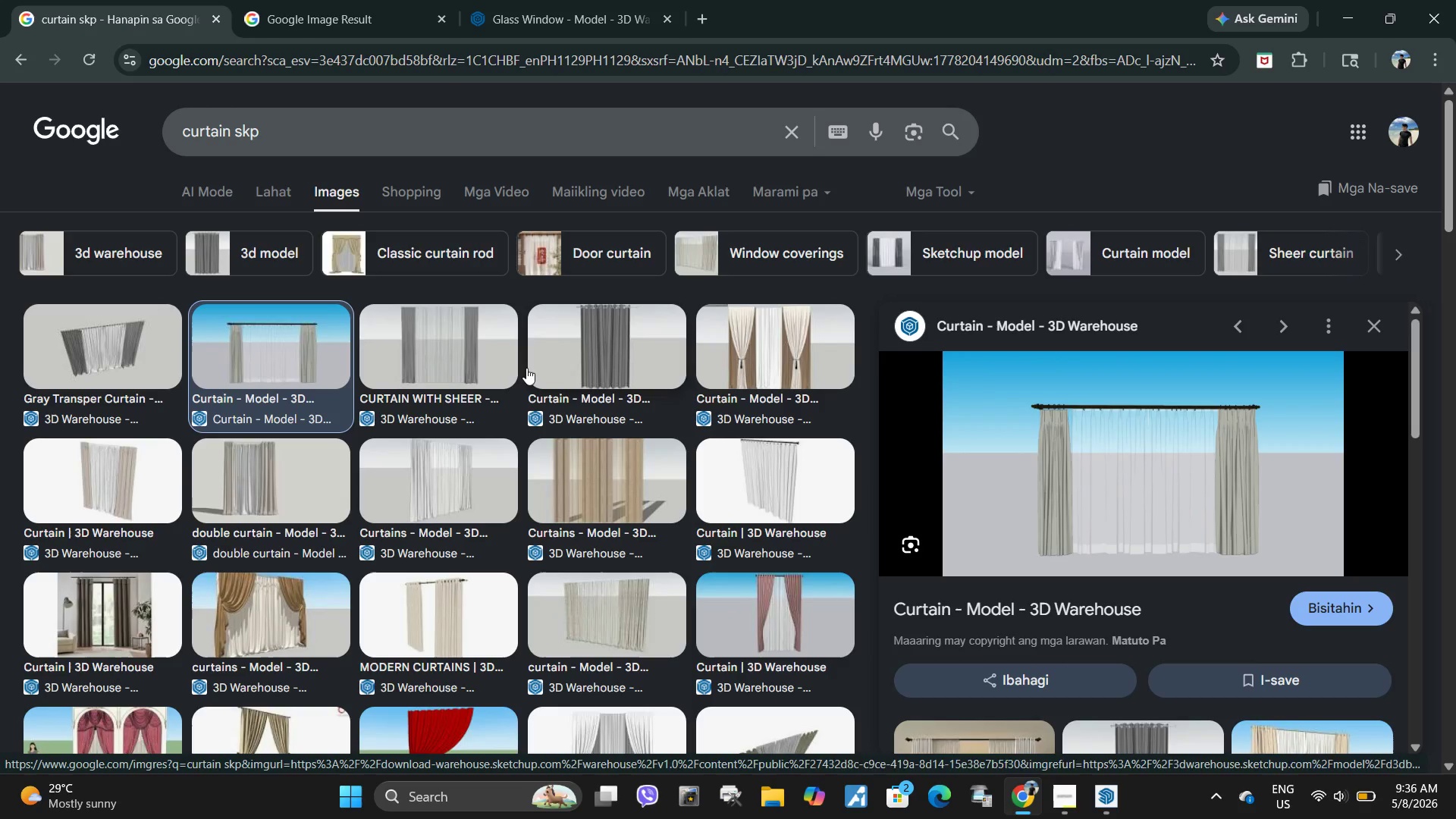 
wait(5.16)
 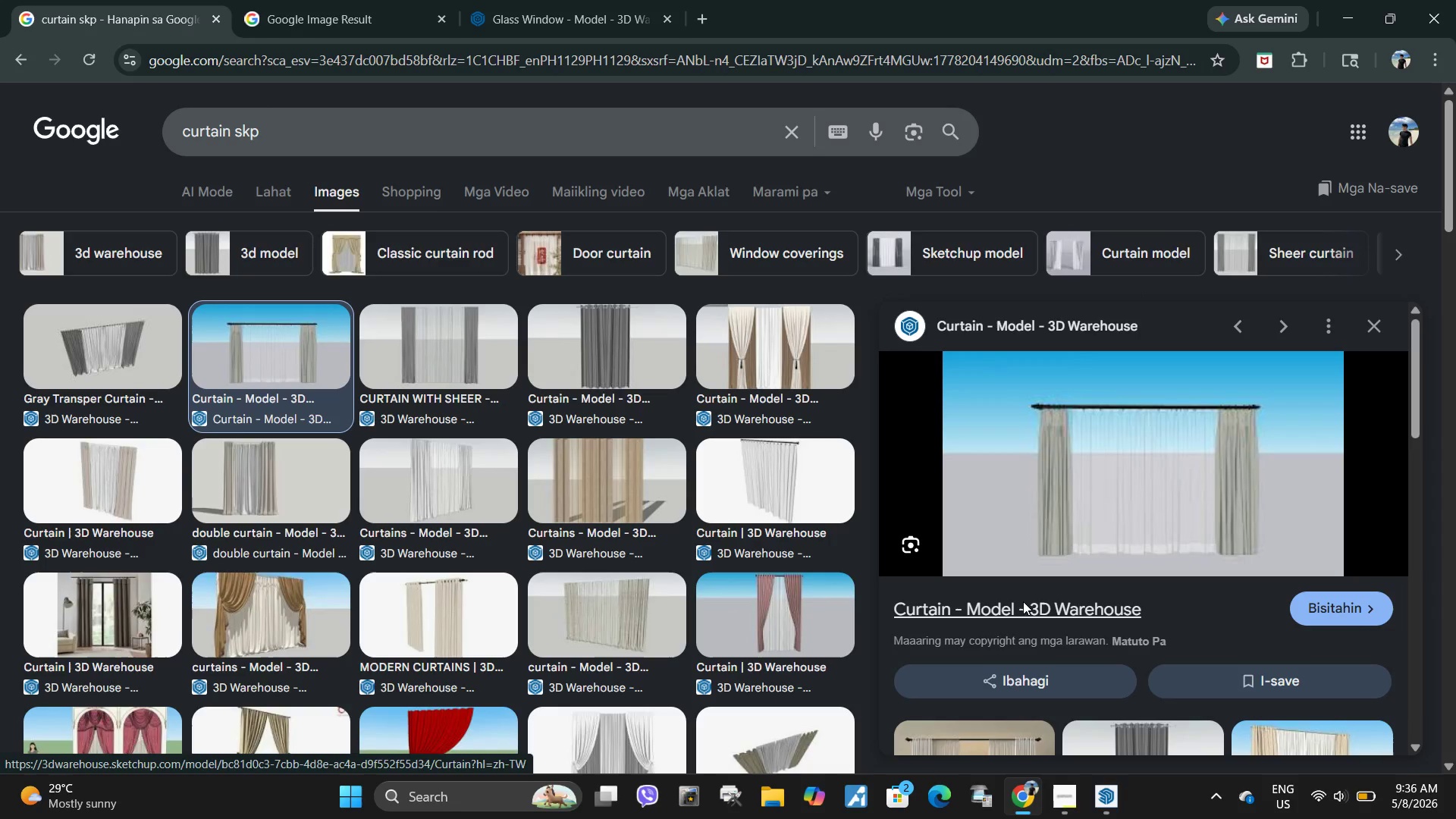 
scroll: coordinate [982, 477], scroll_direction: down, amount: 2.0
 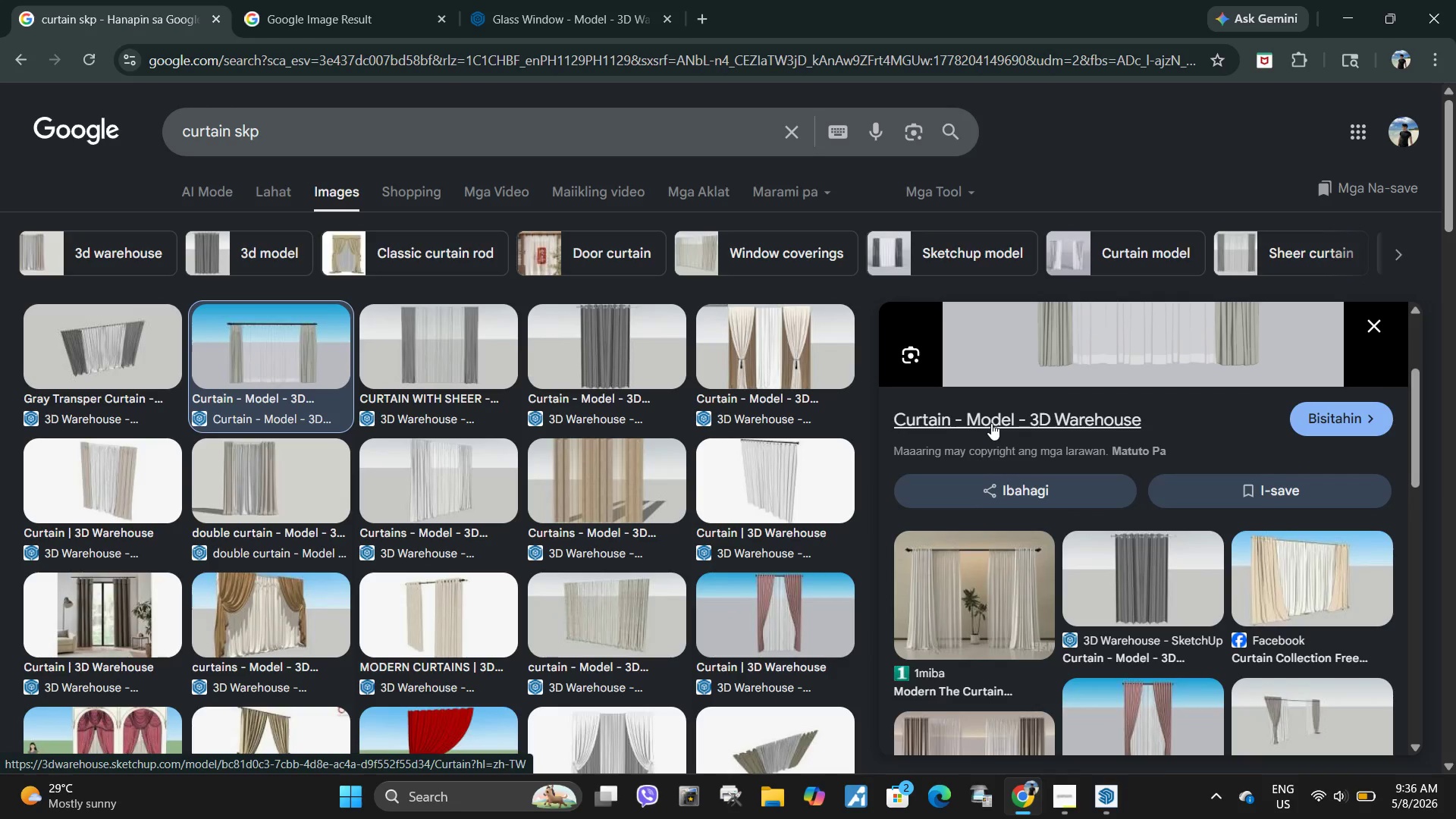 
left_click([991, 423])
 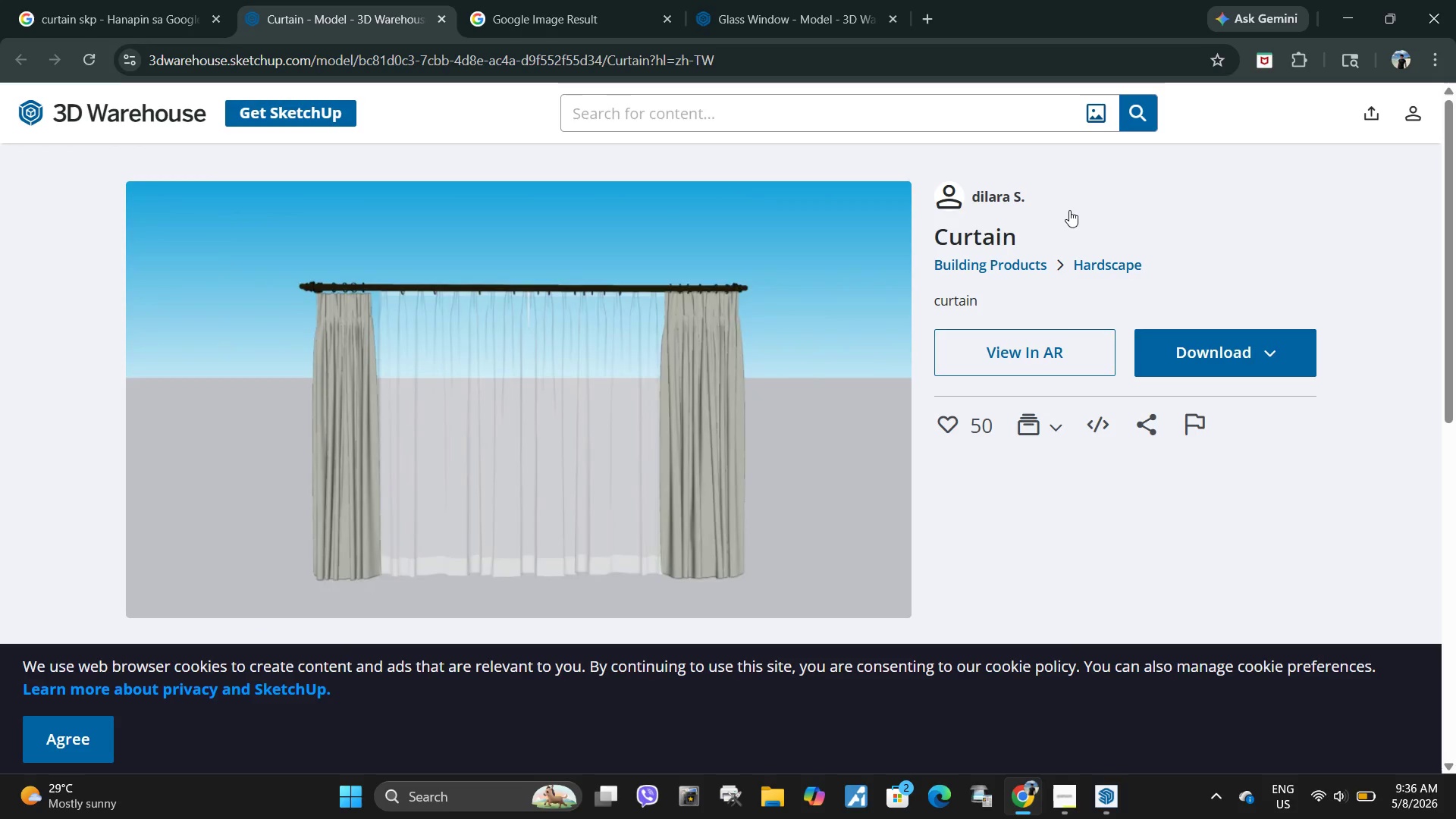 
wait(7.91)
 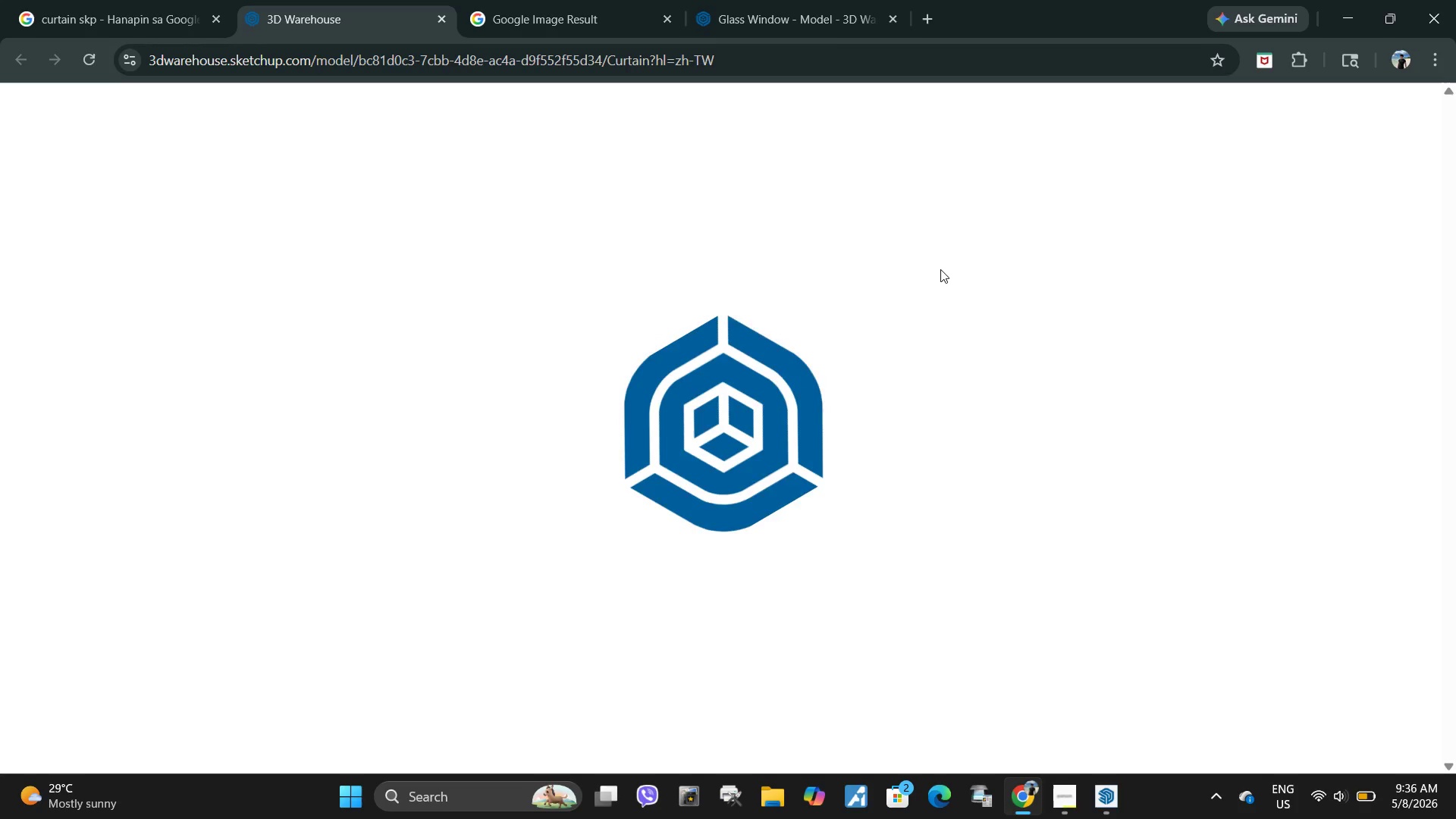 
left_click([994, 198])
 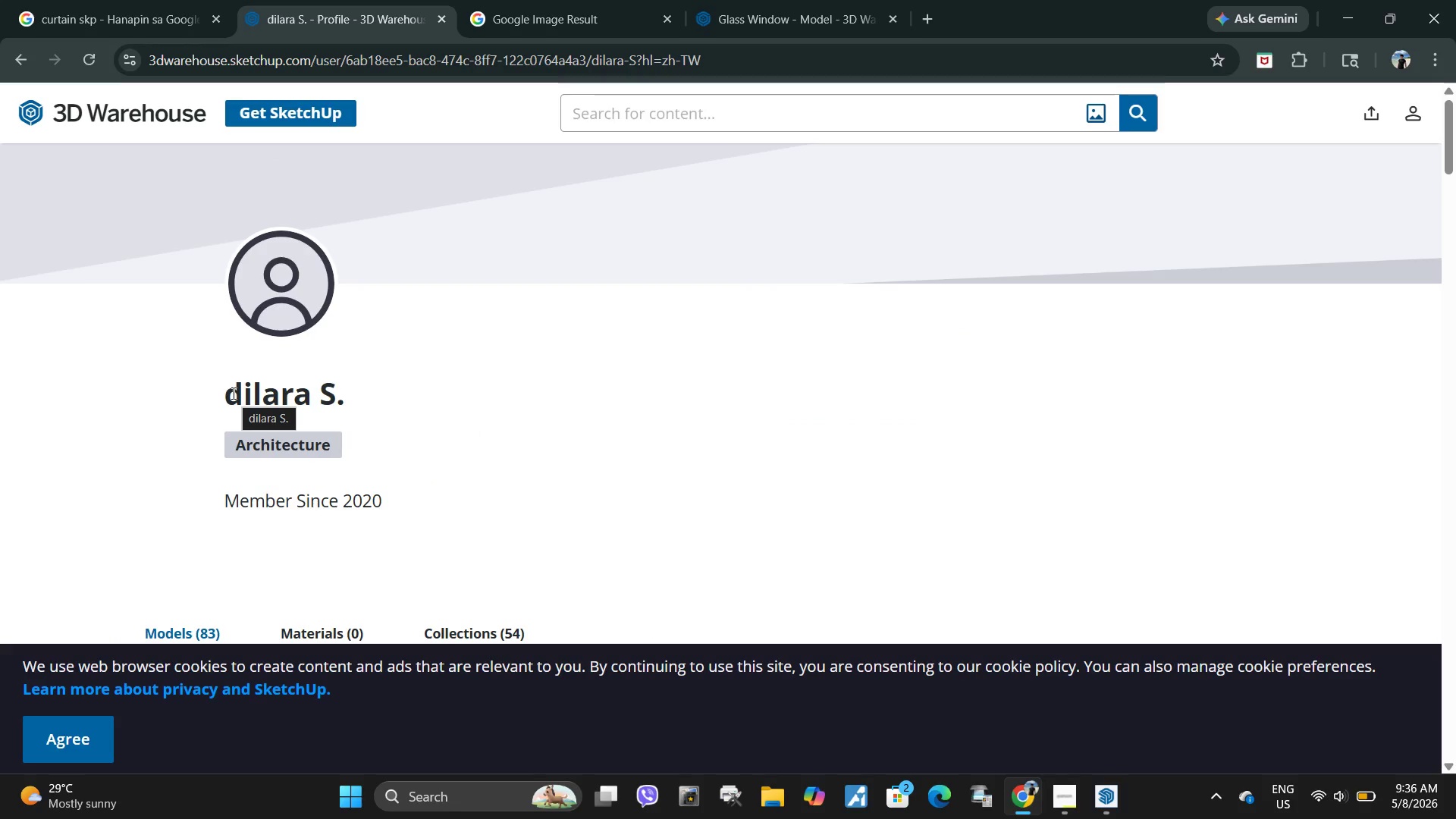 
wait(6.31)
 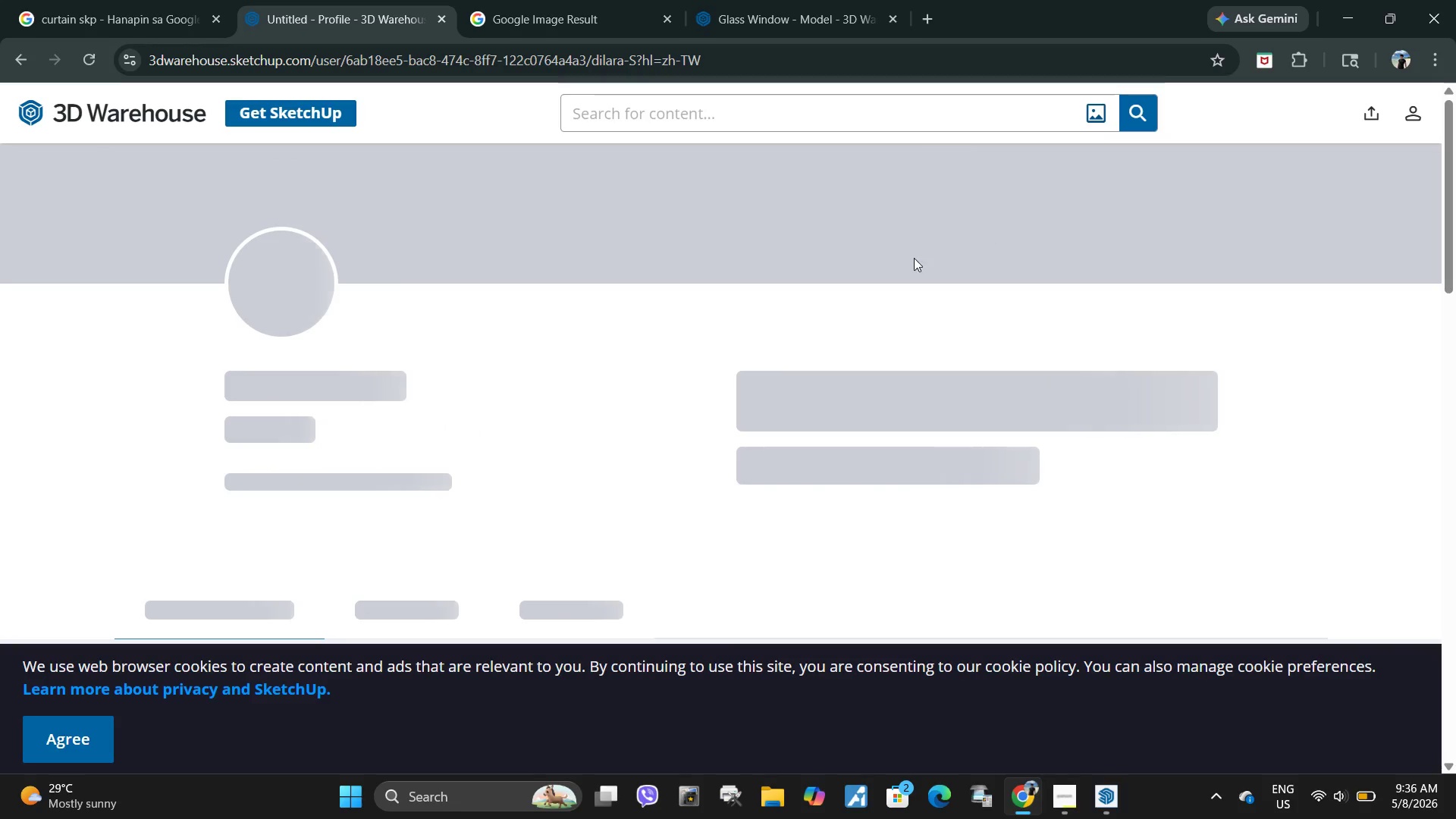 
left_click_drag(start_coordinate=[201, 384], to_coordinate=[447, 381])
 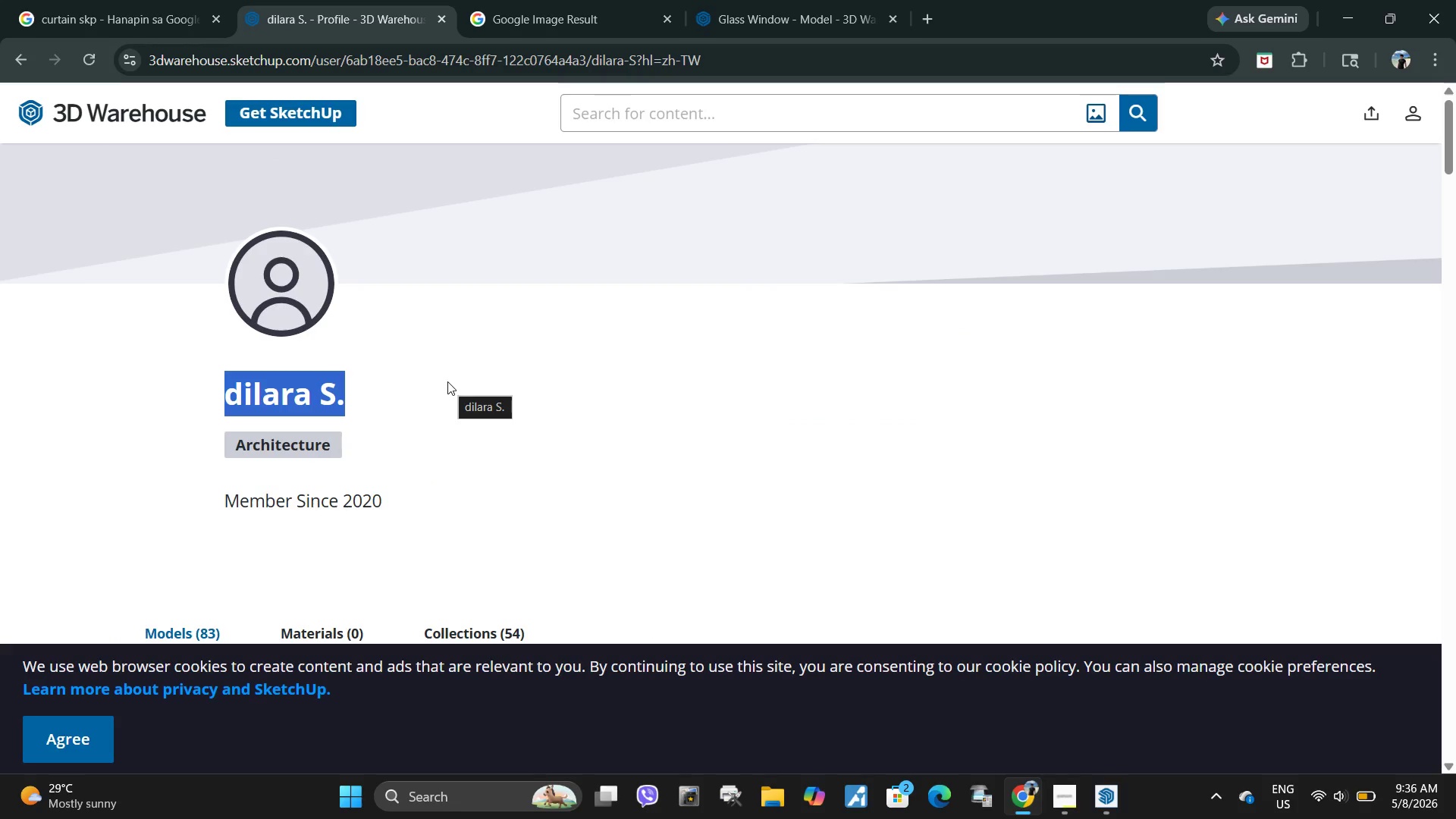 
wait(17.53)
 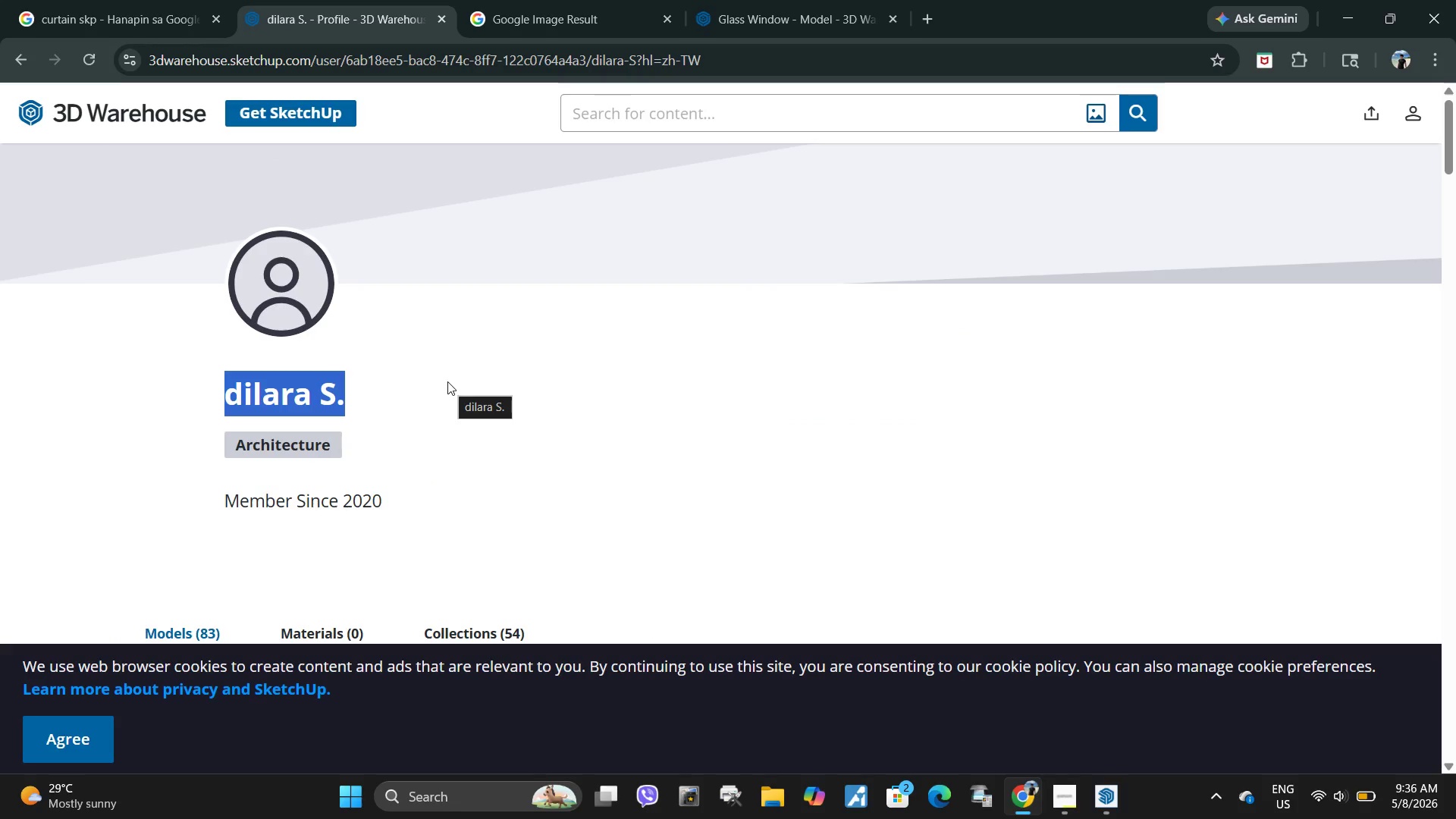 
left_click([444, 384])
 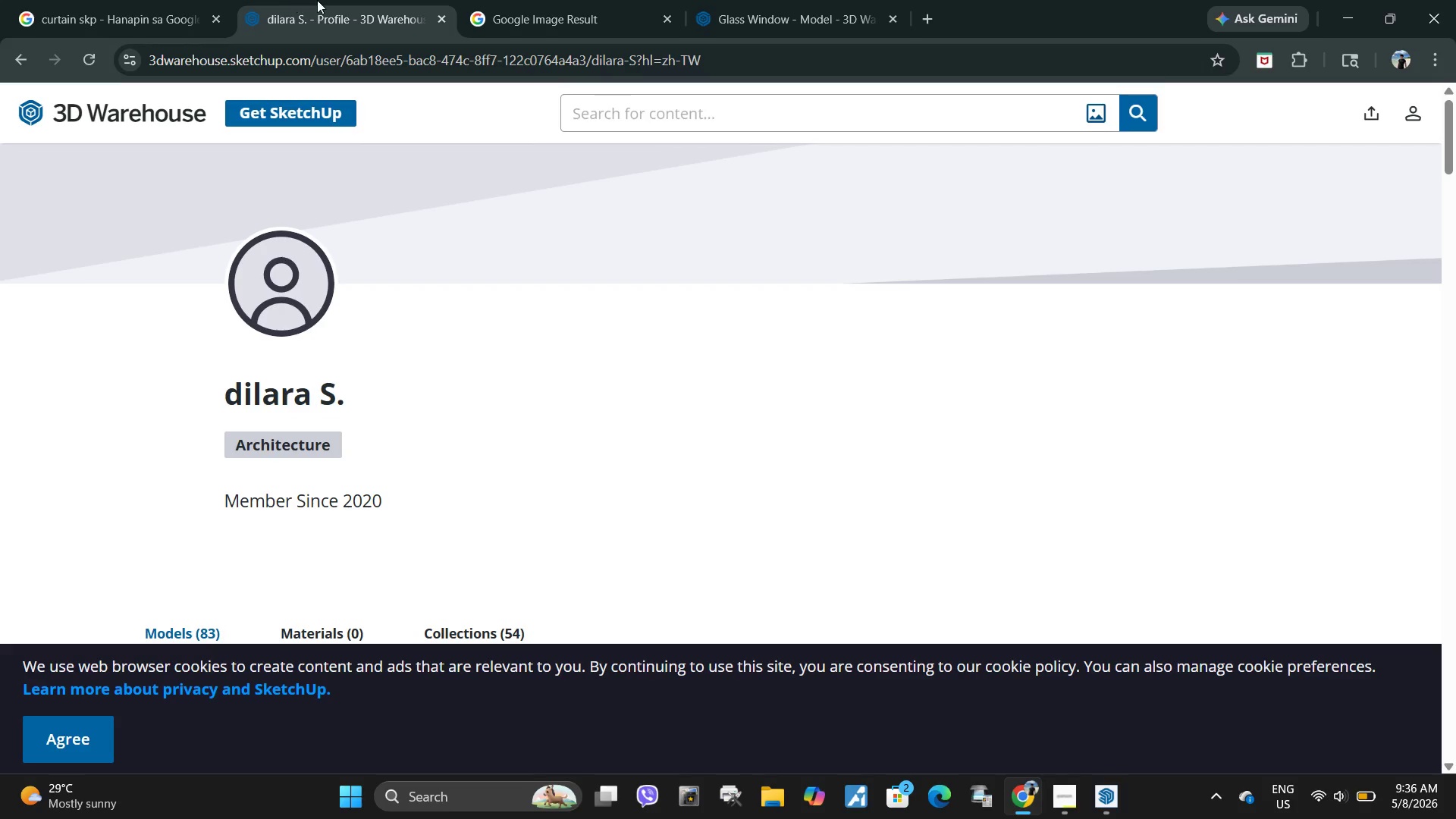 
left_click([166, 0])
 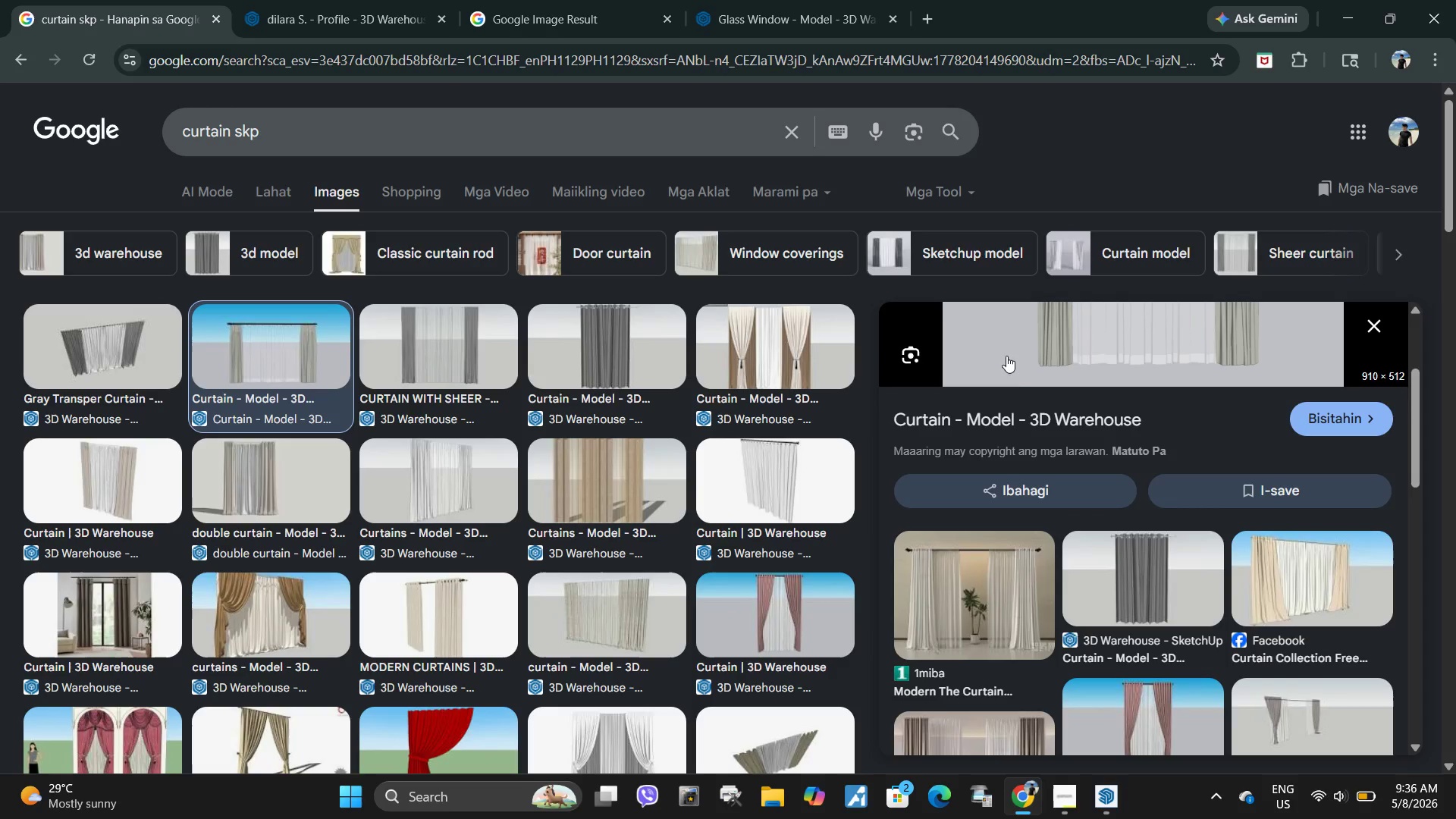 
scroll: coordinate [951, 571], scroll_direction: up, amount: 3.0
 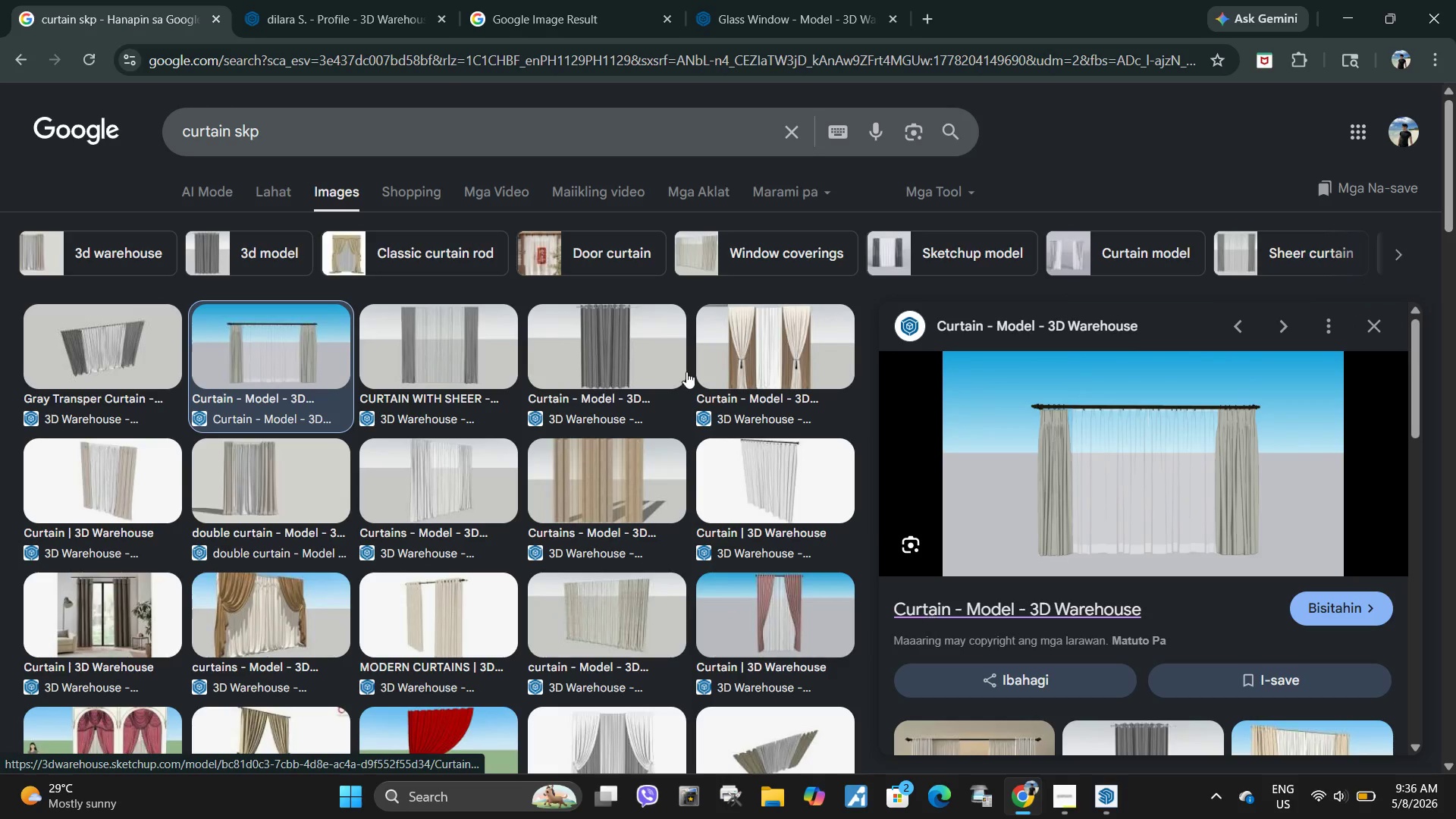 
left_click([384, 0])
 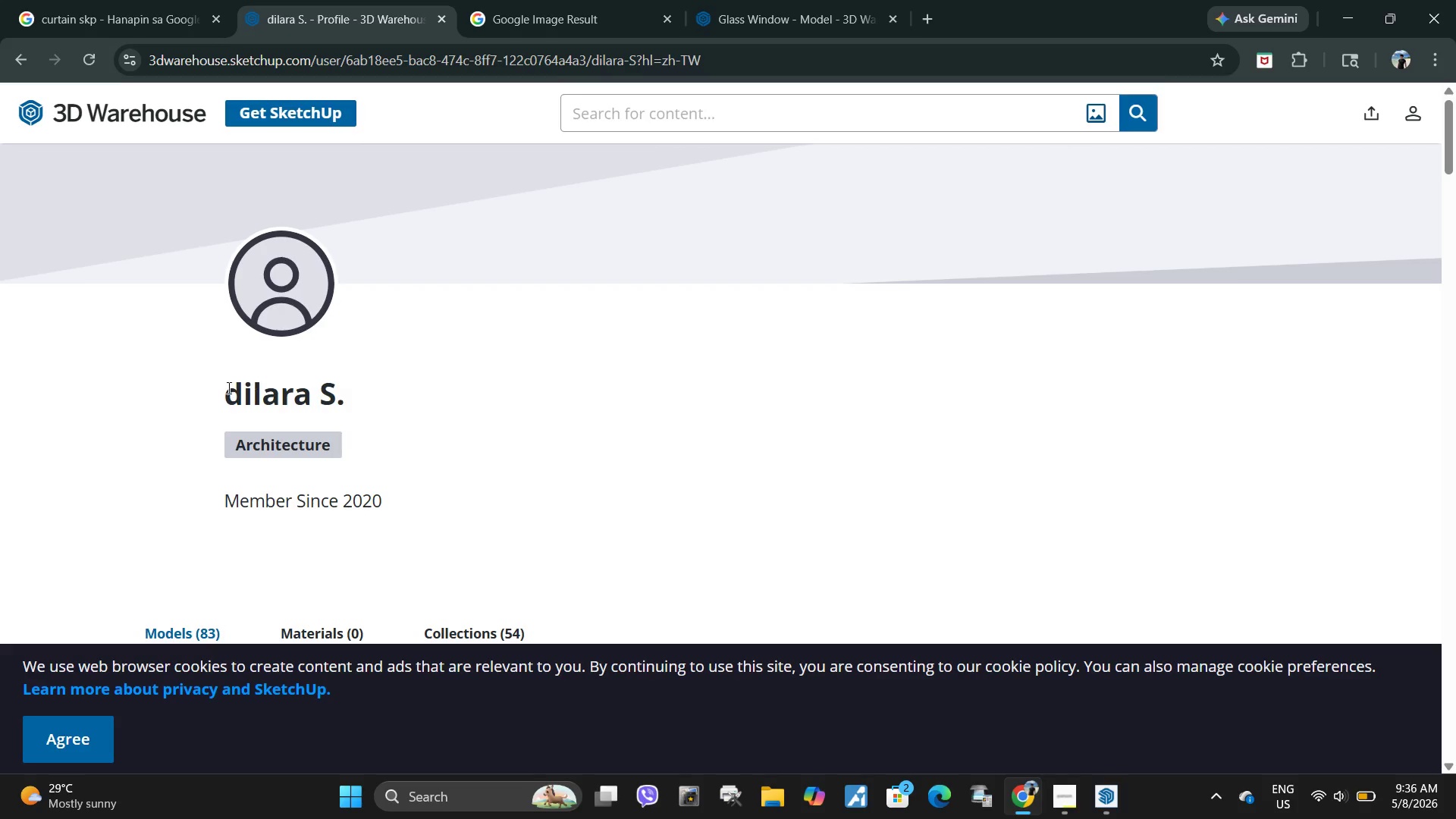 
left_click_drag(start_coordinate=[181, 394], to_coordinate=[486, 394])
 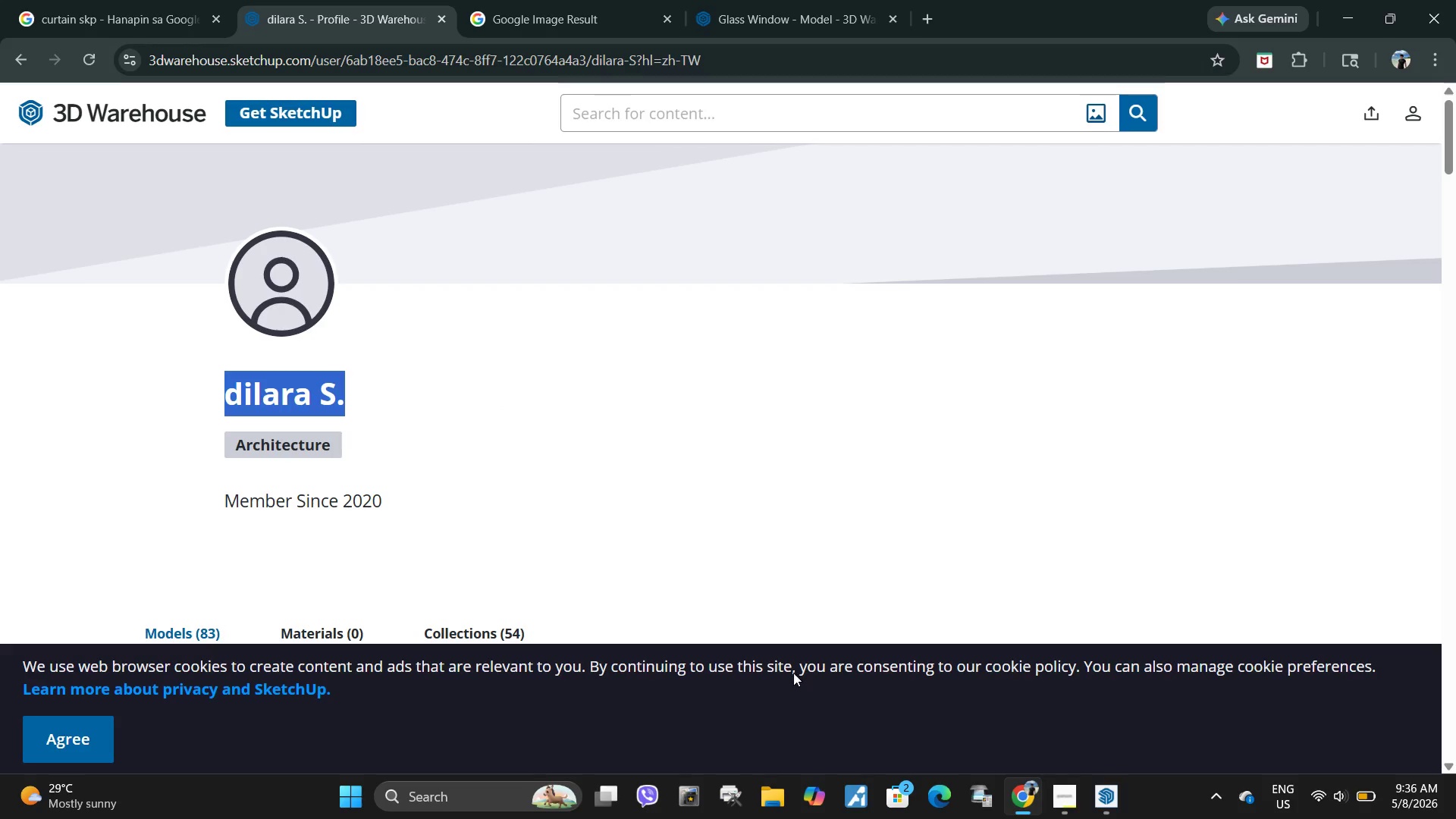 
key(Control+C)
 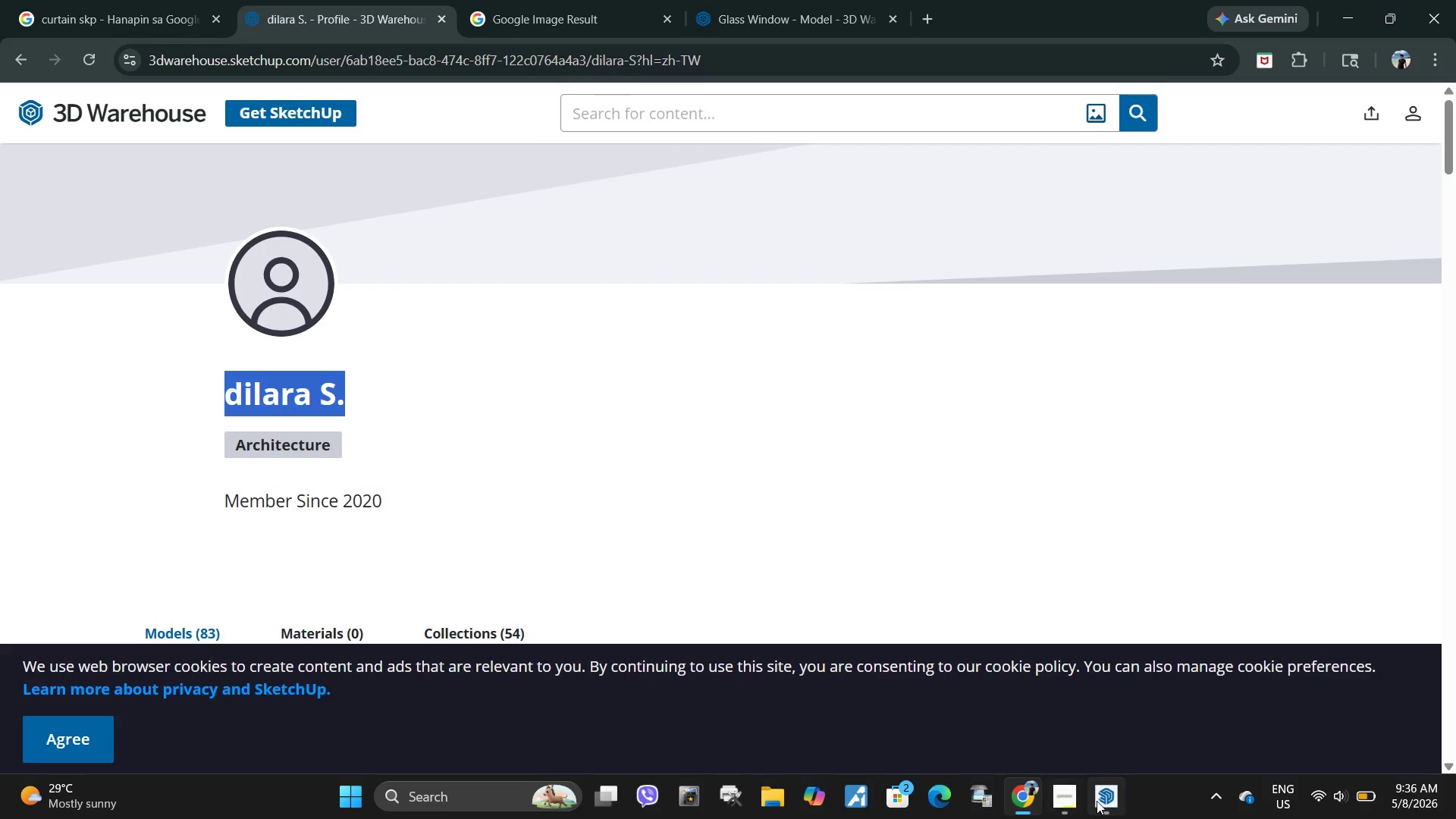 
left_click([1098, 801])
 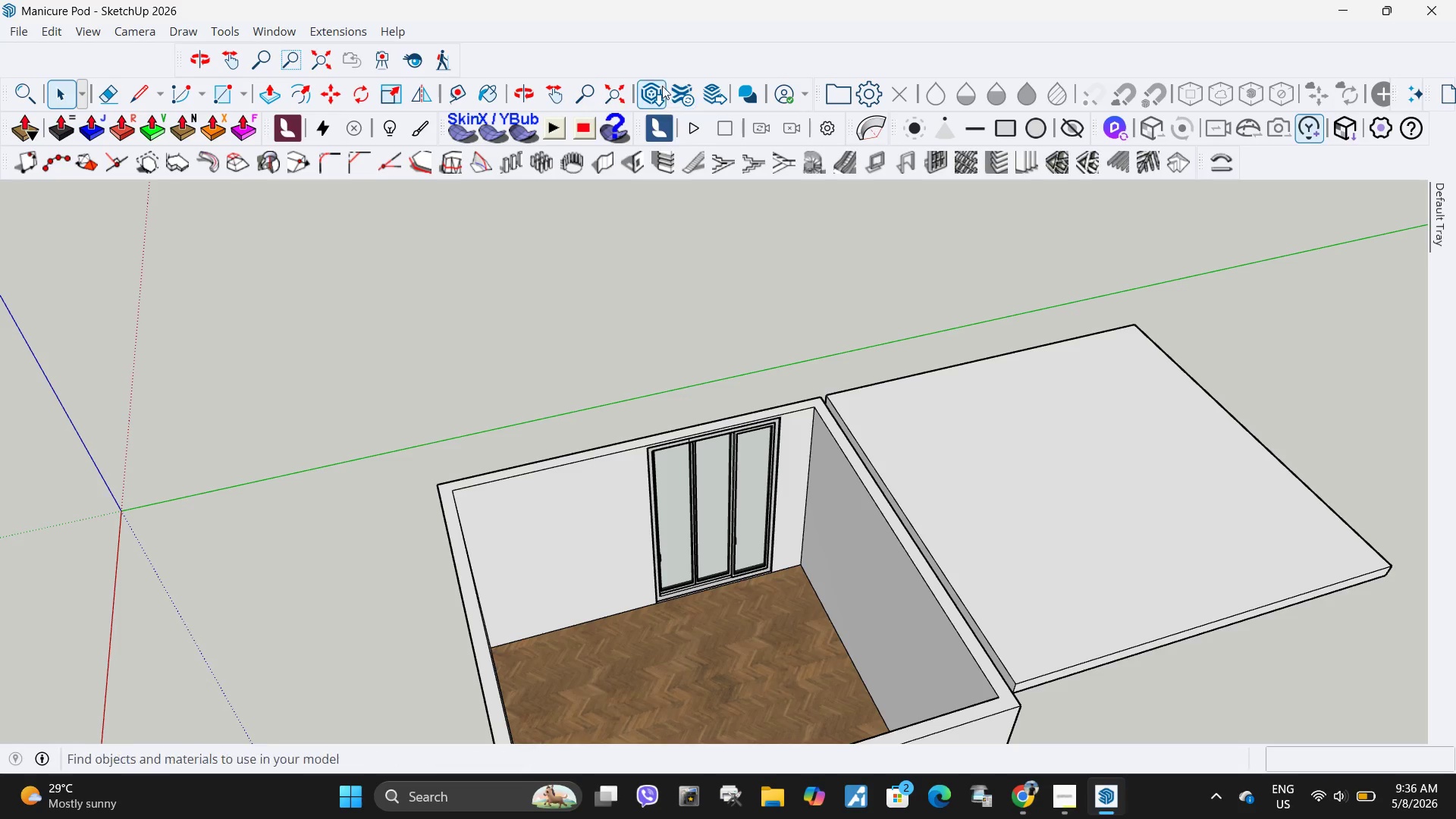 
left_click([644, 86])
 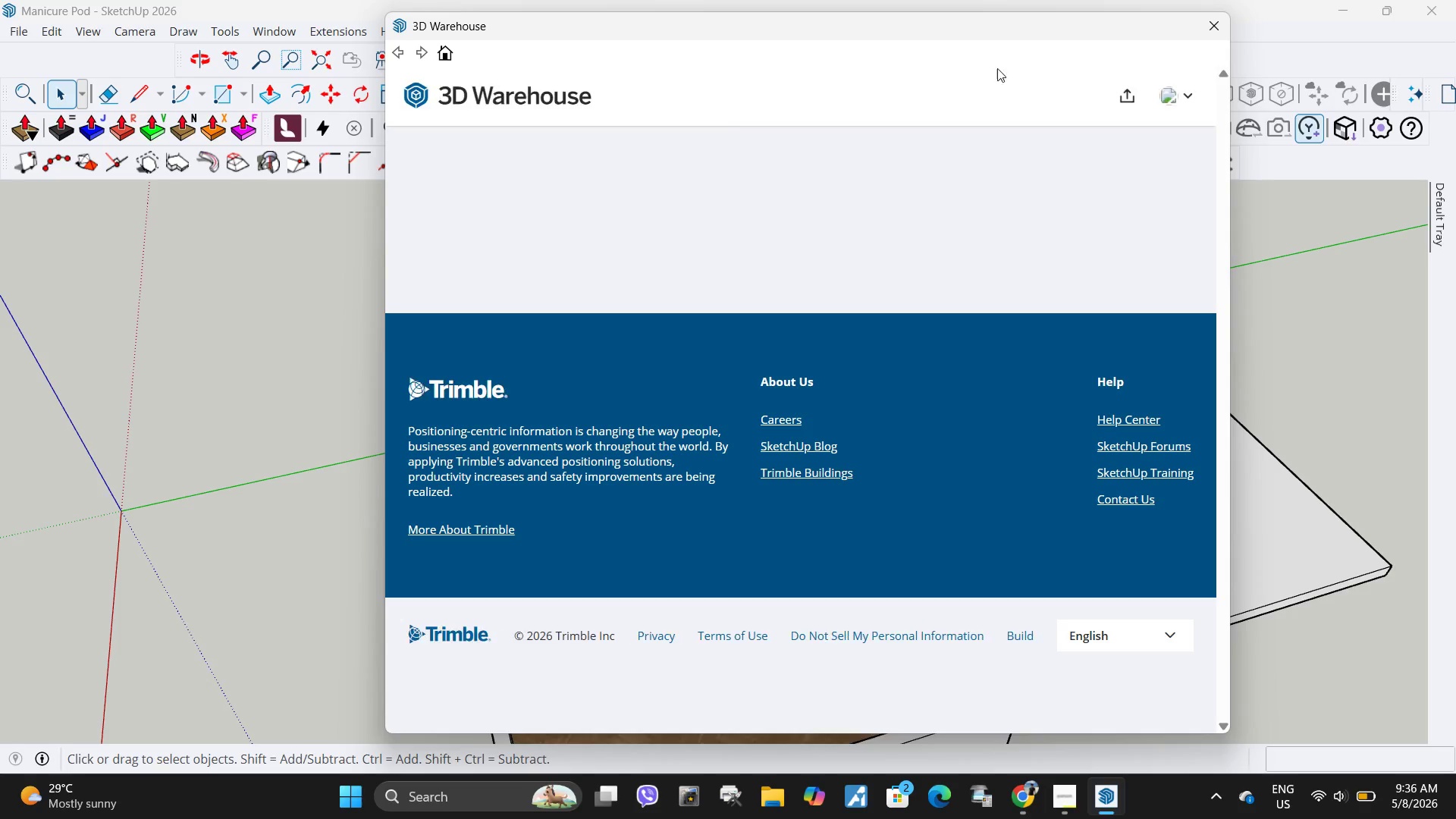 
wait(5.86)
 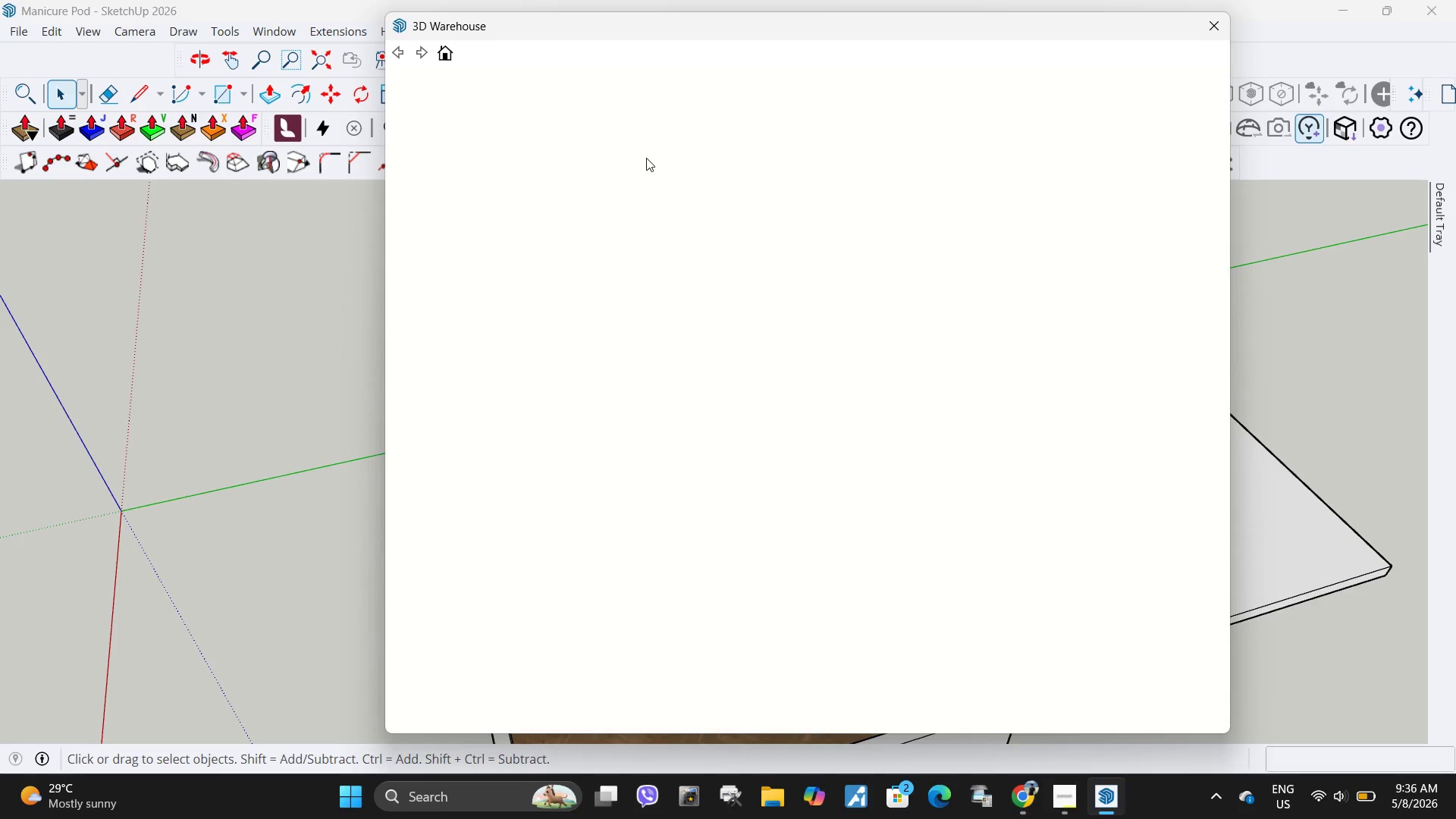 
left_click([1177, 204])
 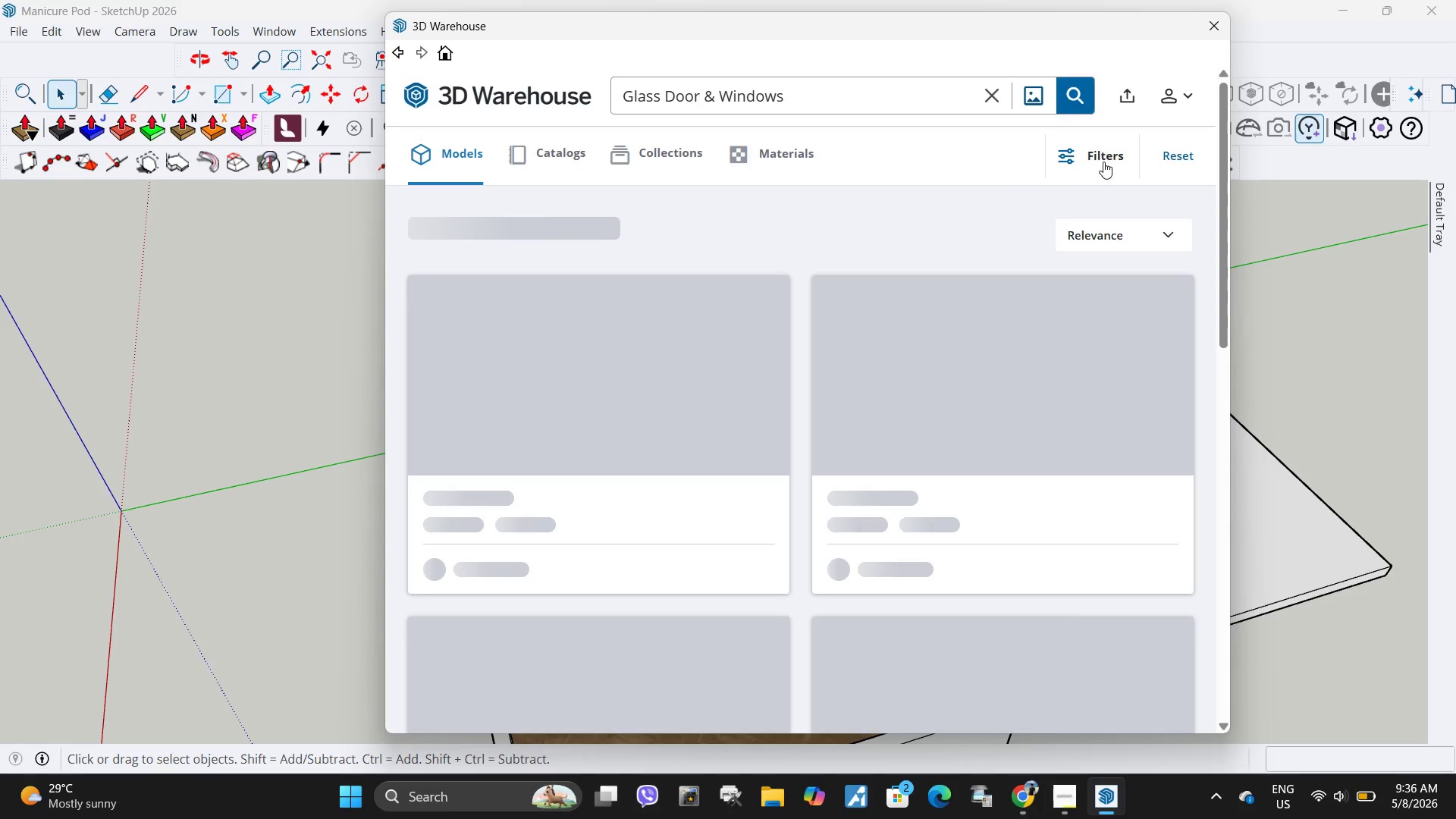 
left_click([1094, 159])
 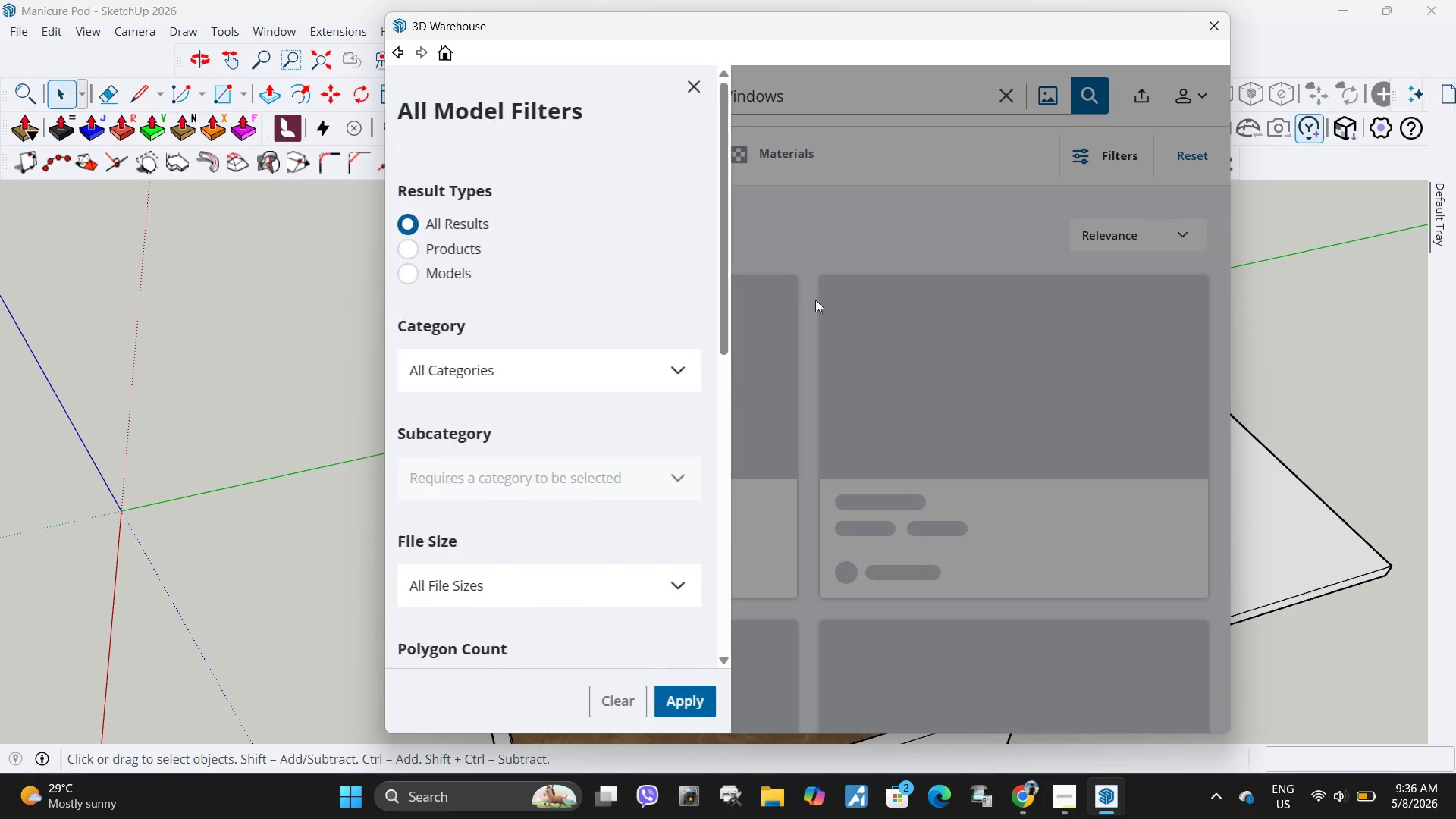 
scroll: coordinate [573, 457], scroll_direction: down, amount: 6.0
 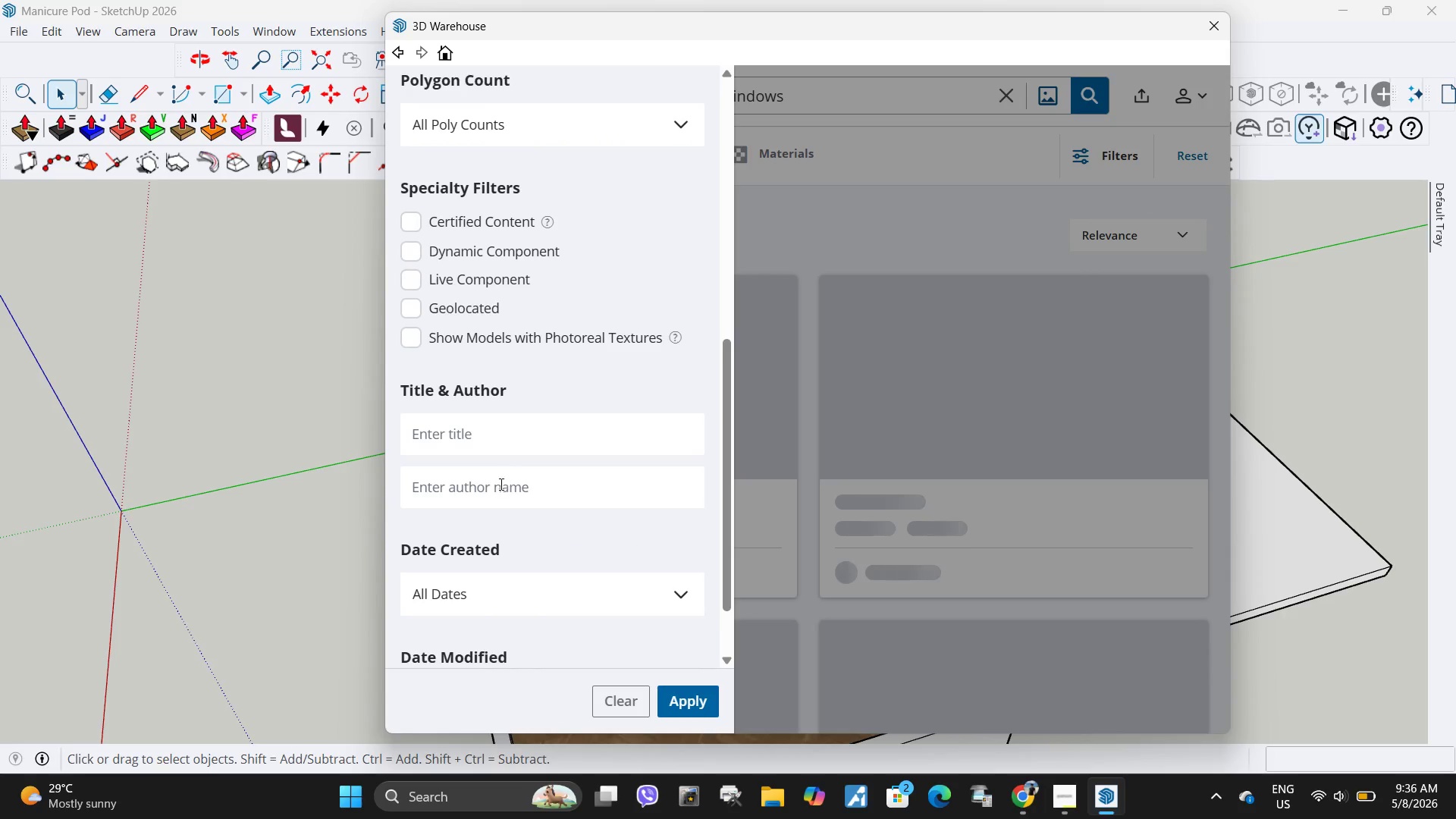 
left_click([500, 485])
 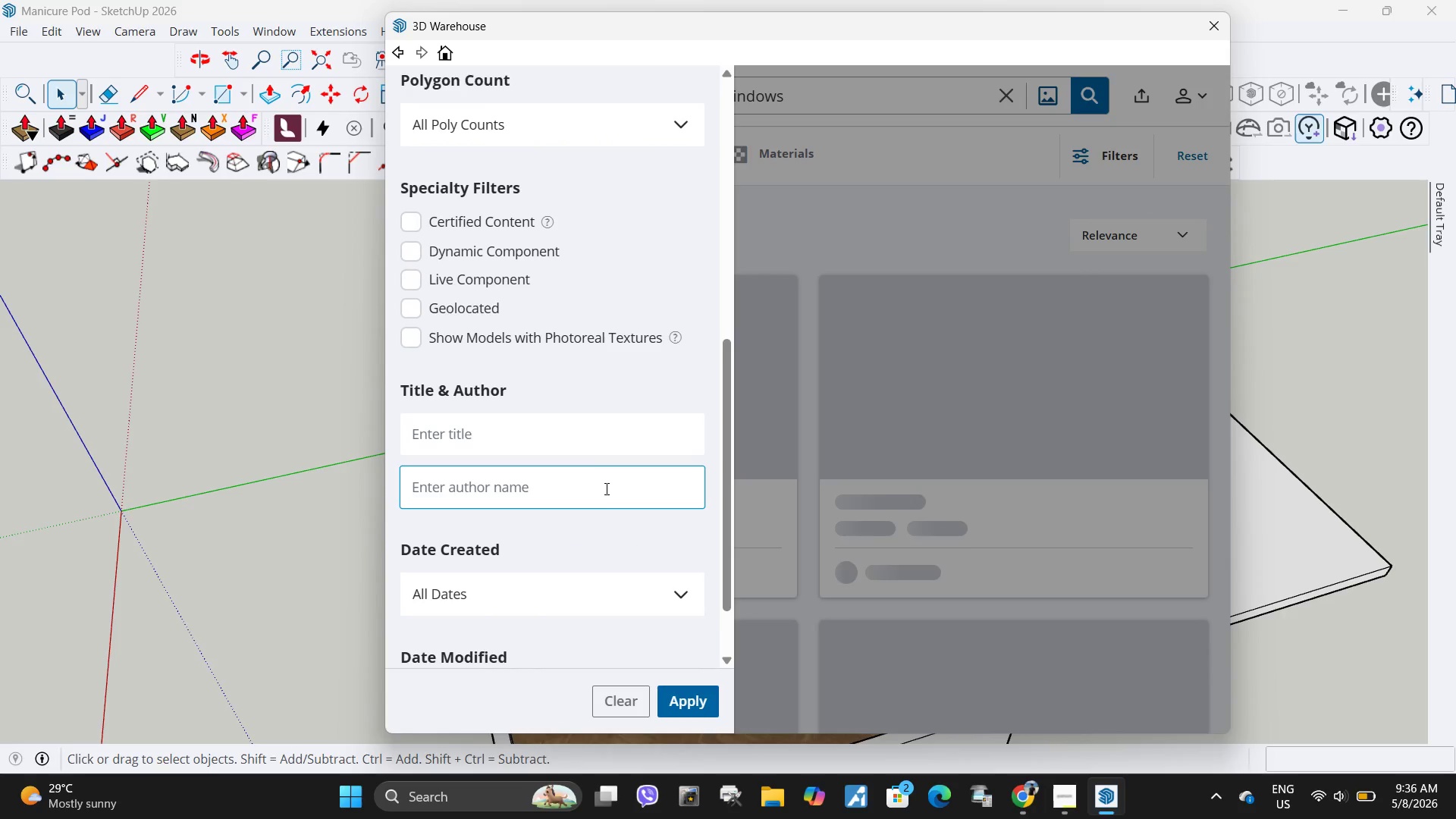 
key(Control+ControlLeft)
 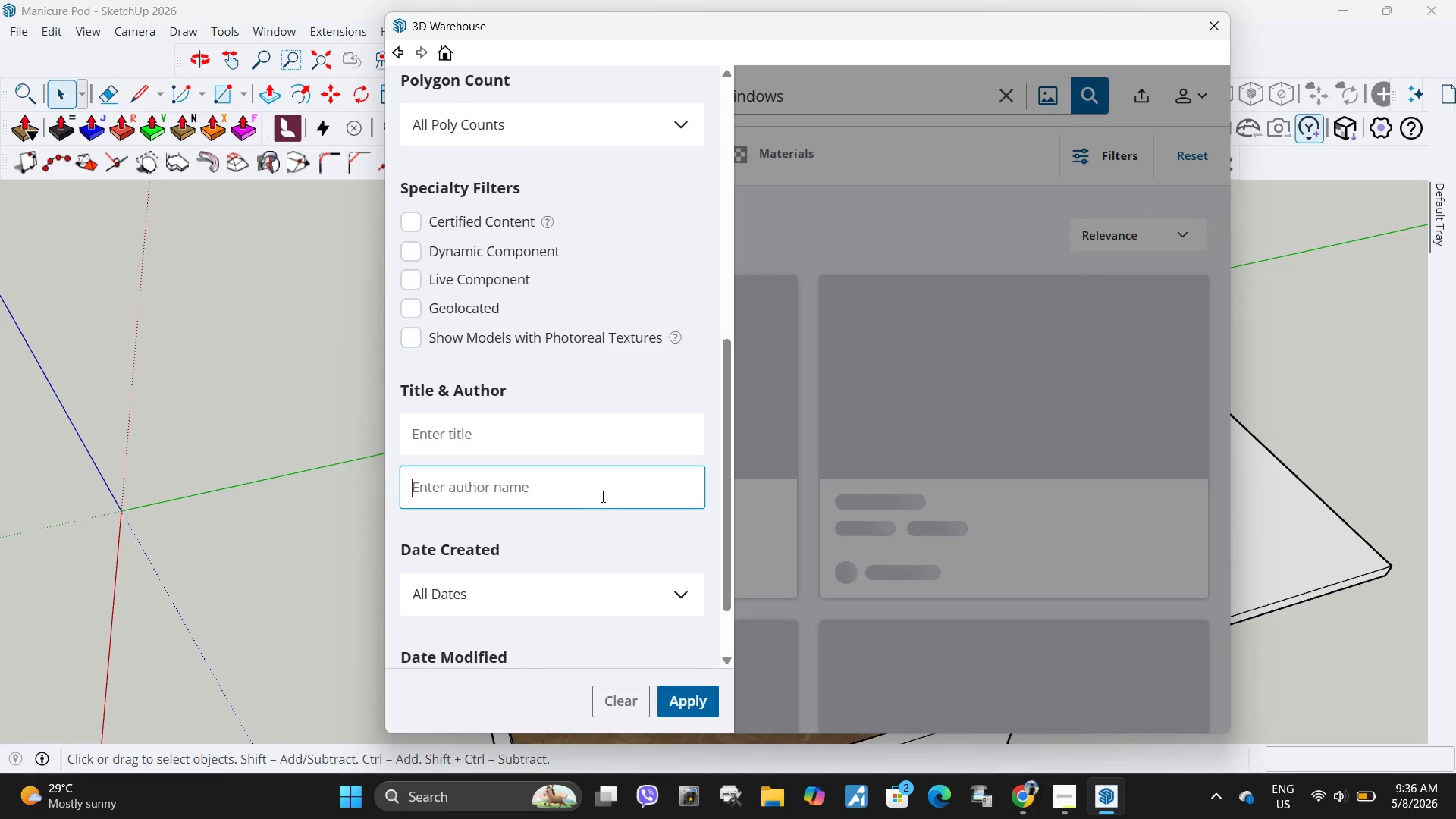 
key(Control+V)
 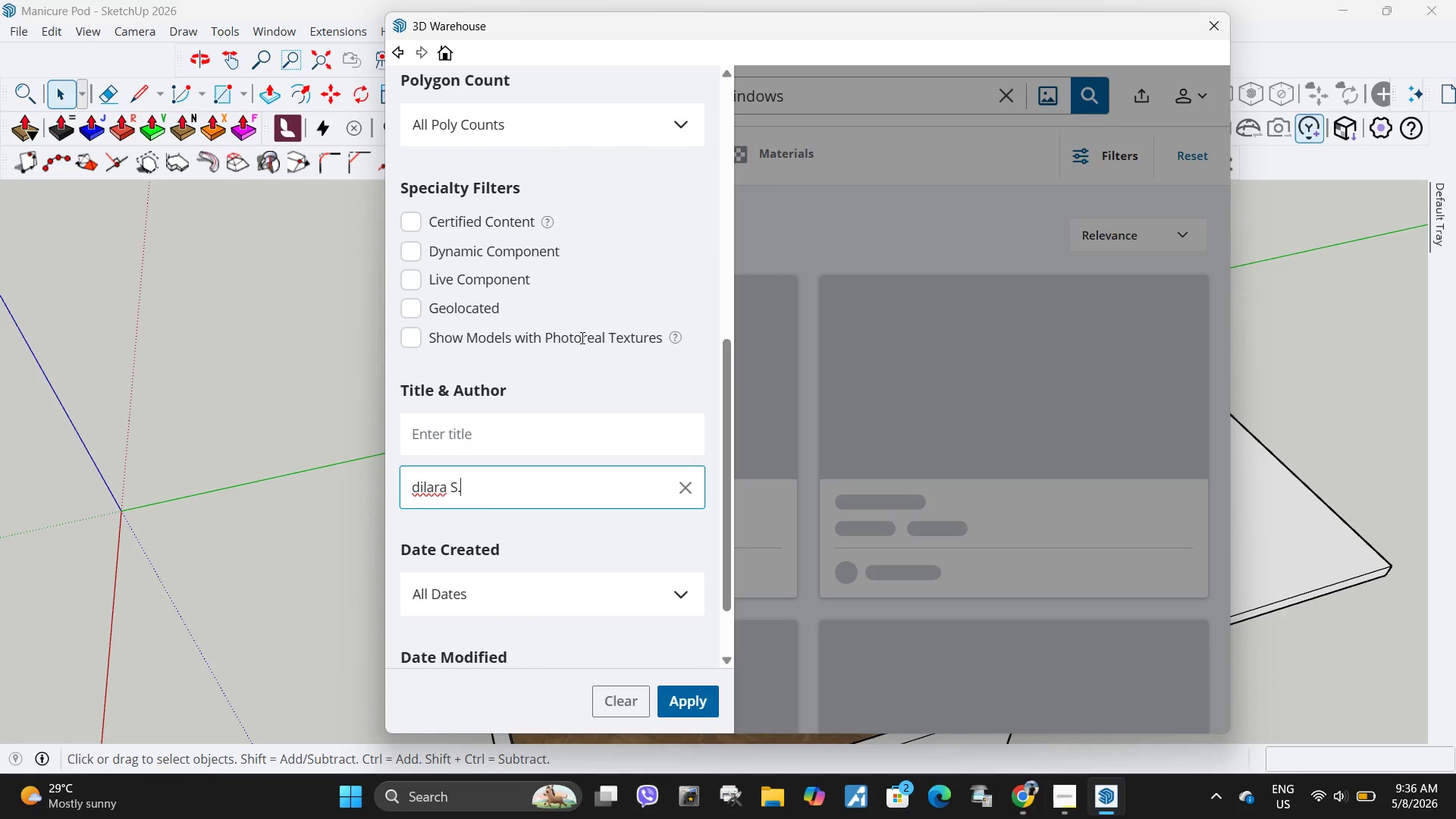 
scroll: coordinate [650, 648], scroll_direction: up, amount: 19.0
 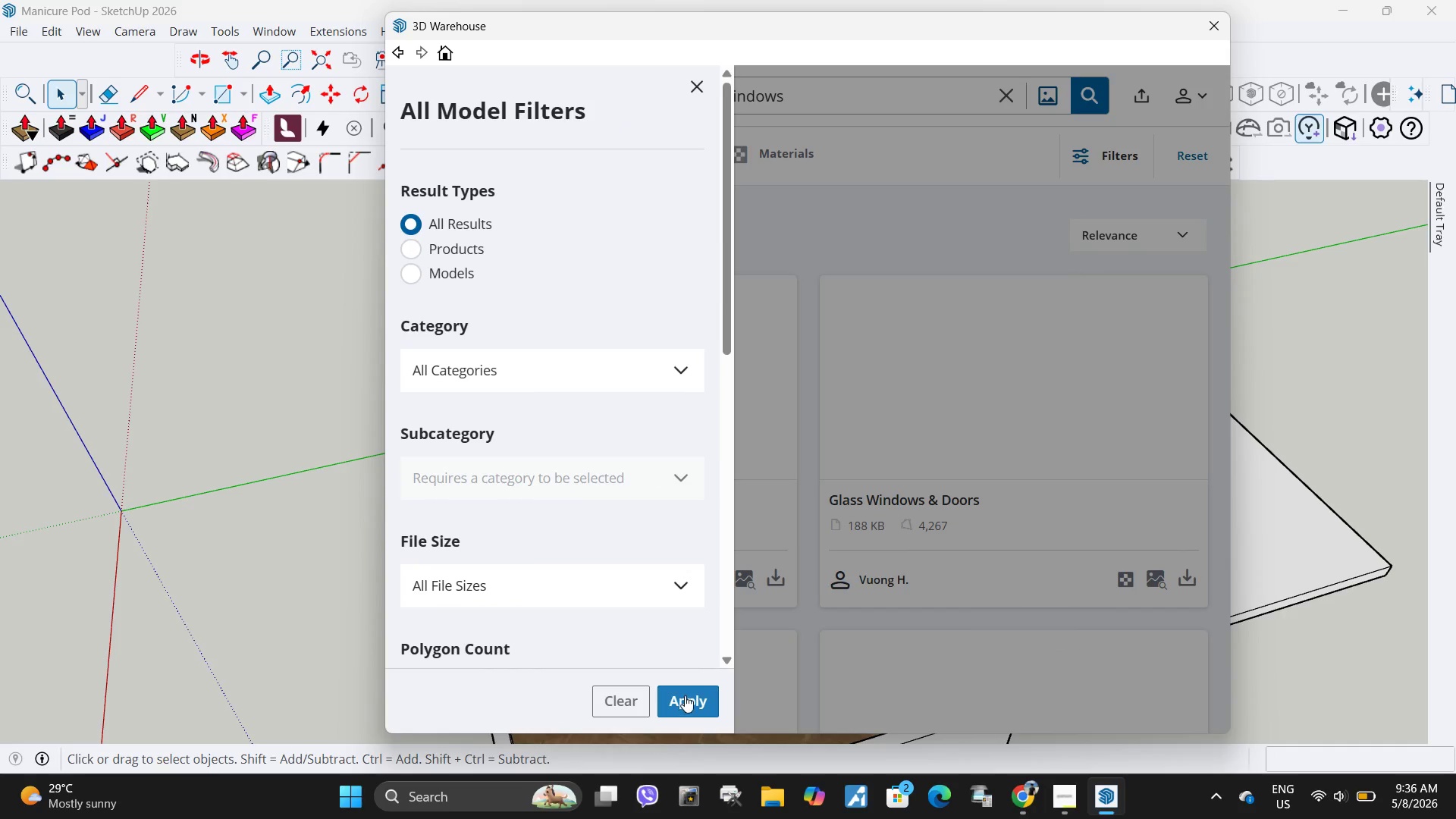 
left_click([685, 695])
 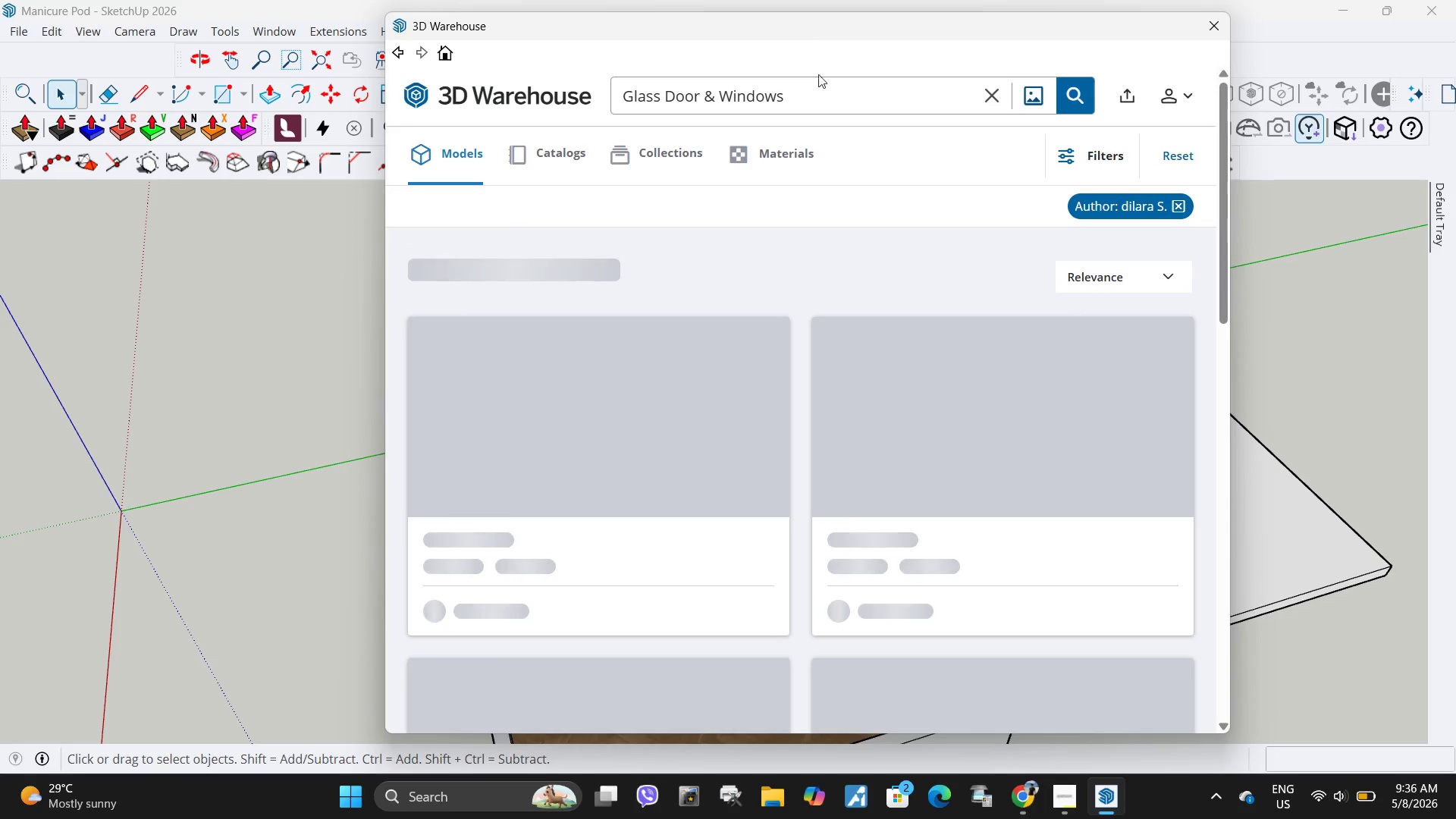 
left_click([836, 98])
 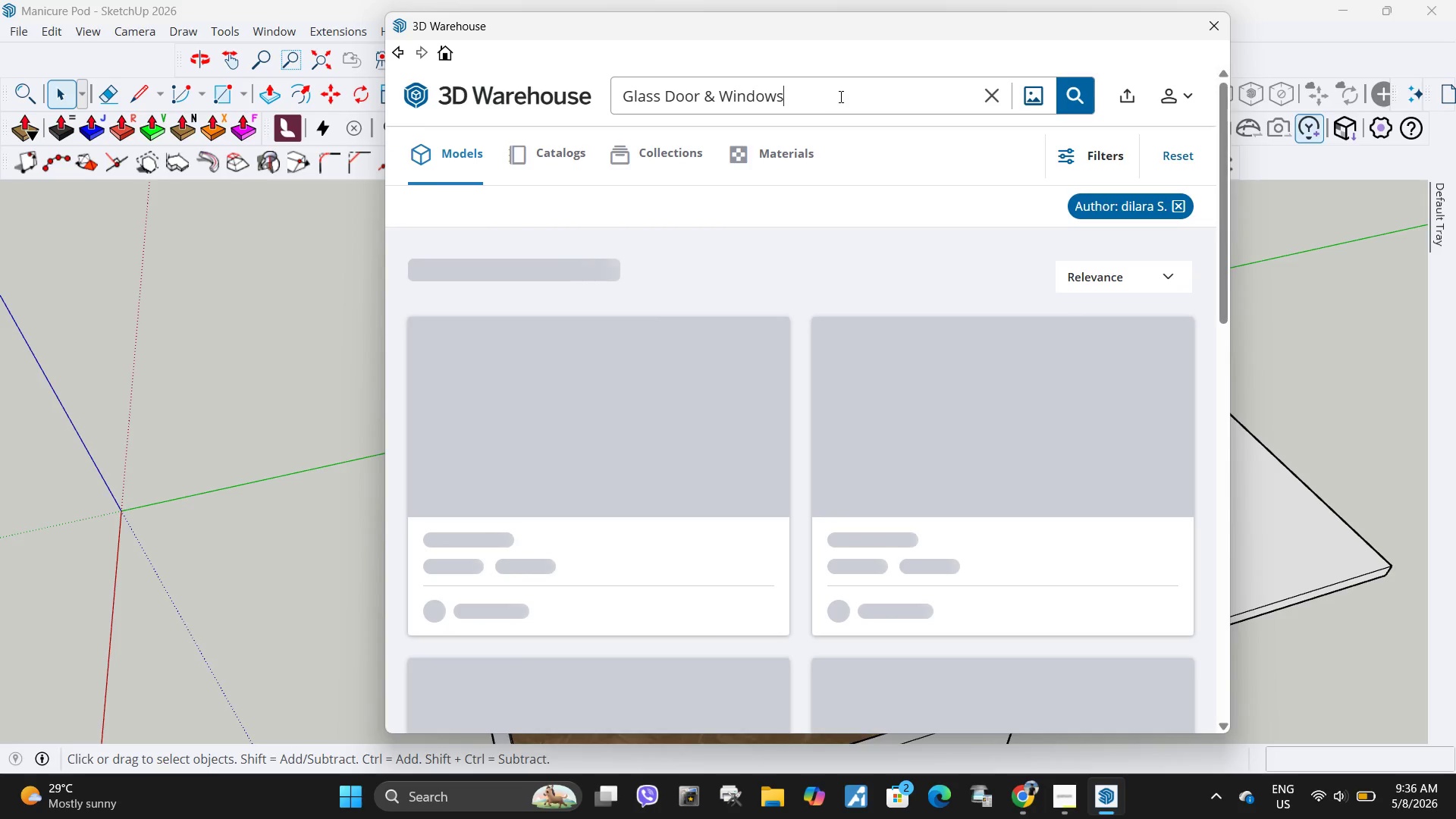 
left_click_drag(start_coordinate=[839, 96], to_coordinate=[548, 93])
 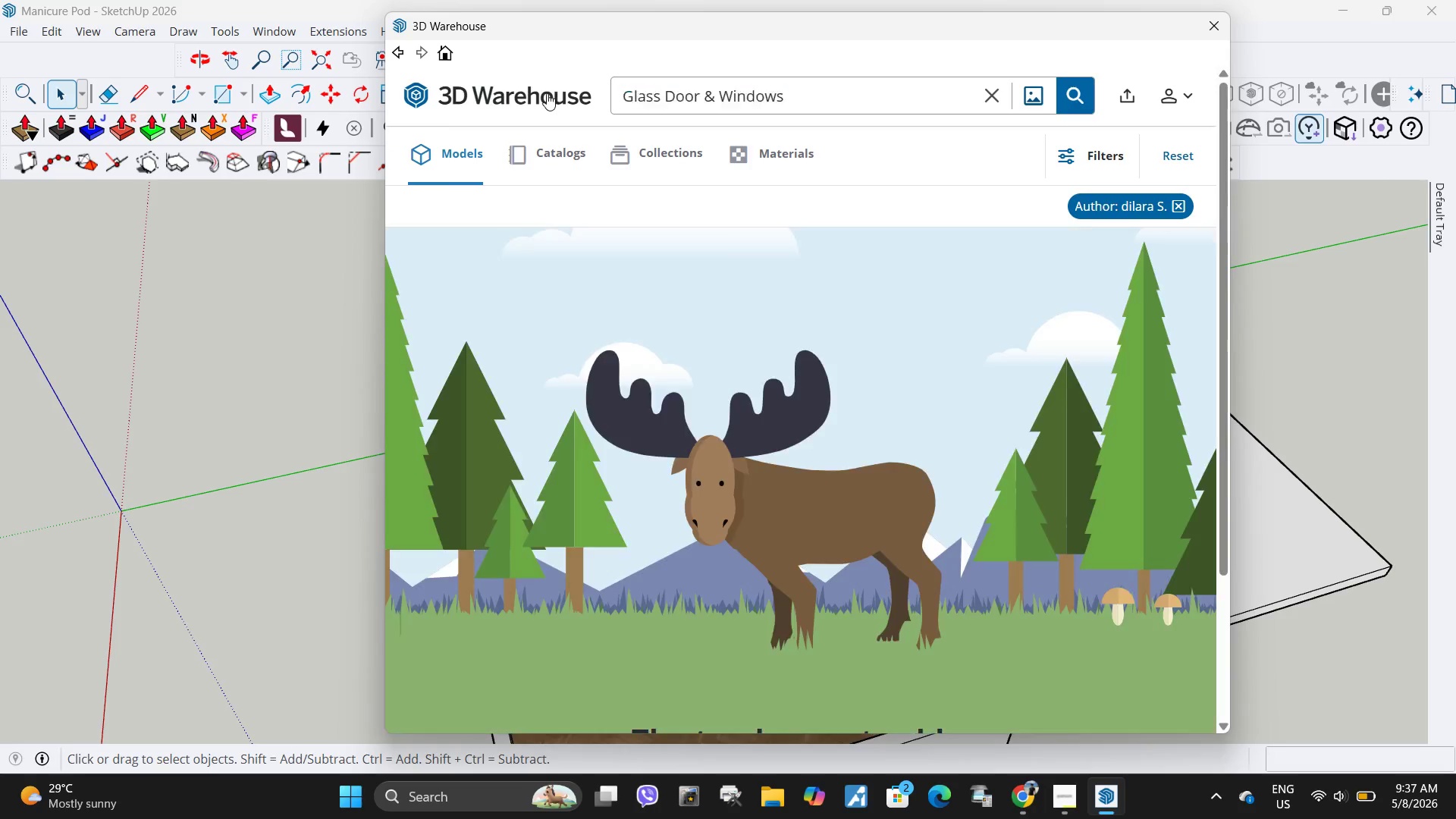 
triple_click([548, 93])
 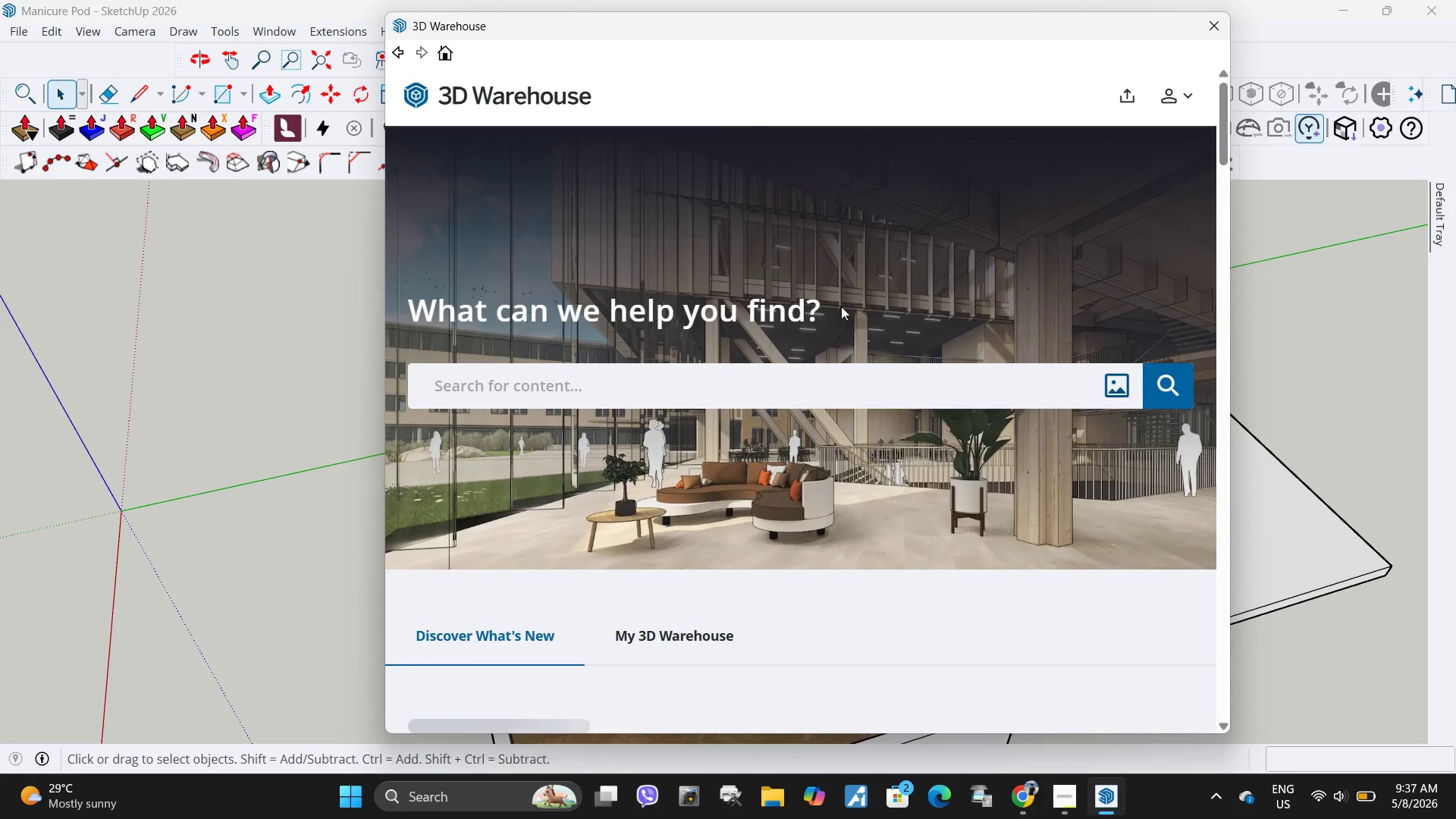 
left_click([827, 384])
 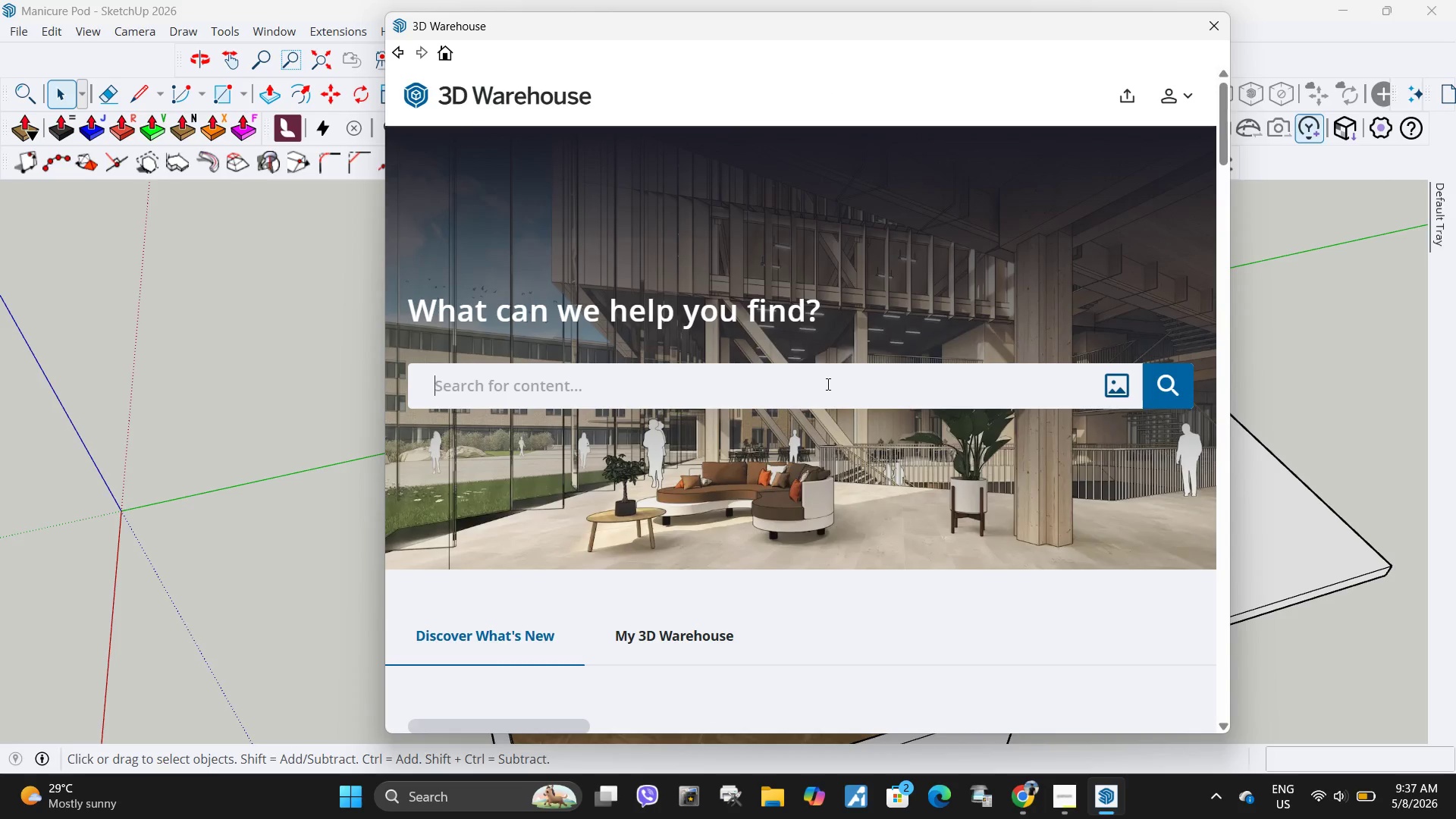 
type(curtain)
 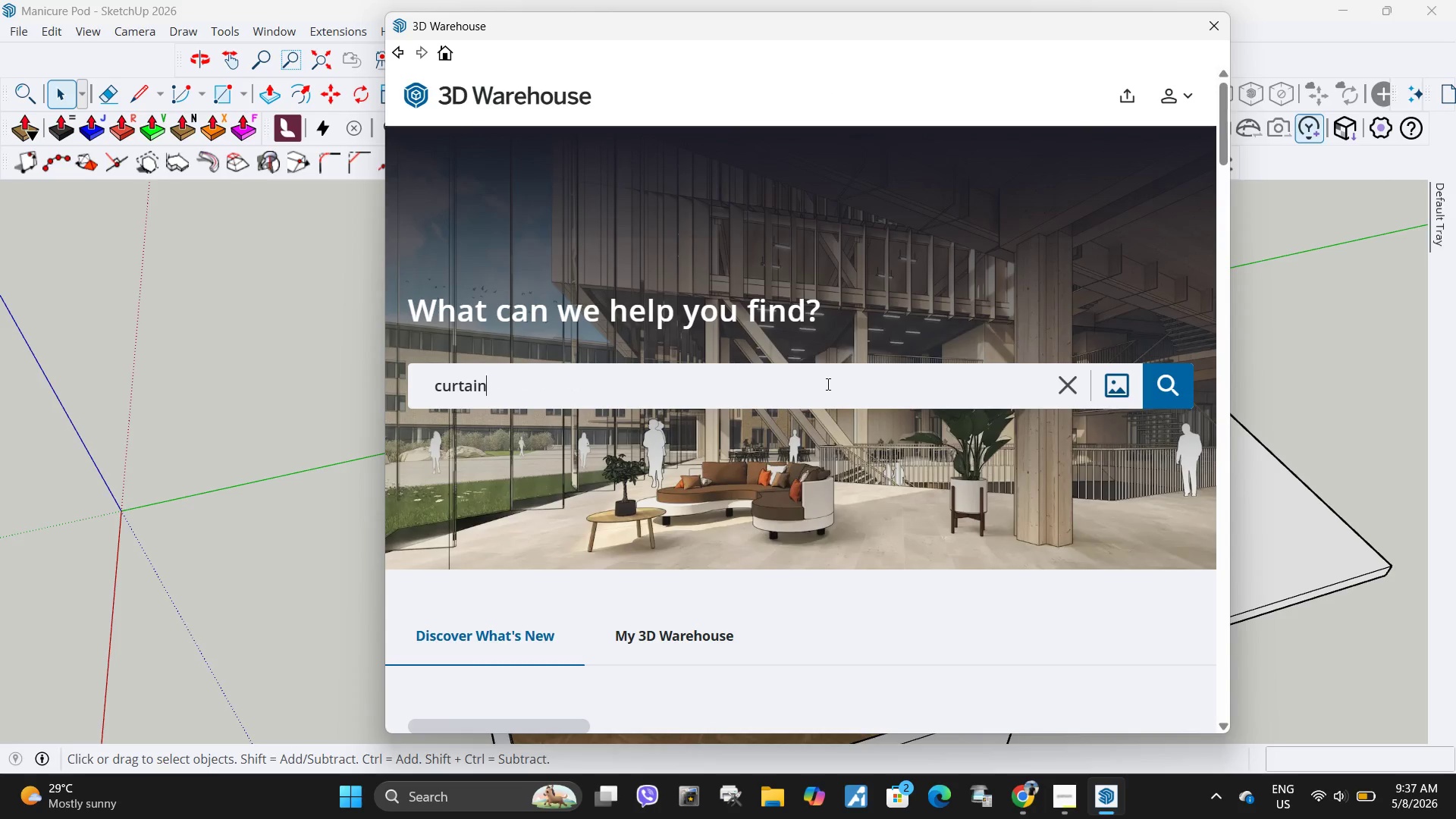 
key(Enter)
 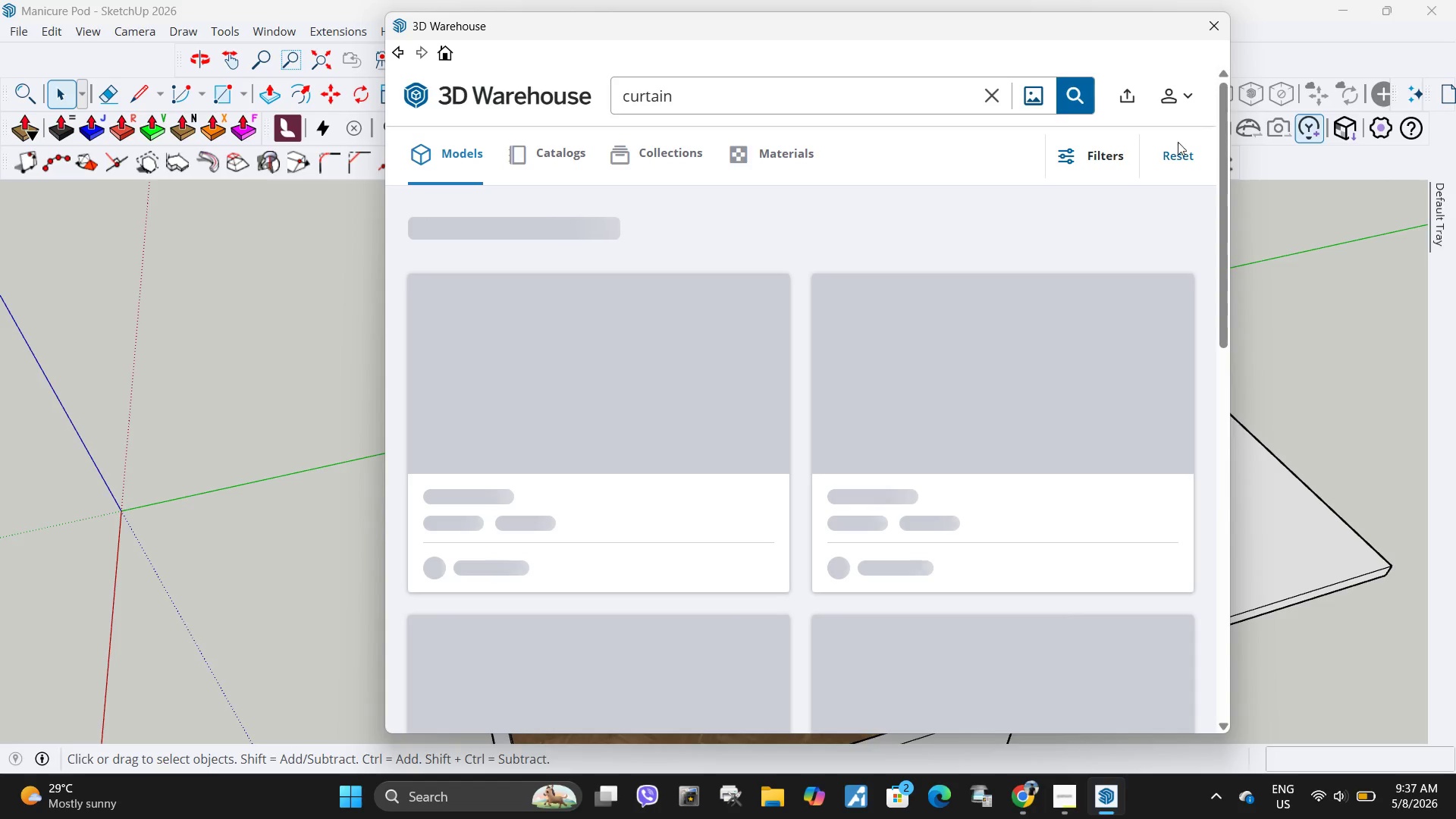 
left_click([1090, 153])
 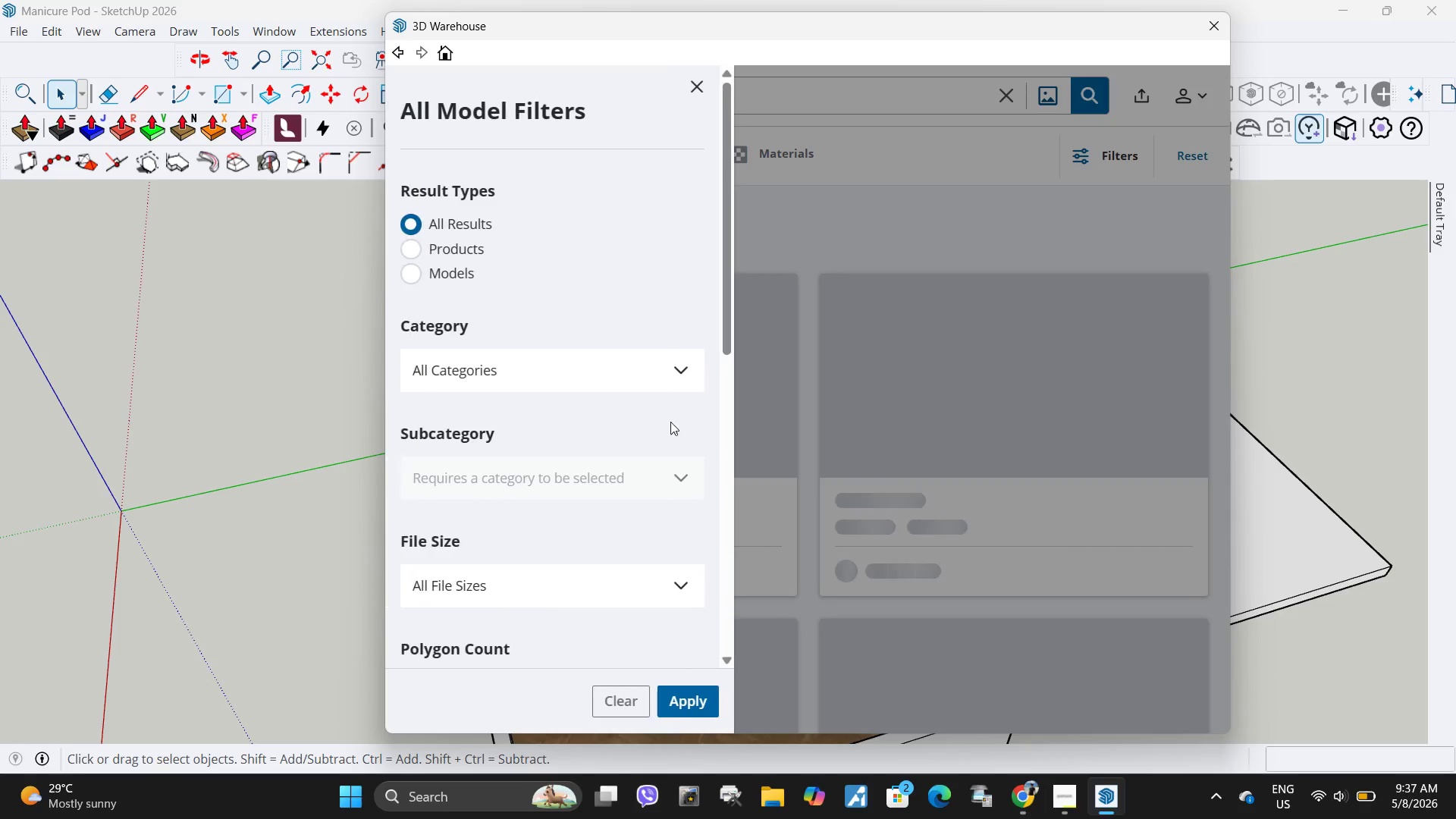 
scroll: coordinate [595, 453], scroll_direction: down, amount: 5.0
 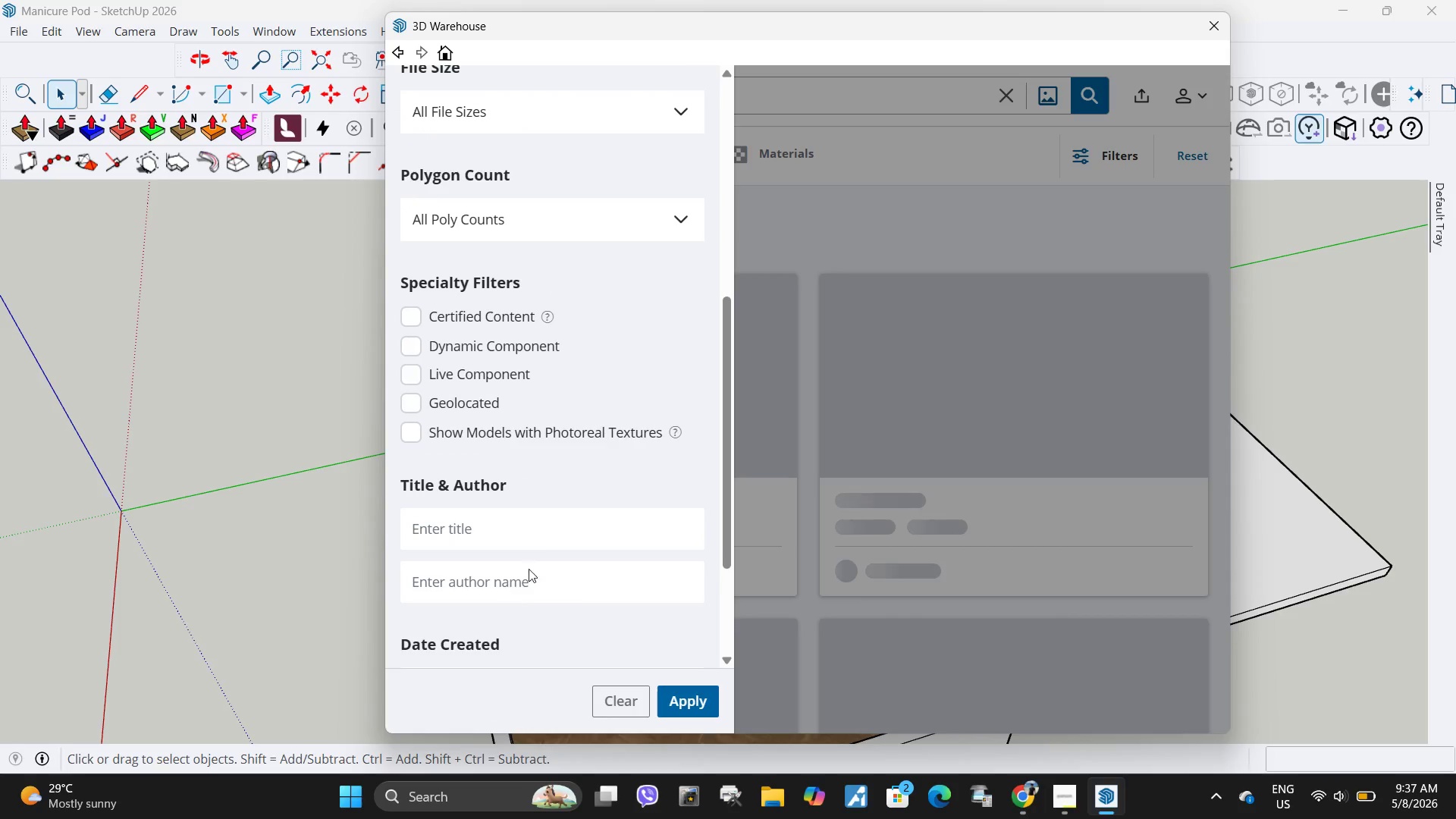 
left_click([526, 588])
 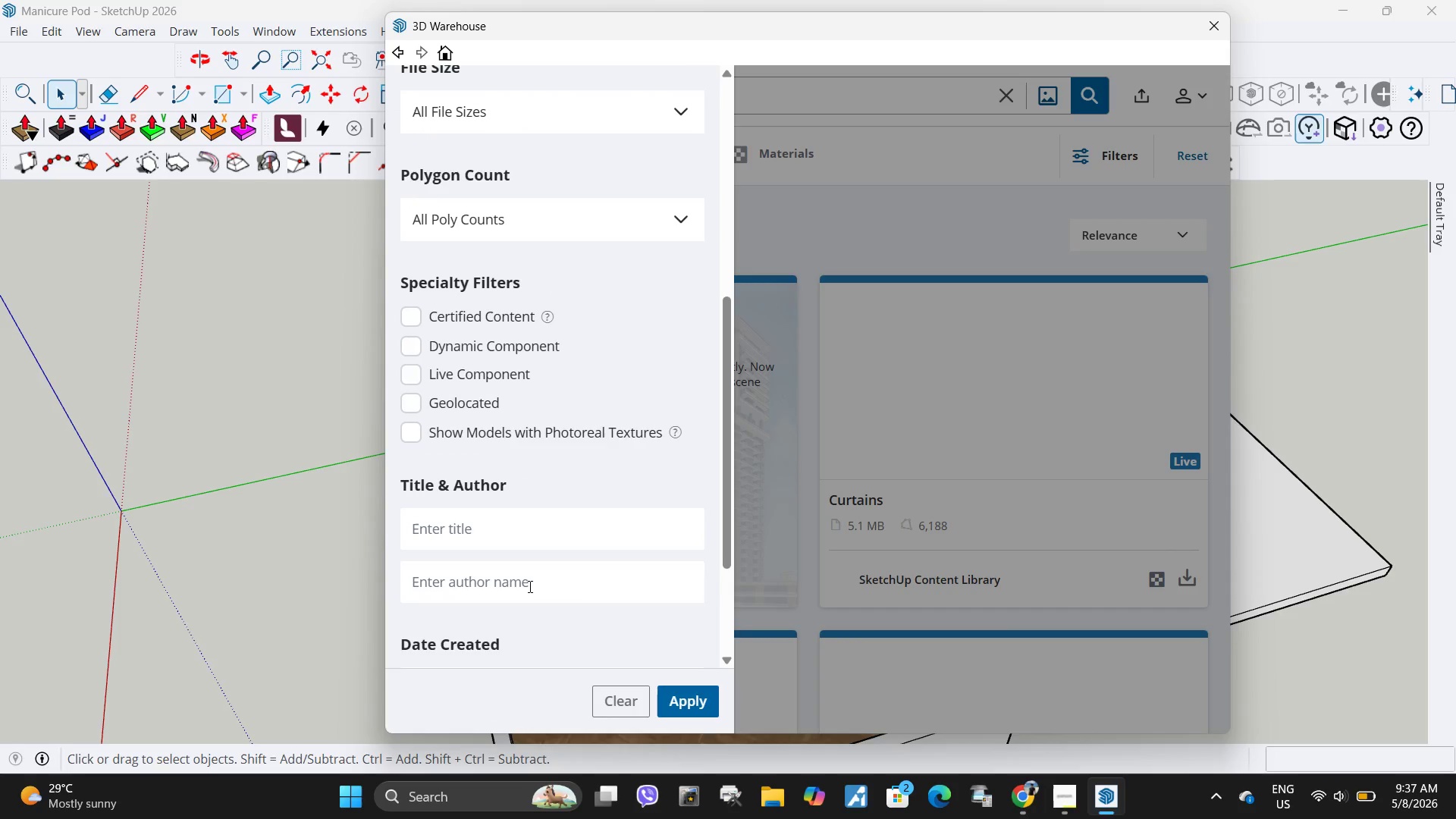 
left_click([529, 586])
 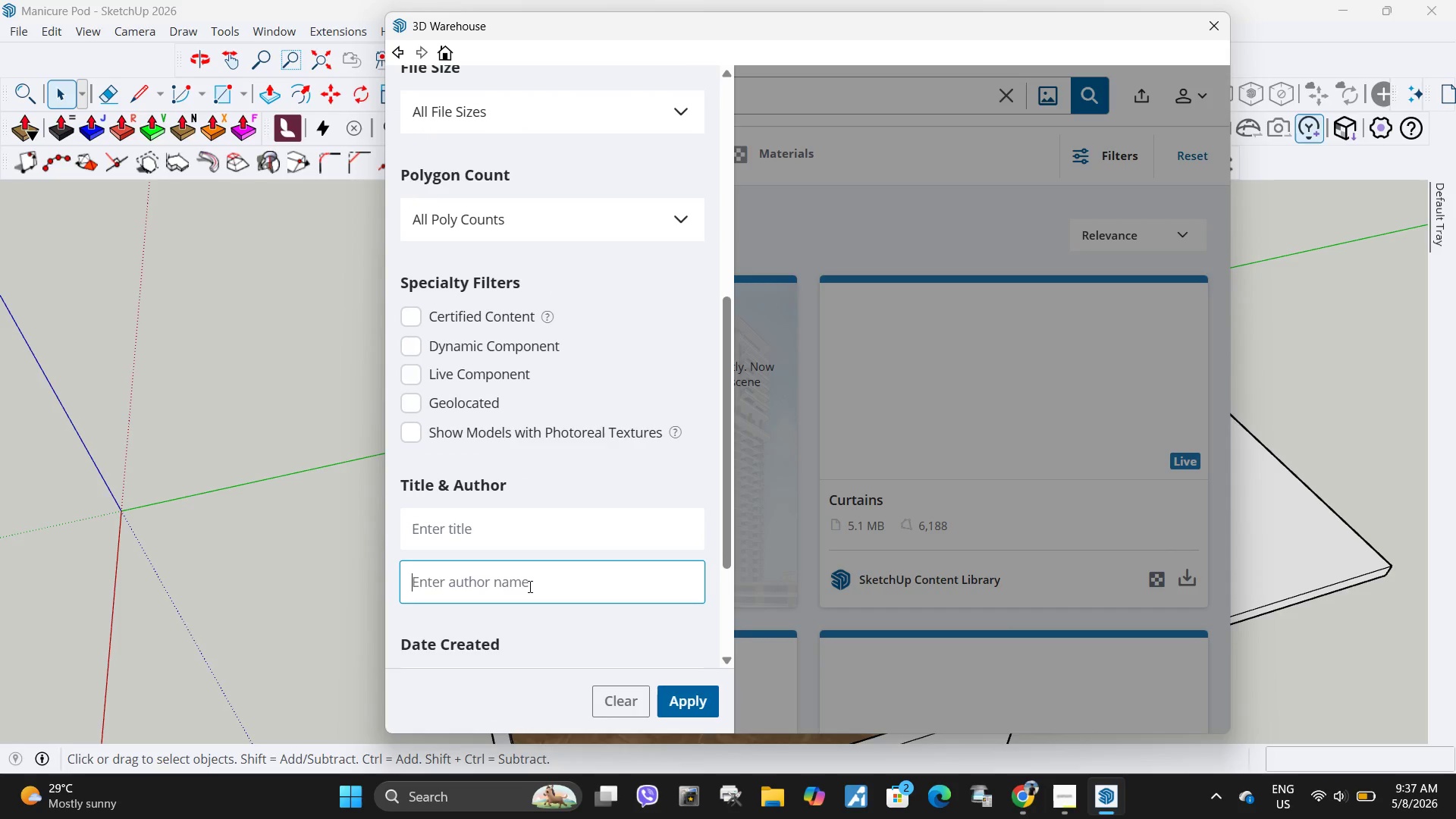 
key(Control+V)
 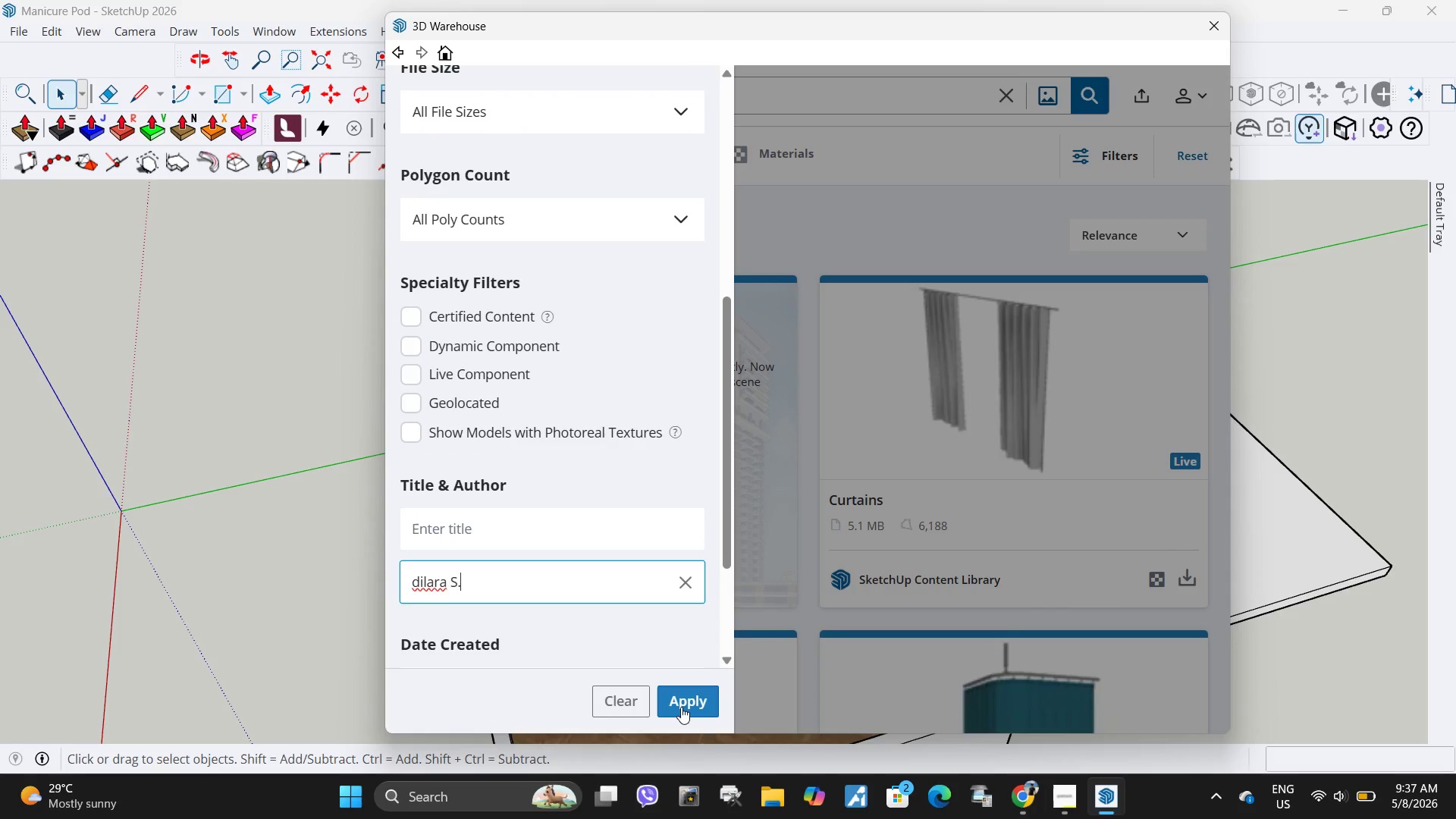 
left_click([681, 707])
 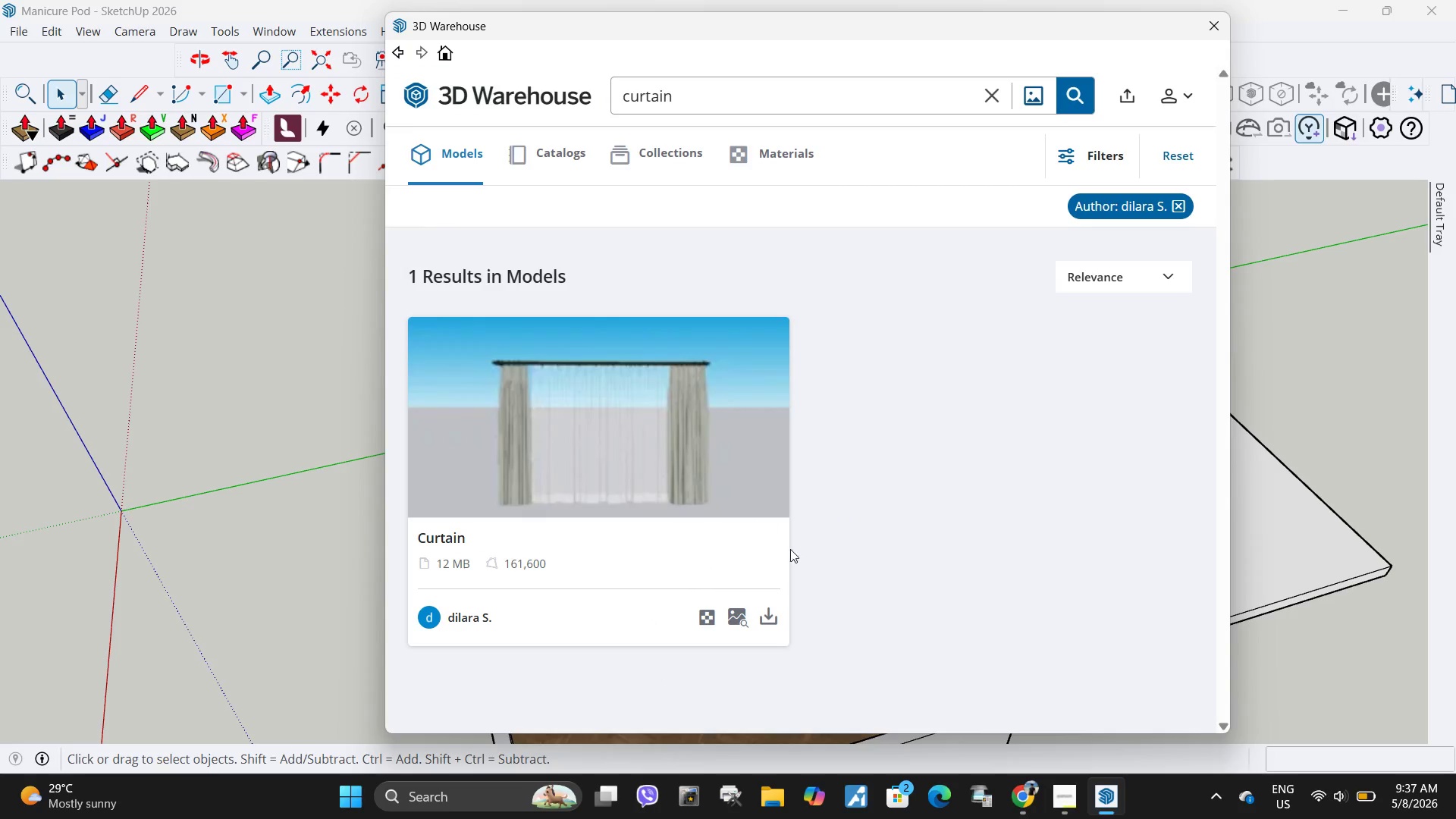 
left_click([770, 629])
 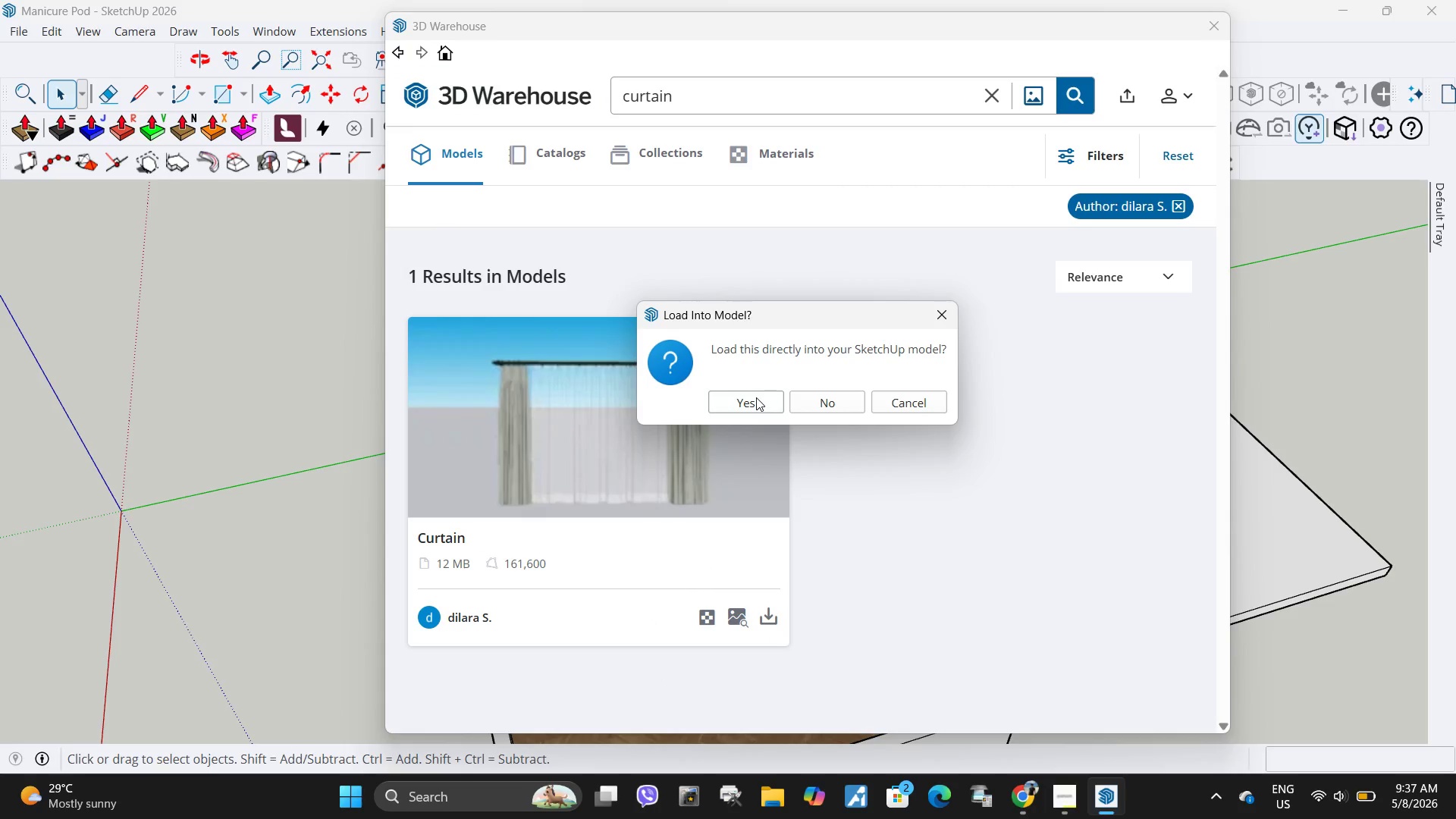 
left_click([756, 397])
 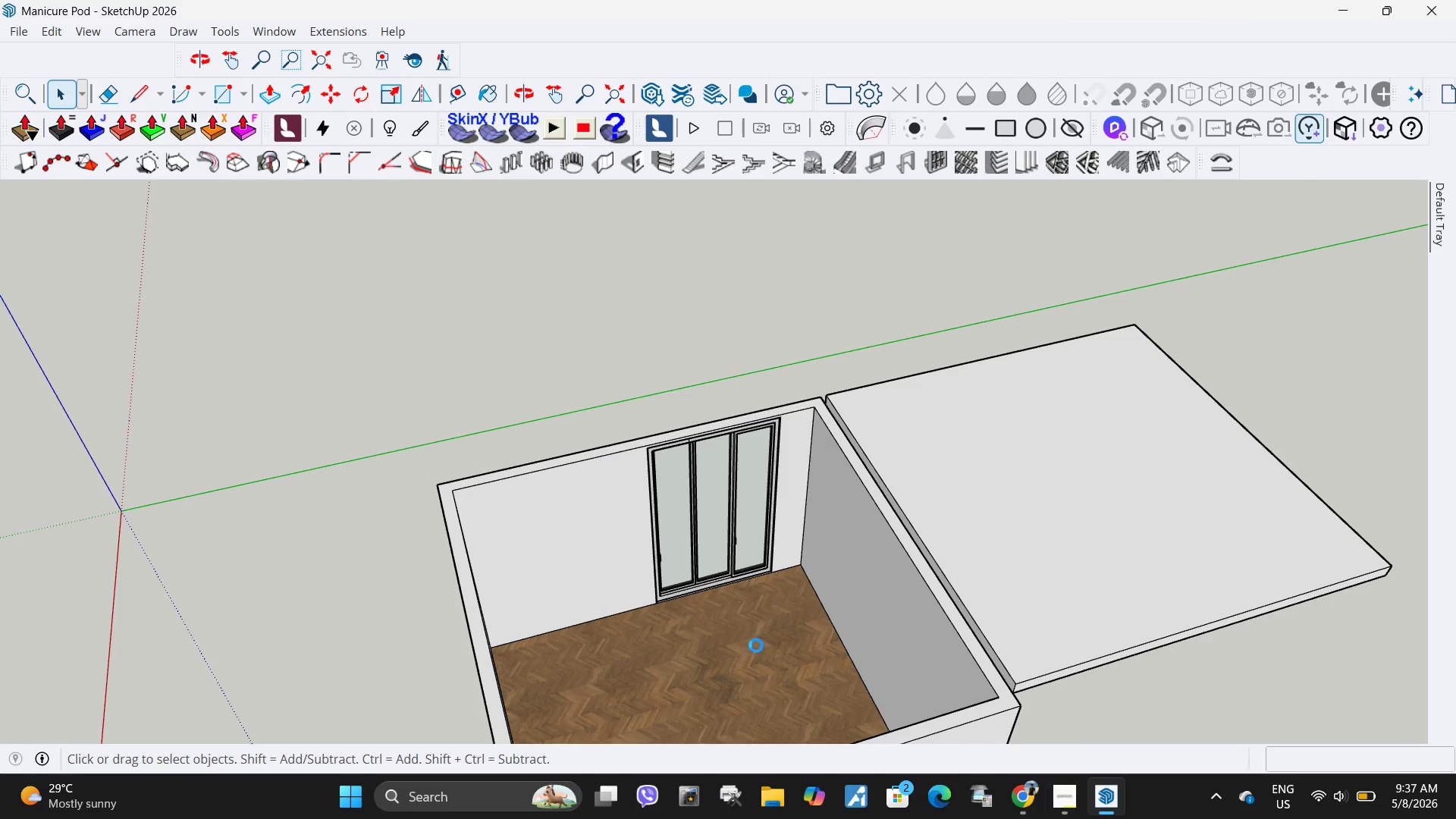 
wait(10.55)
 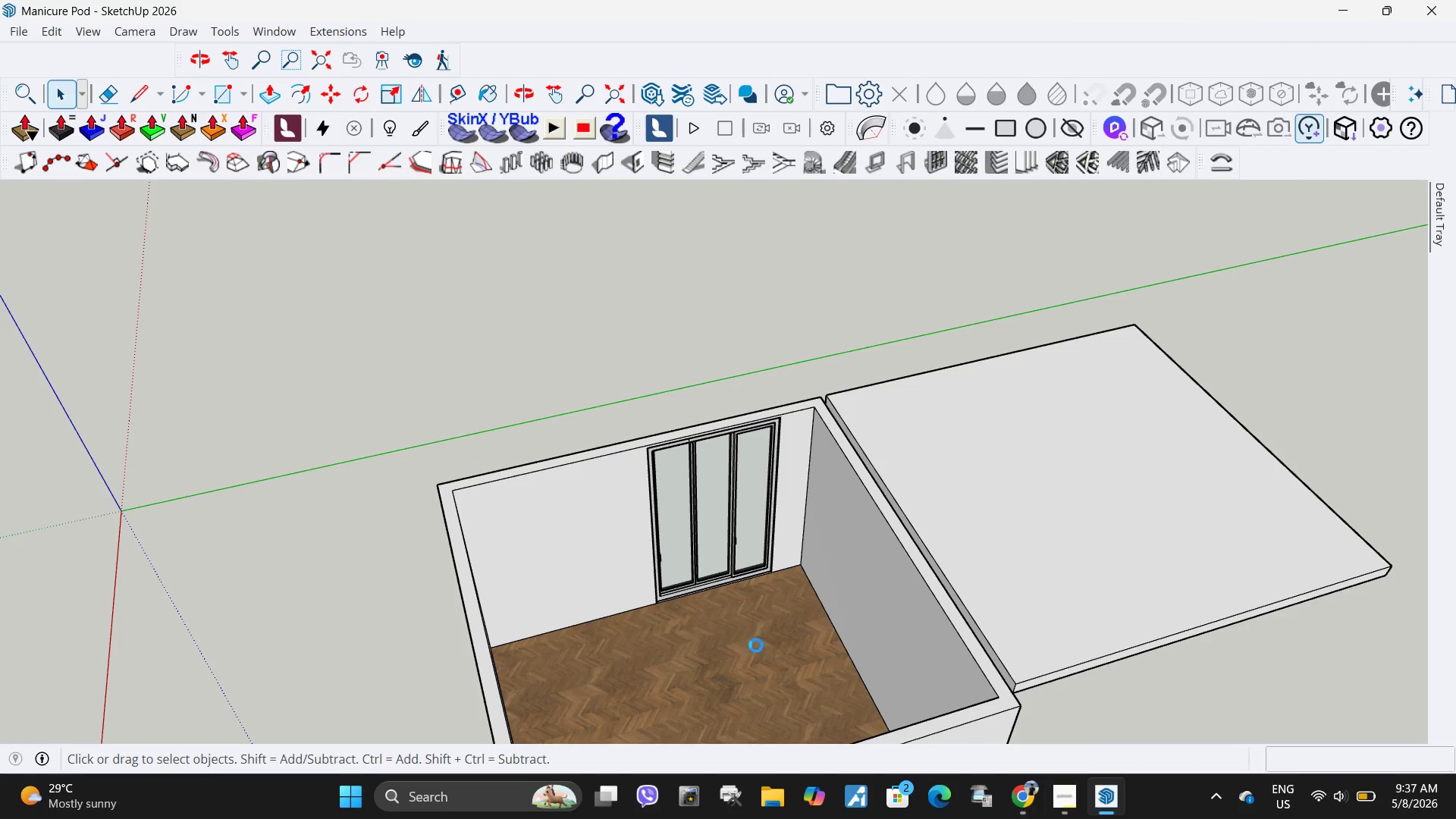 
scroll: coordinate [756, 481], scroll_direction: down, amount: 11.0
 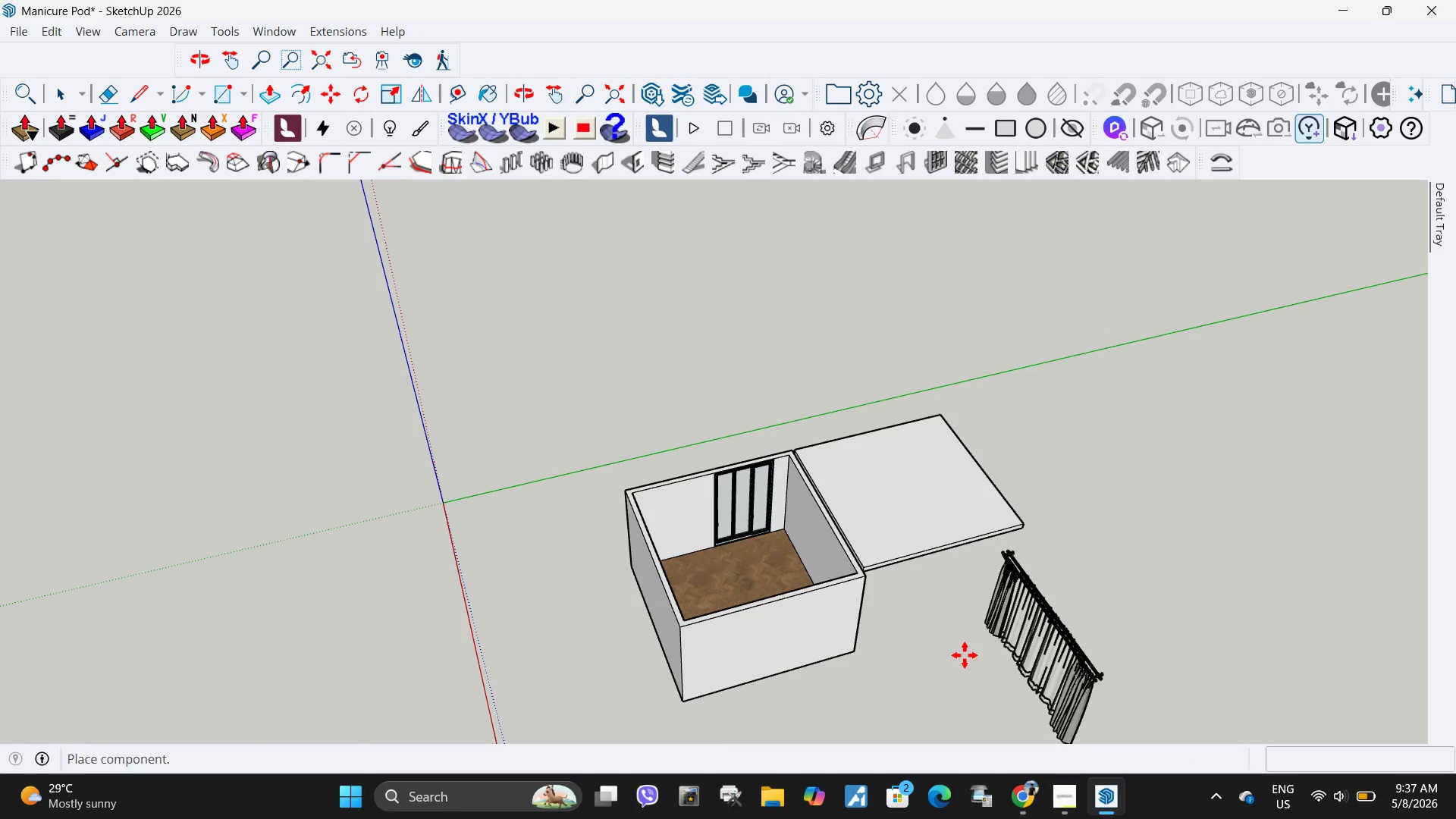 
left_click([963, 657])
 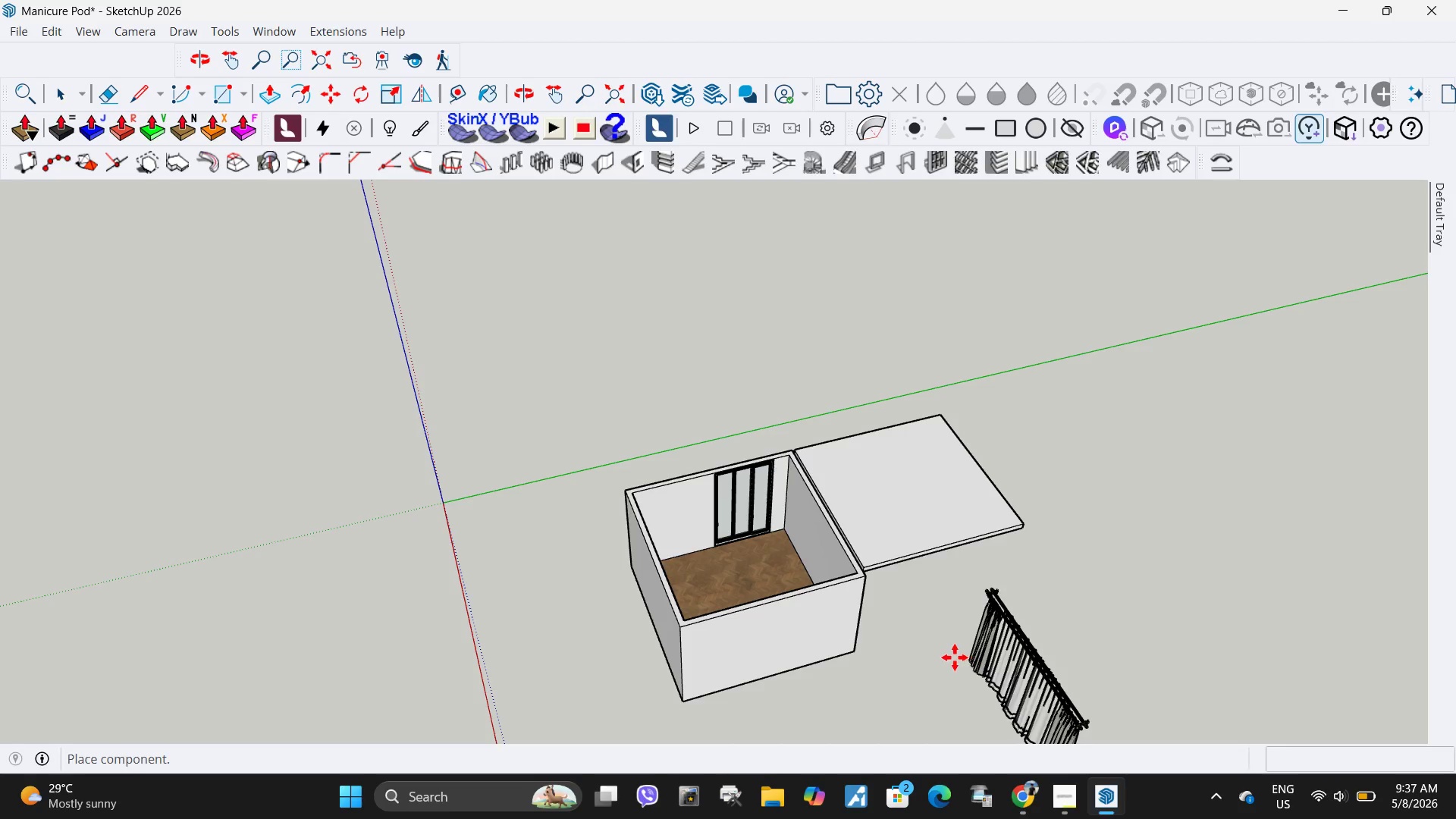 
key(Q)
 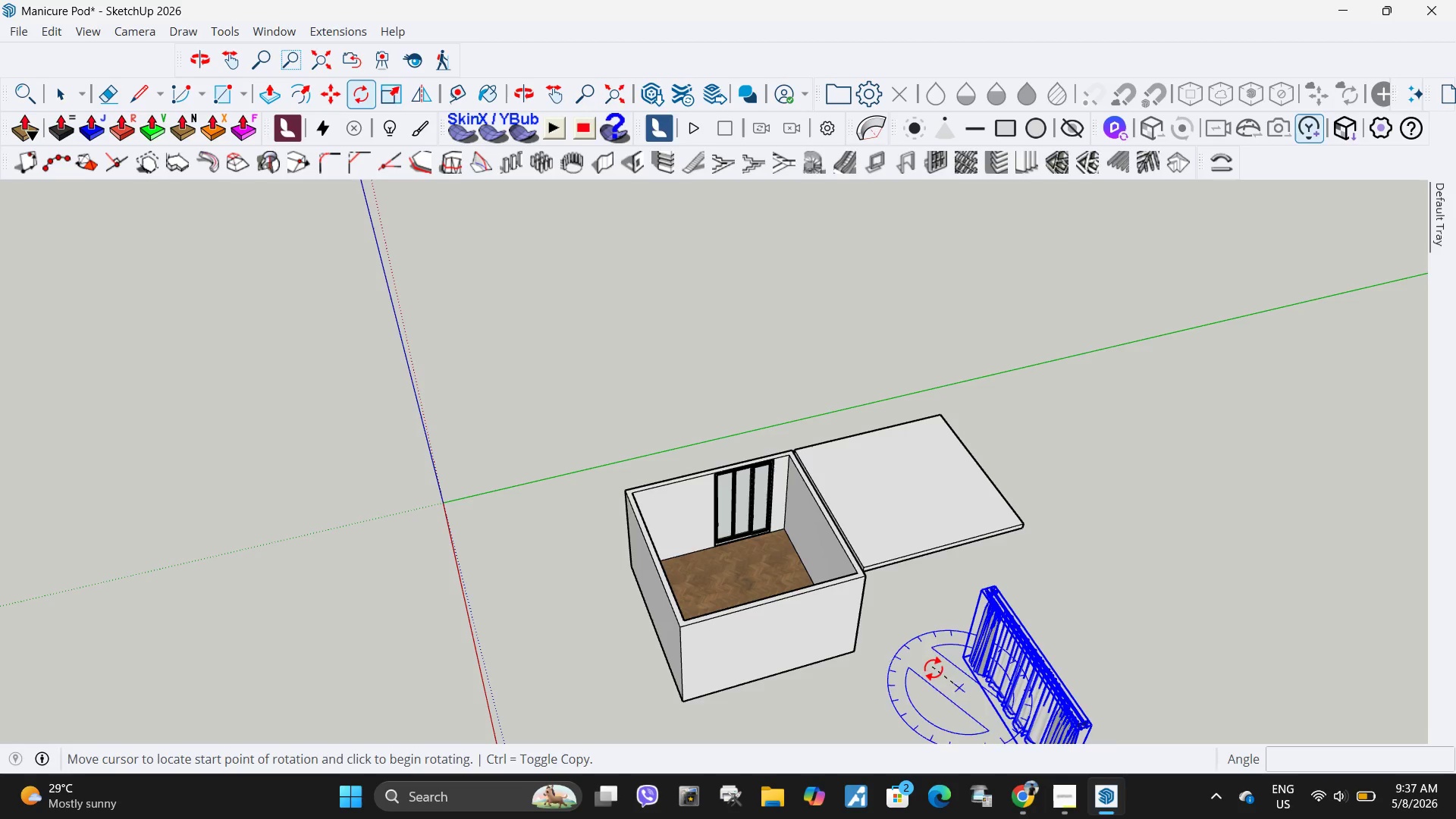 
left_click([940, 669])
 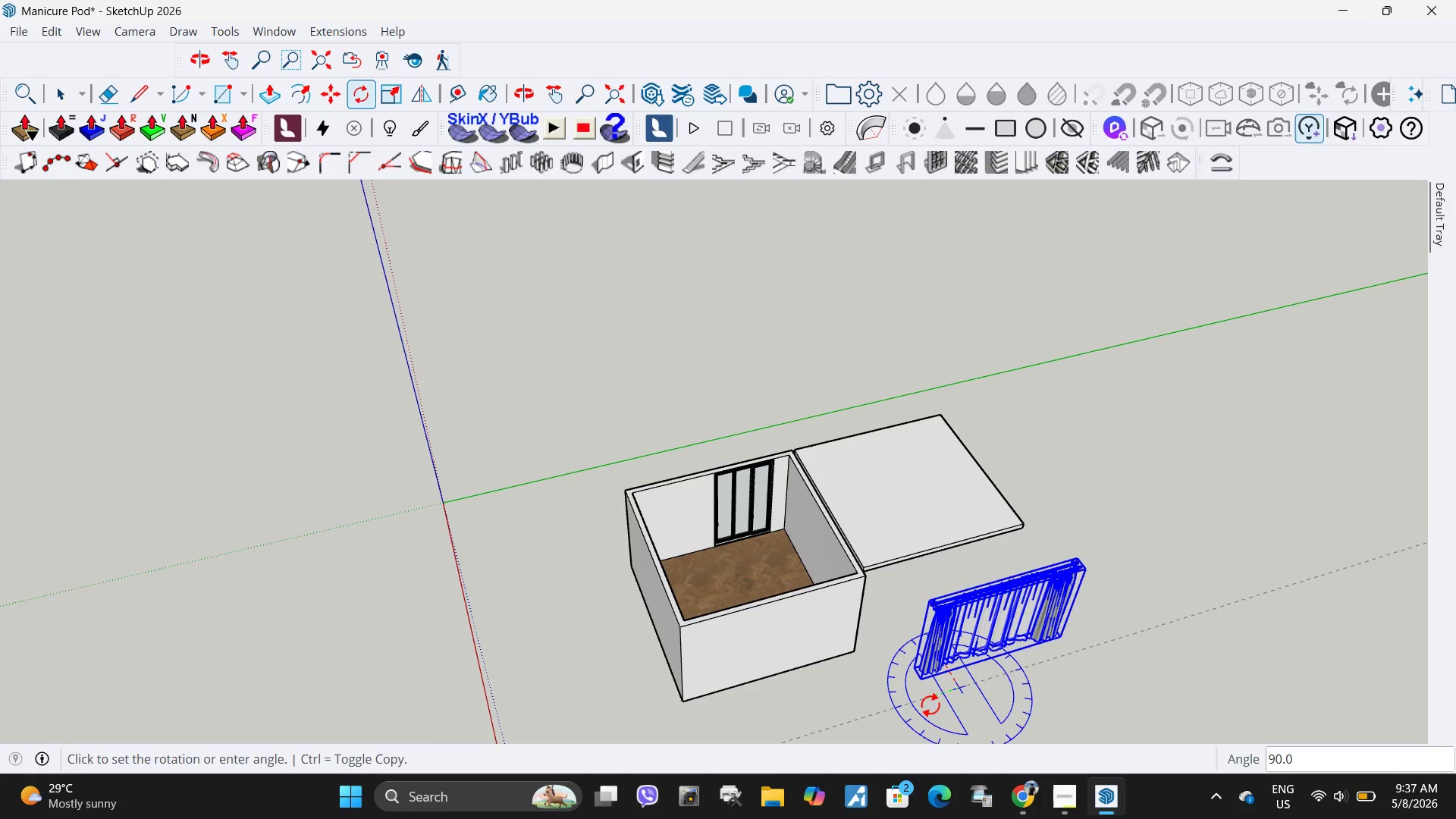 
left_click([930, 705])
 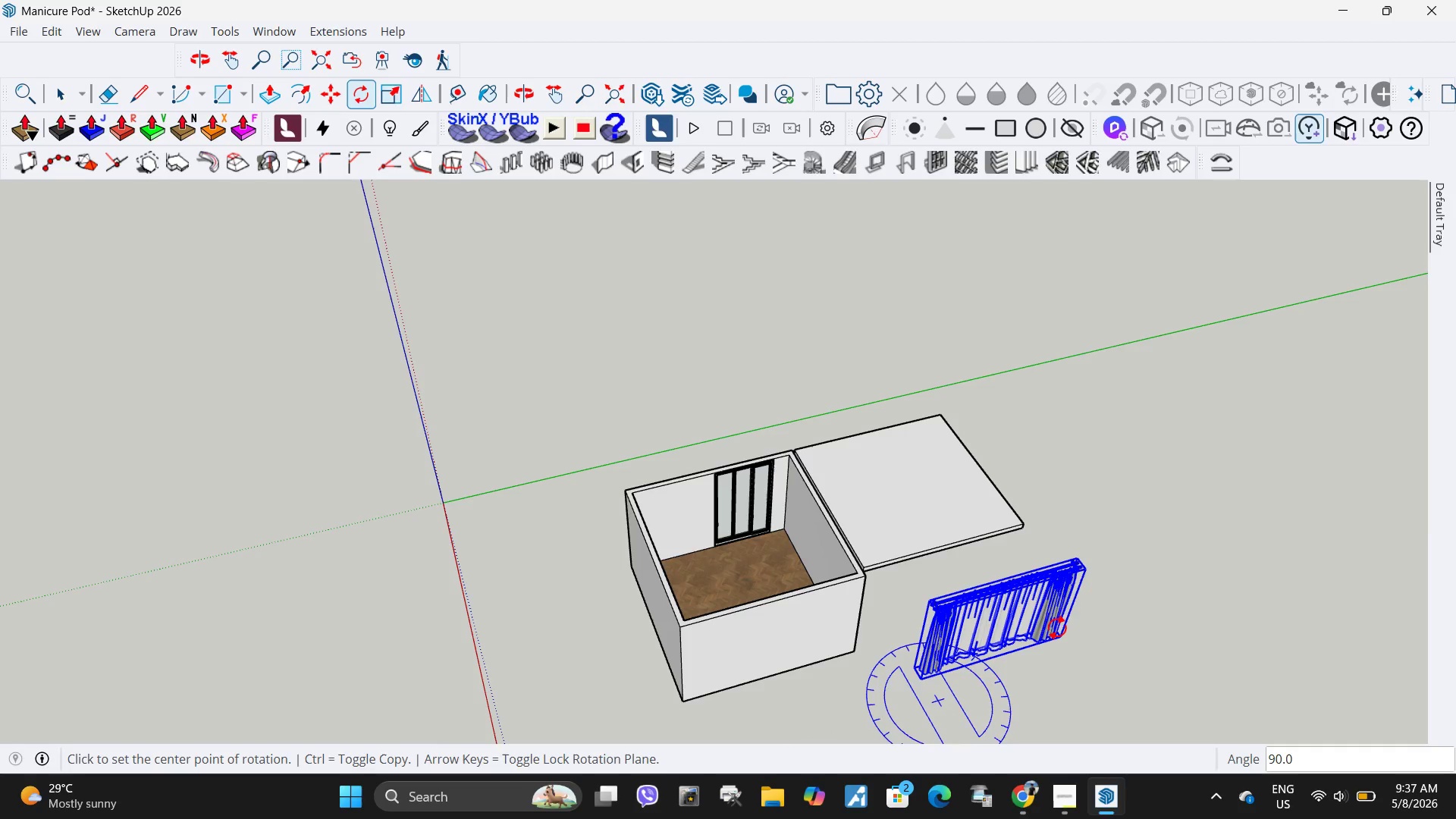 
scroll: coordinate [1092, 551], scroll_direction: up, amount: 22.0
 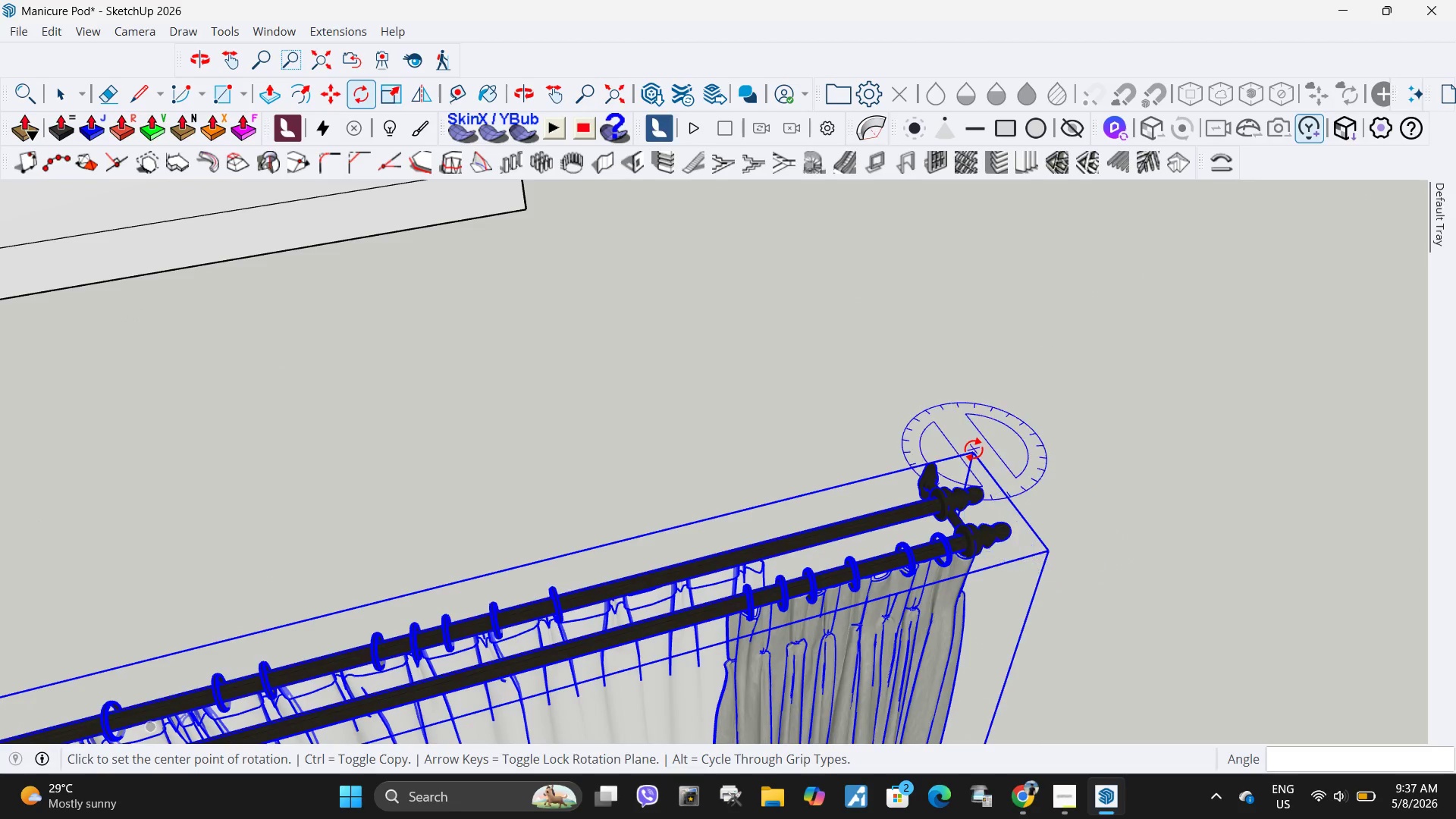 
key(M)
 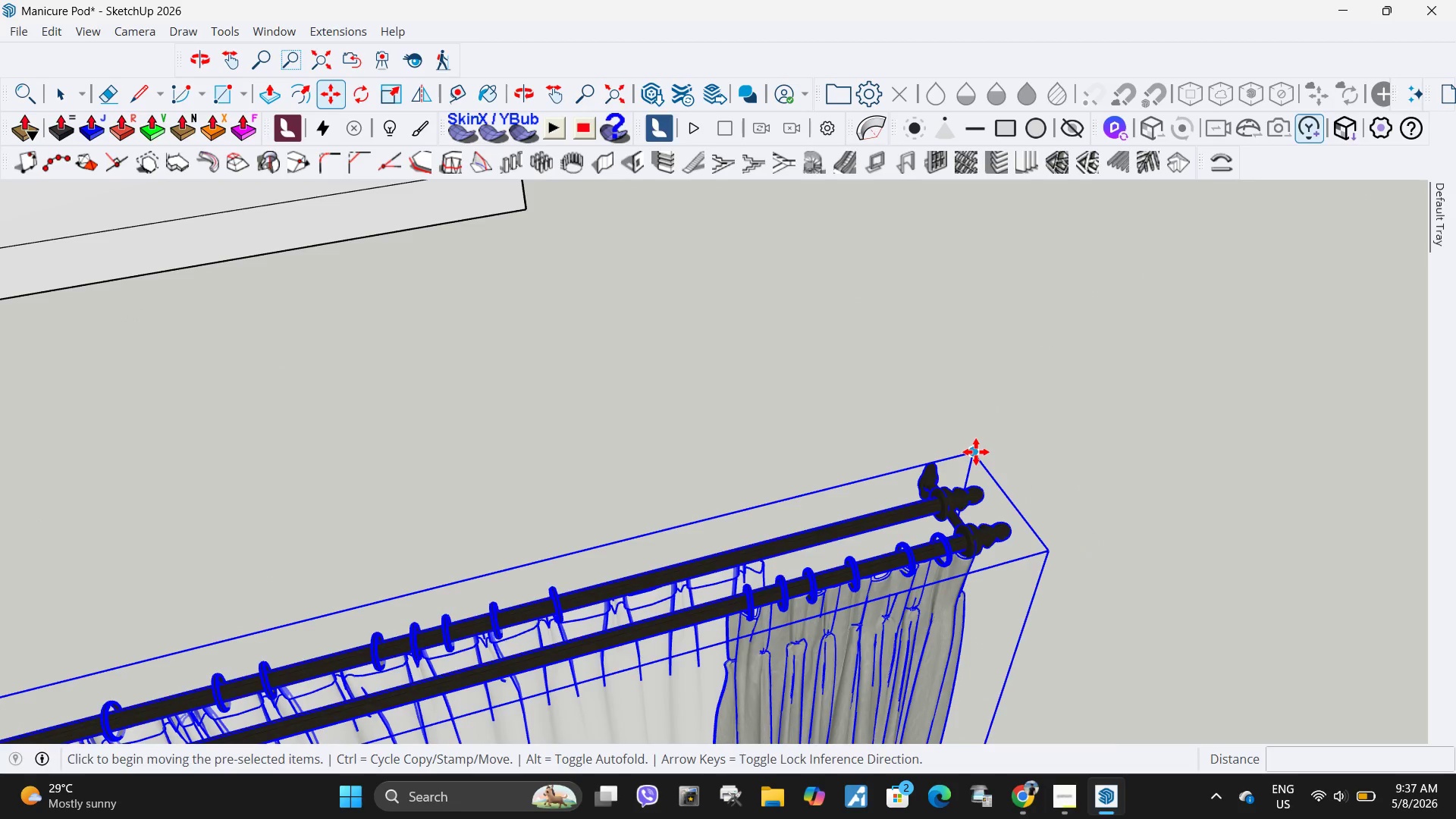 
left_click([976, 452])
 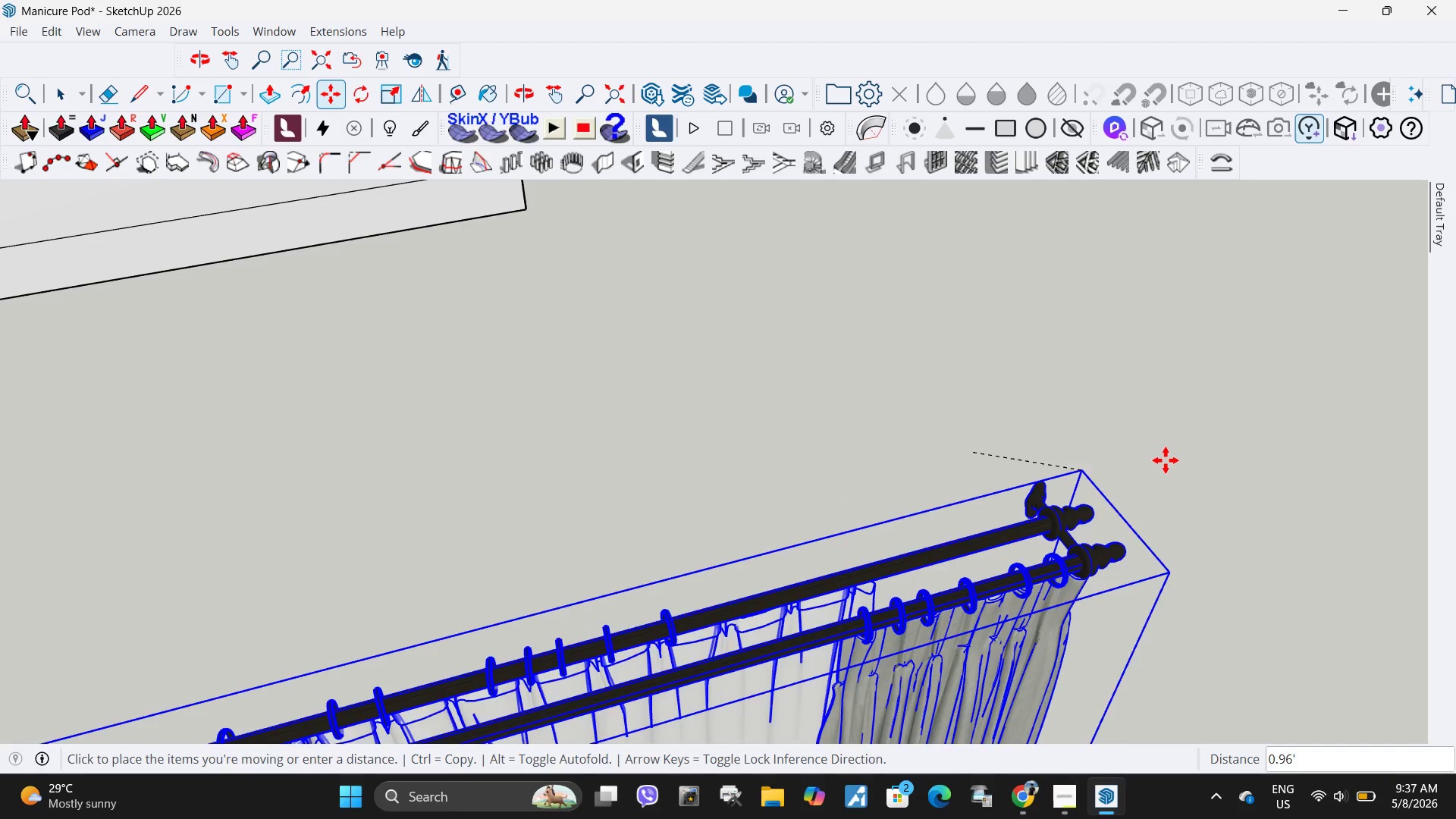 
scroll: coordinate [1223, 490], scroll_direction: down, amount: 17.0
 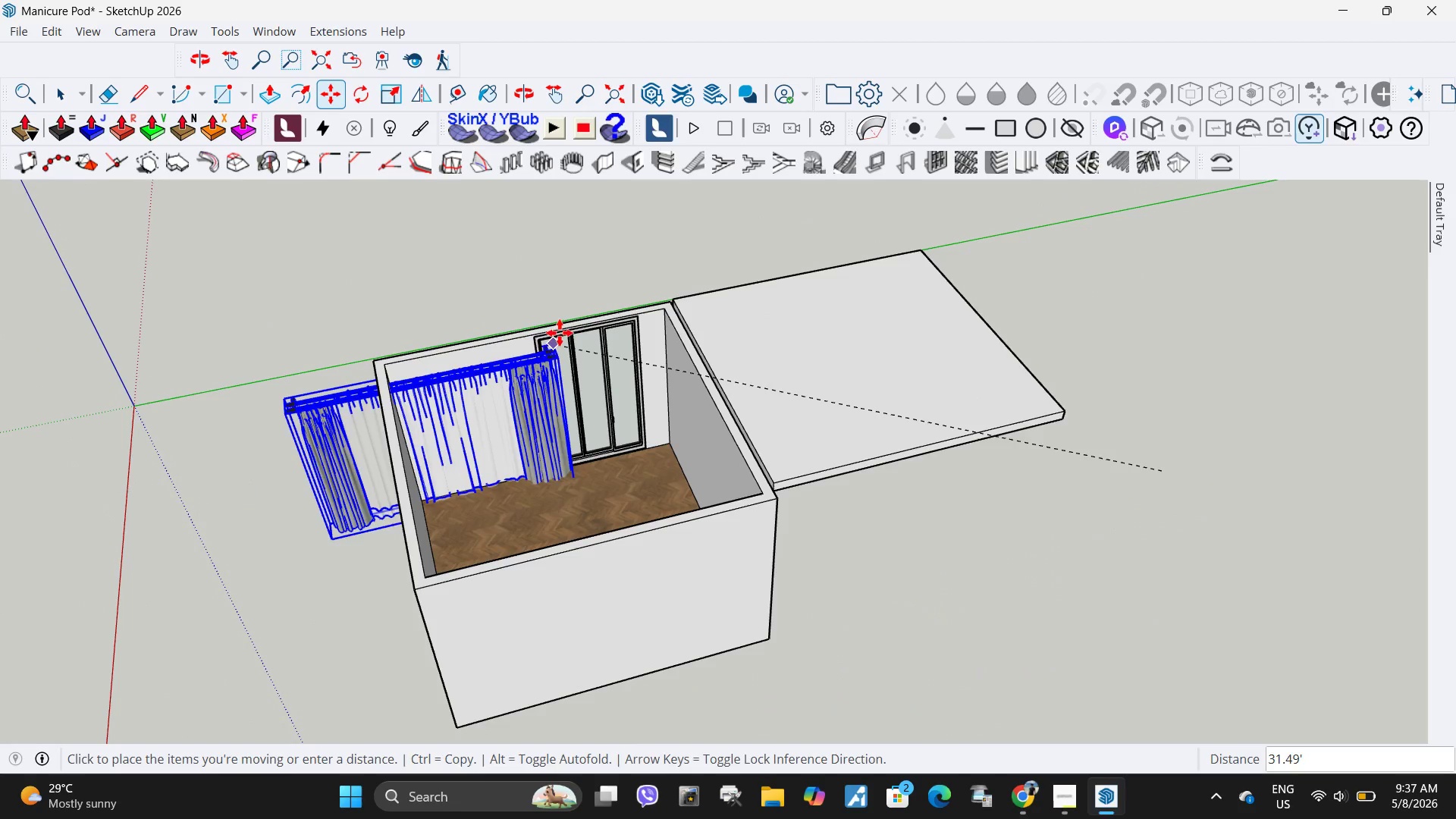 
scroll: coordinate [719, 317], scroll_direction: up, amount: 10.0
 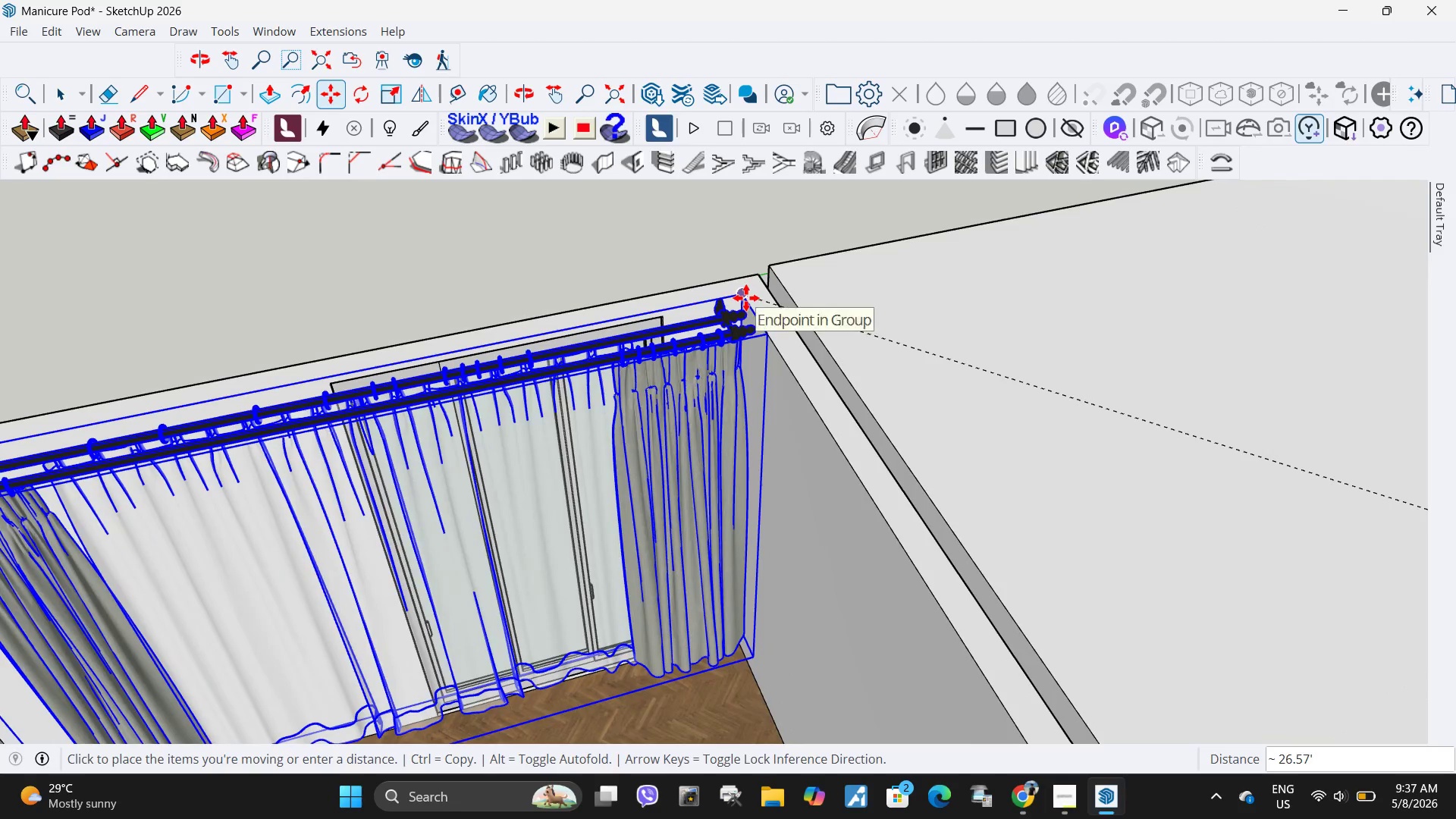 
scroll: coordinate [862, 328], scroll_direction: down, amount: 11.0
 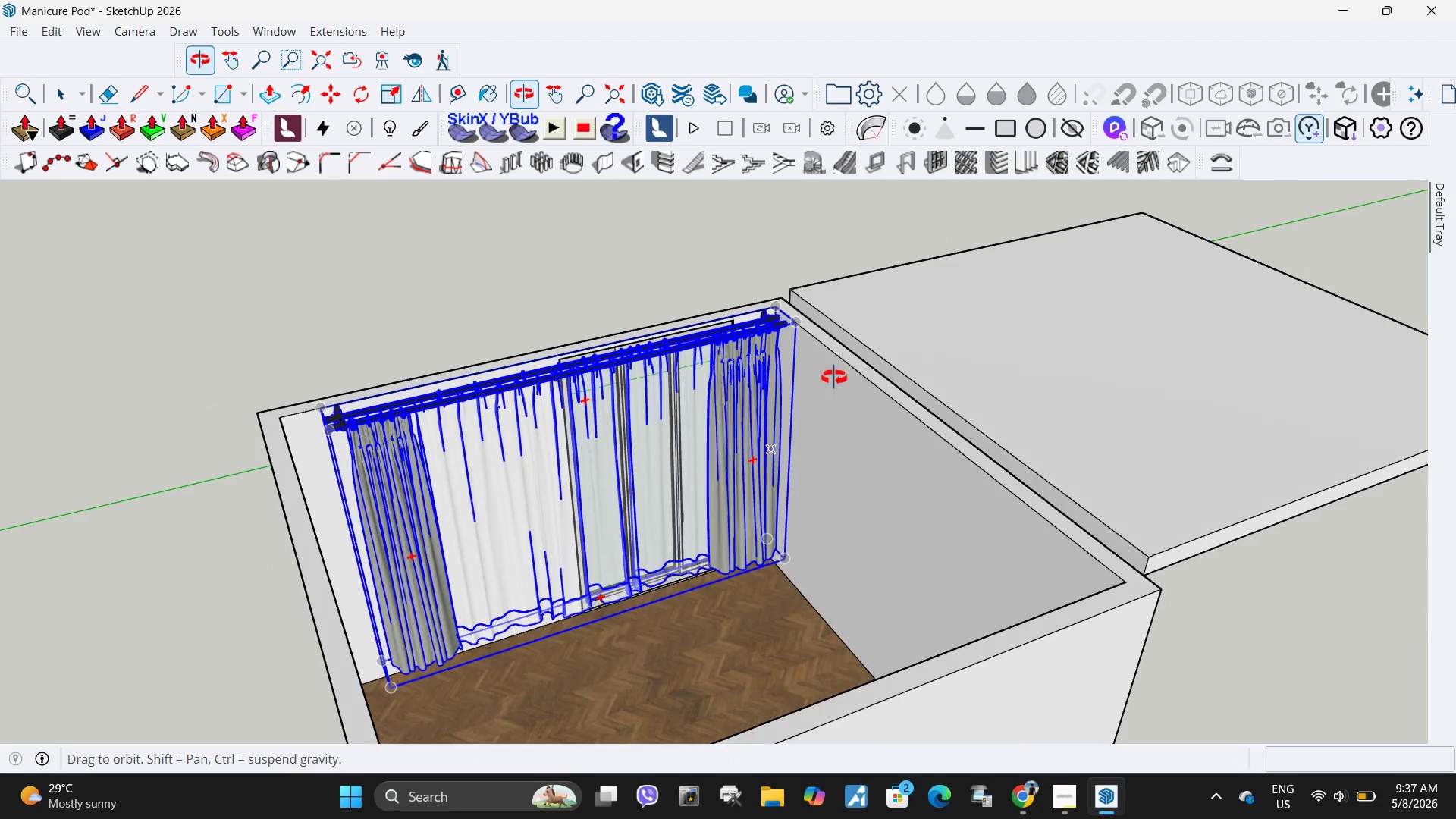 
key(Space)
 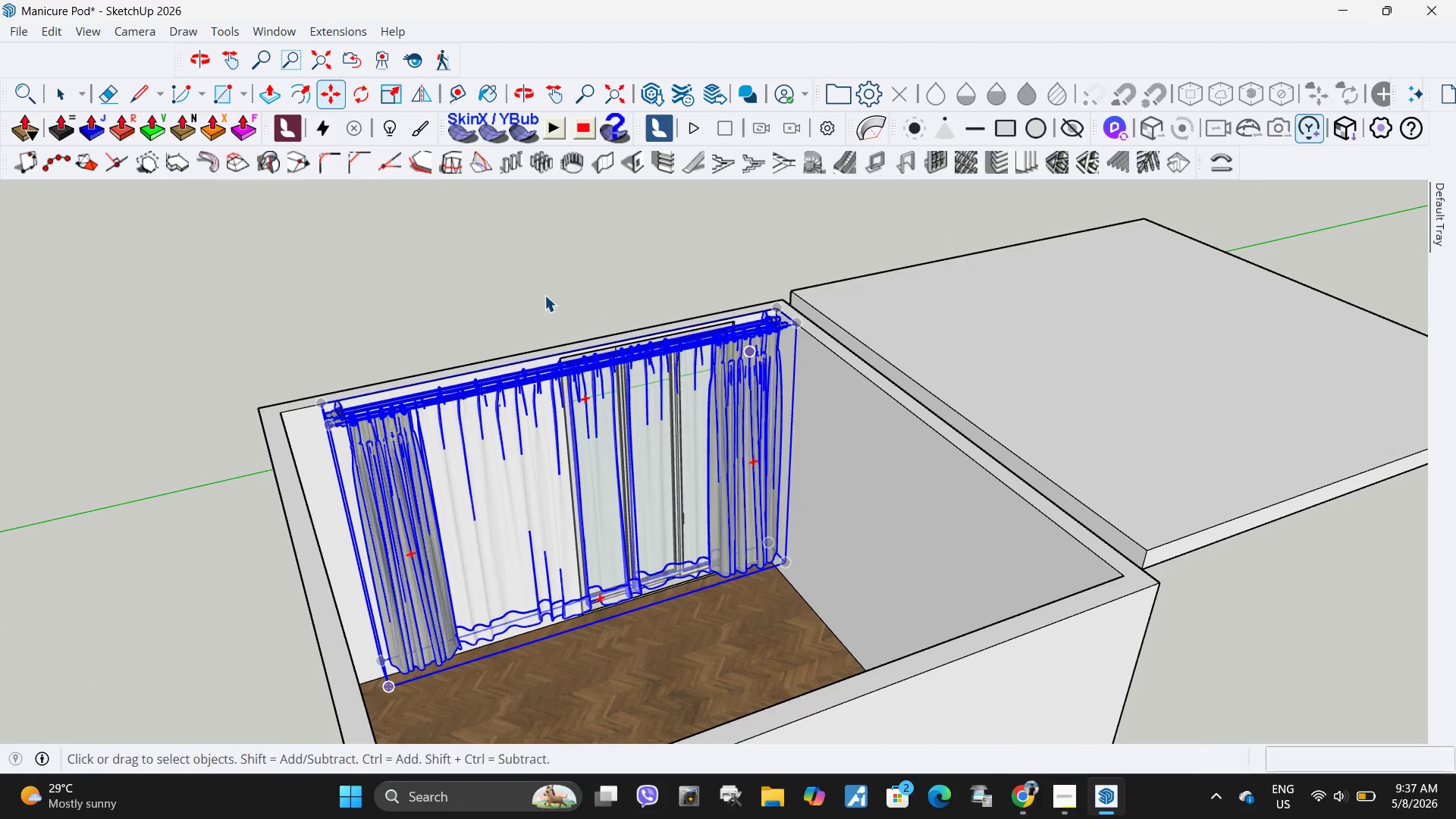 
left_click([544, 295])
 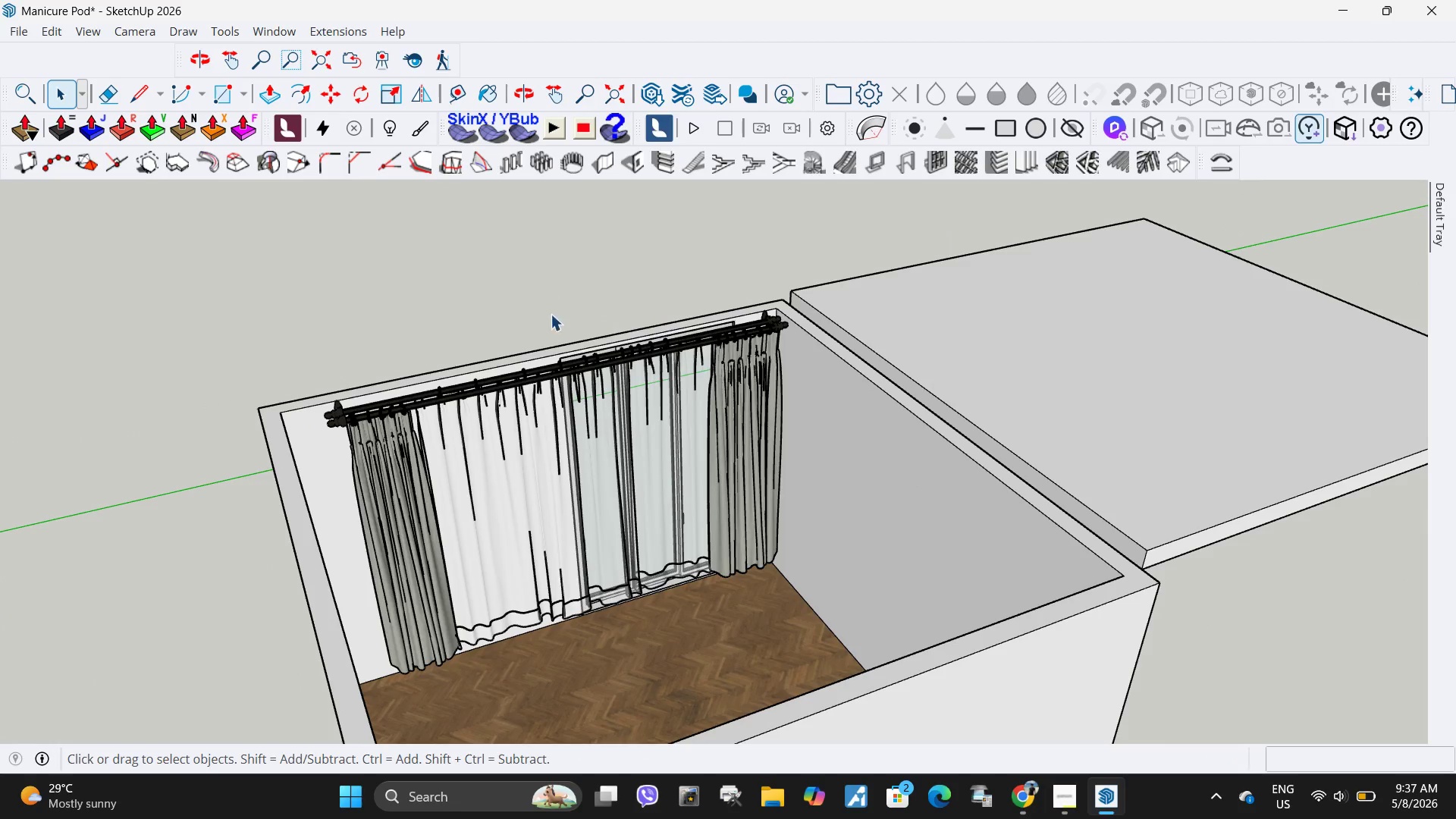 
left_click([668, 465])
 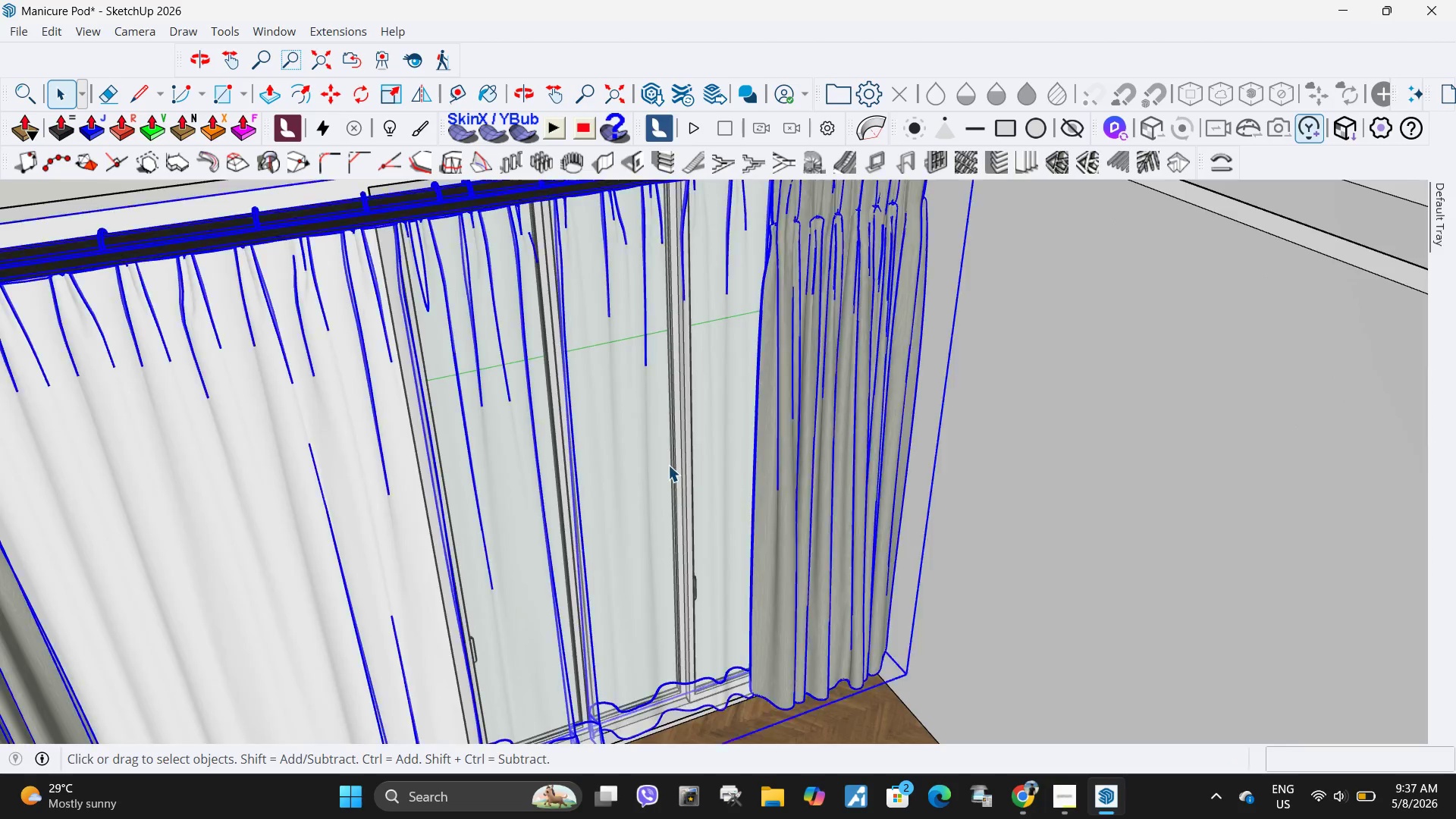 
scroll: coordinate [681, 469], scroll_direction: up, amount: 11.0
 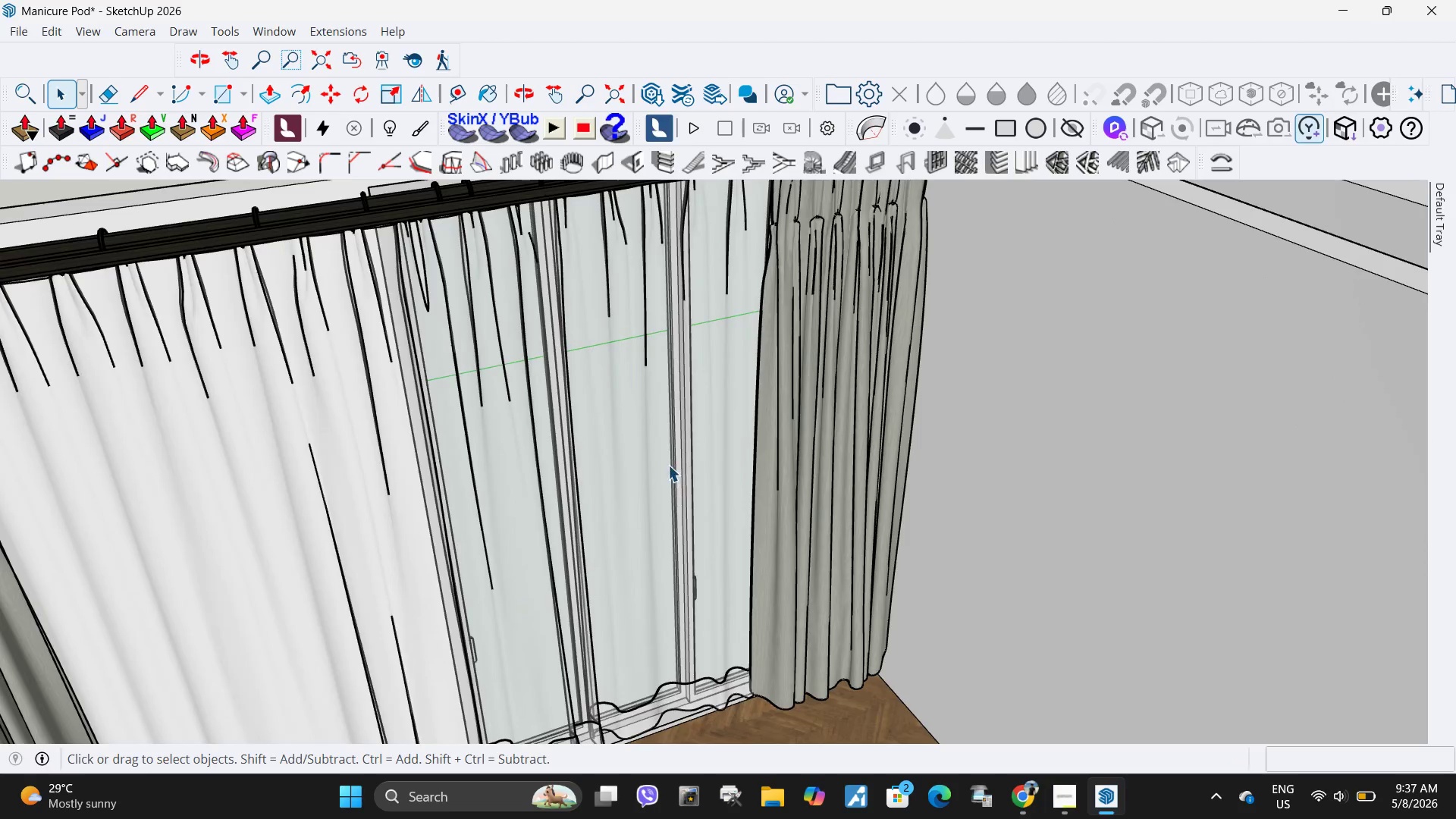 
double_click([668, 465])
 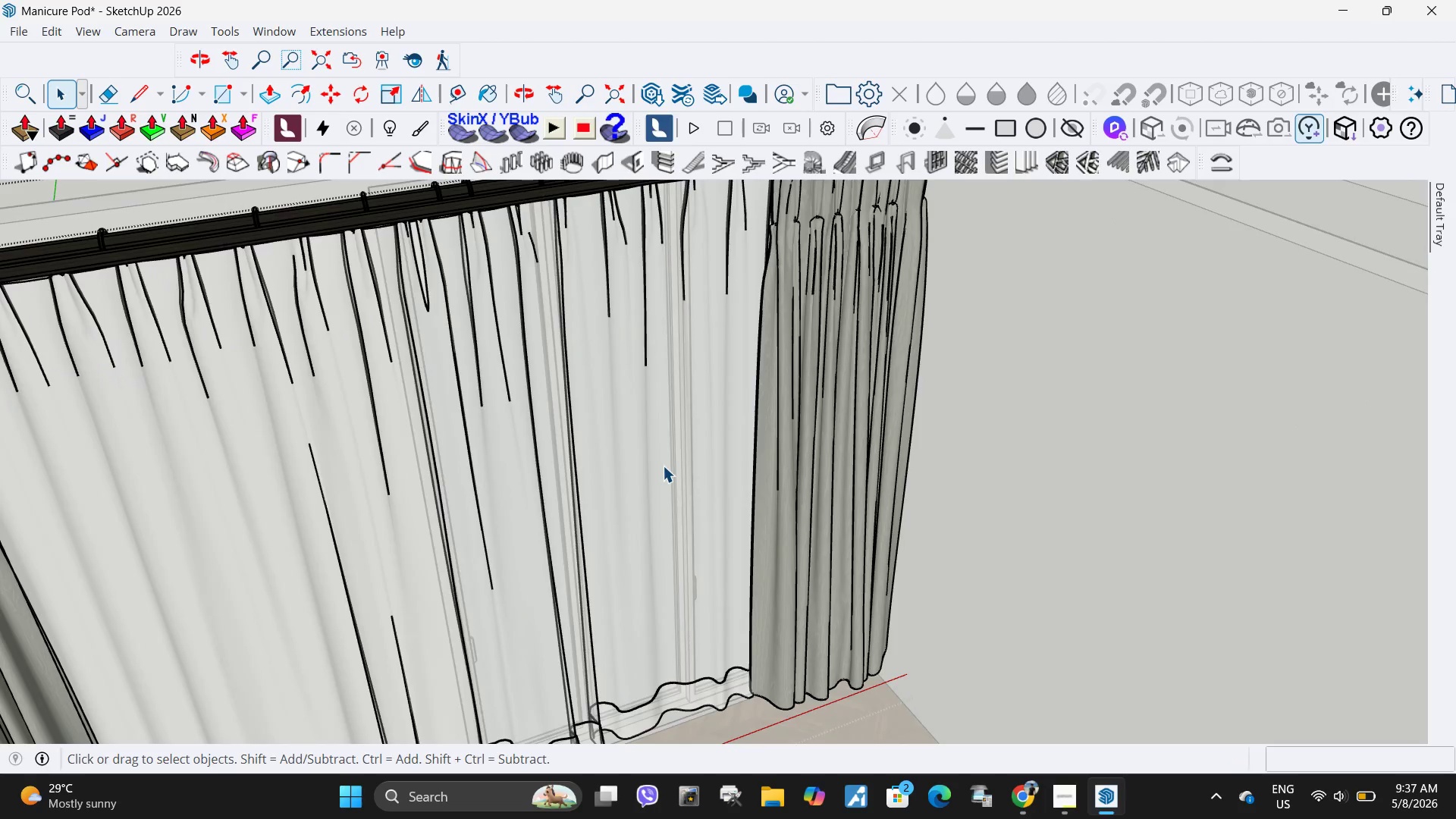 
triple_click([663, 466])
 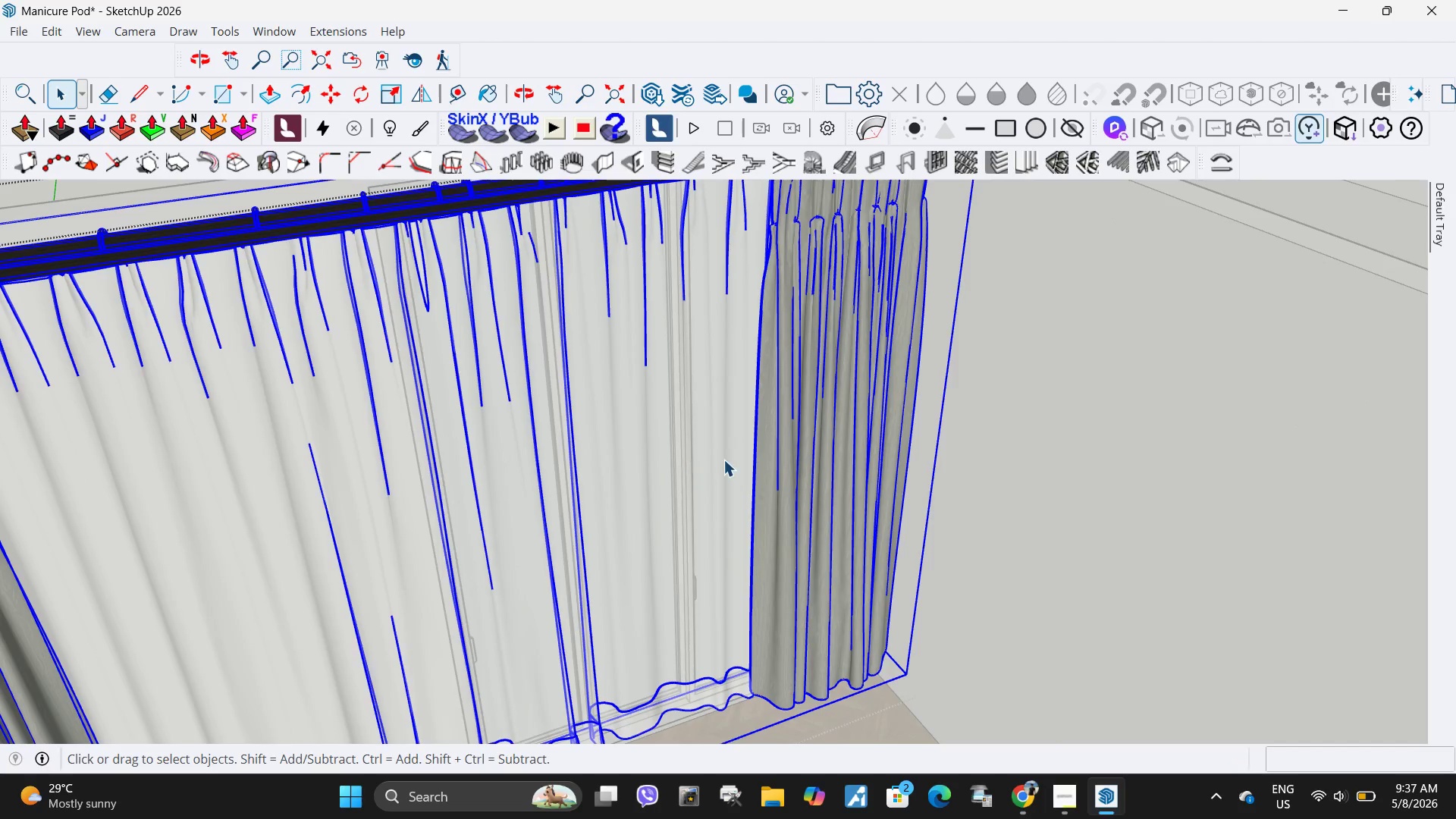 
scroll: coordinate [723, 460], scroll_direction: down, amount: 6.0
 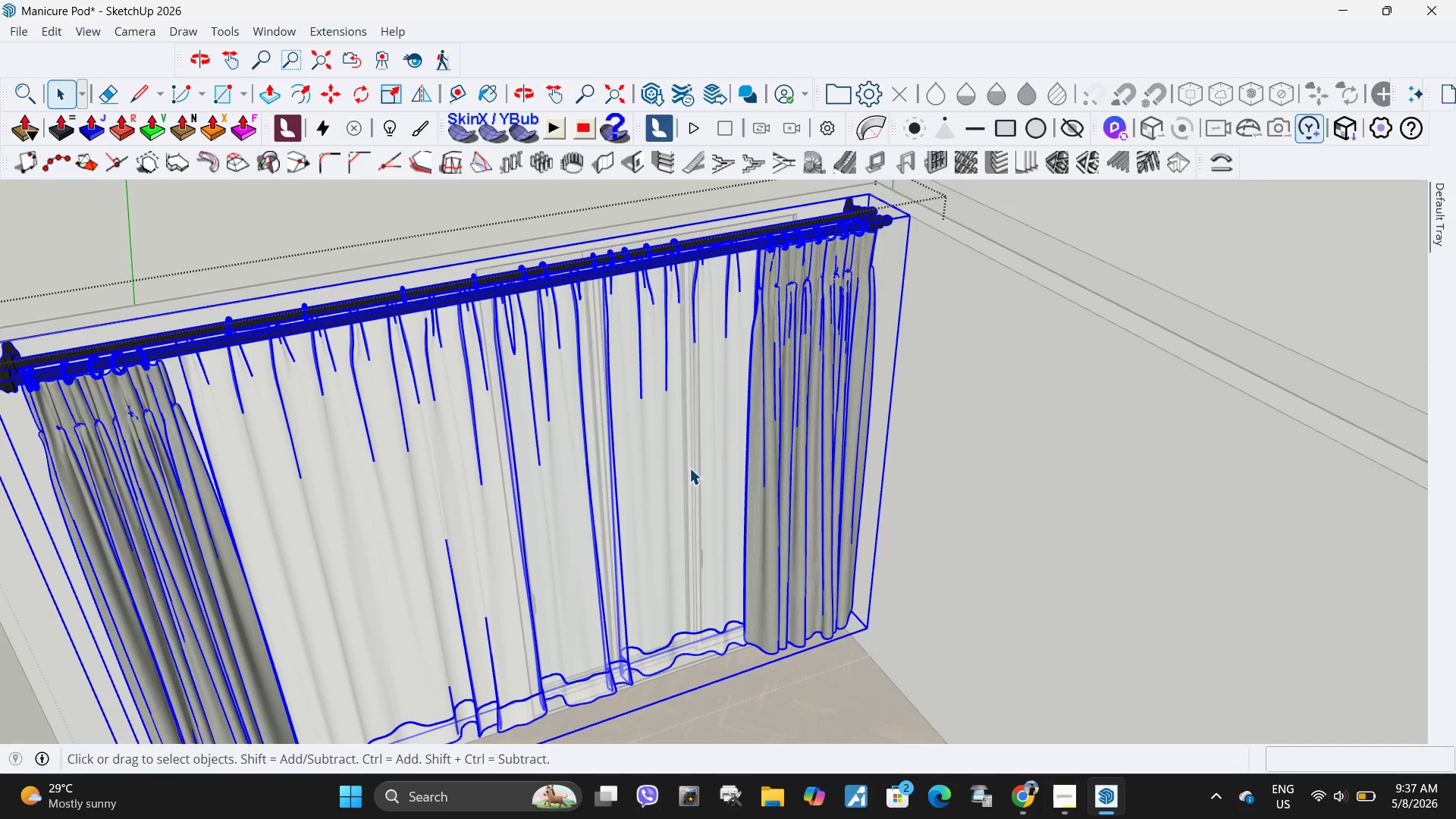 
double_click([689, 468])
 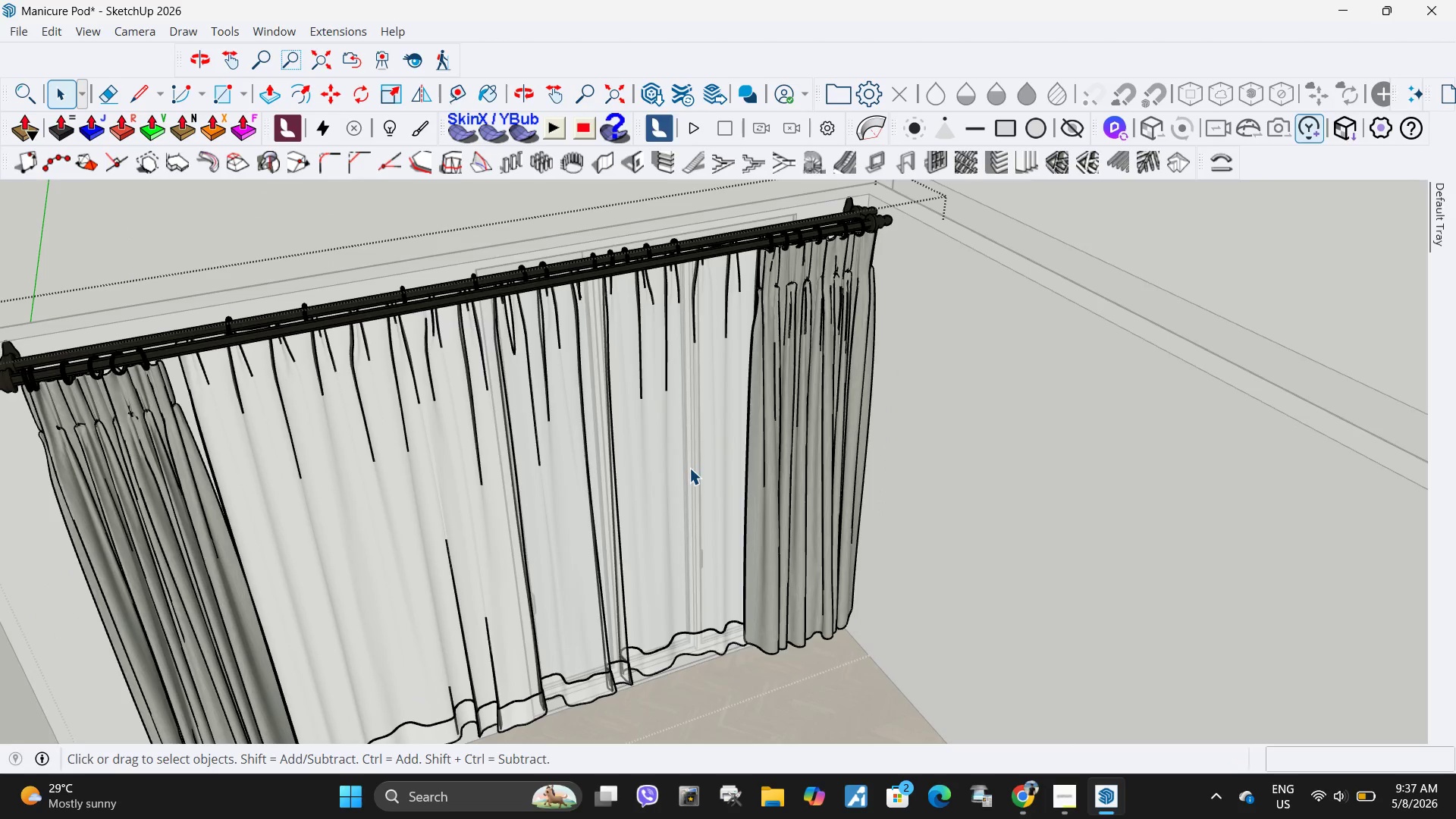 
triple_click([689, 468])
 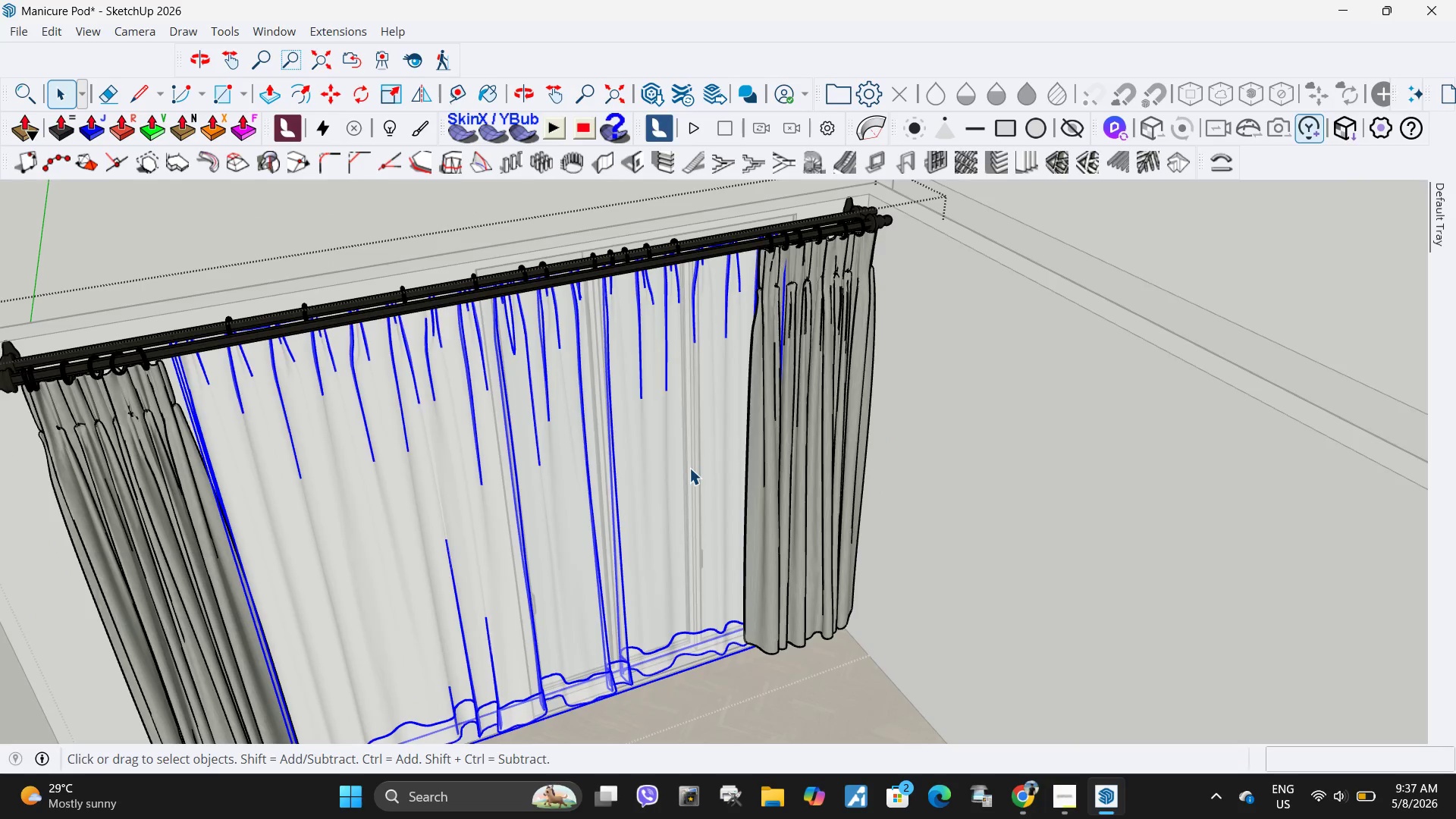 
double_click([689, 468])
 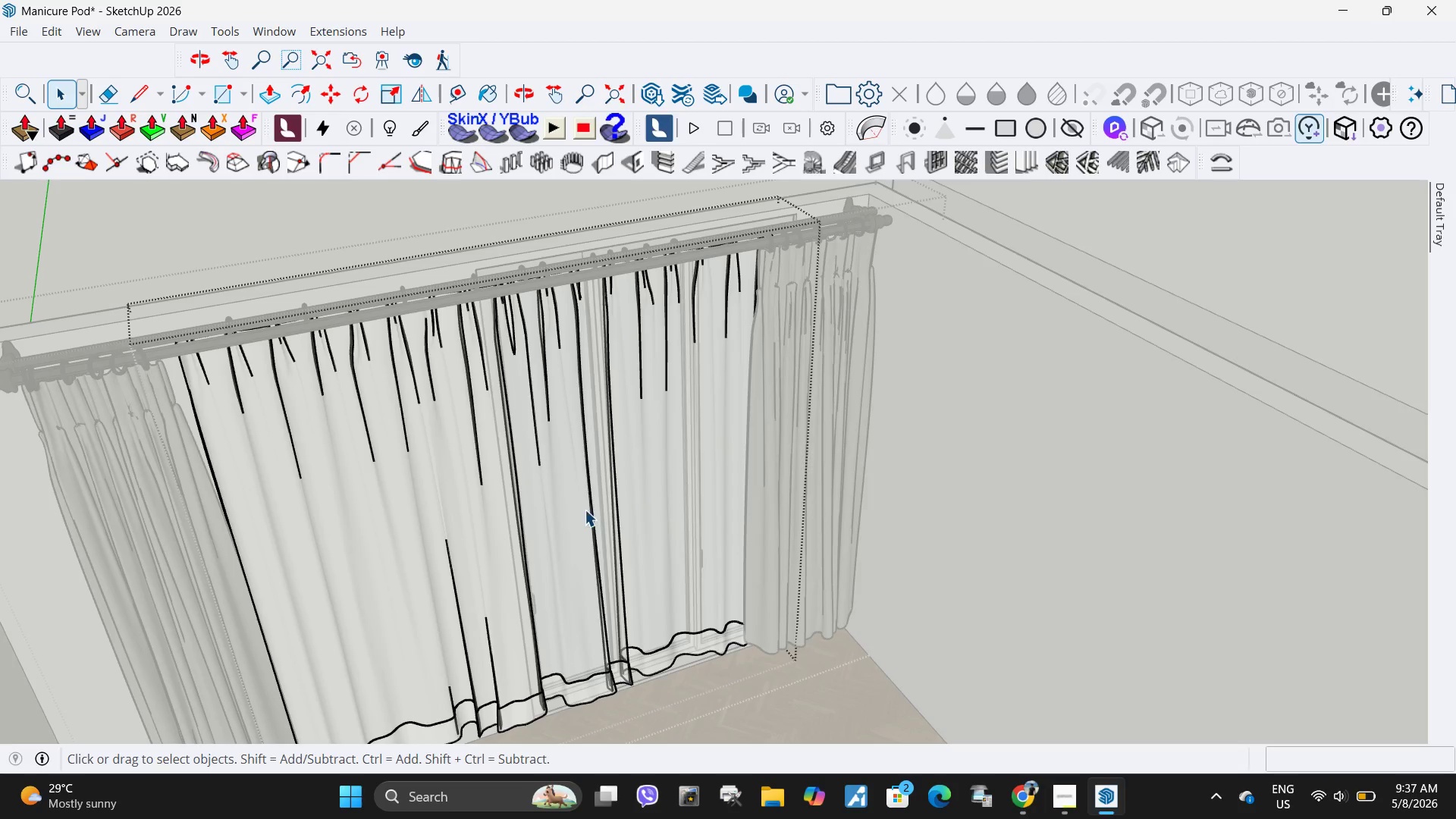 
left_click([570, 512])
 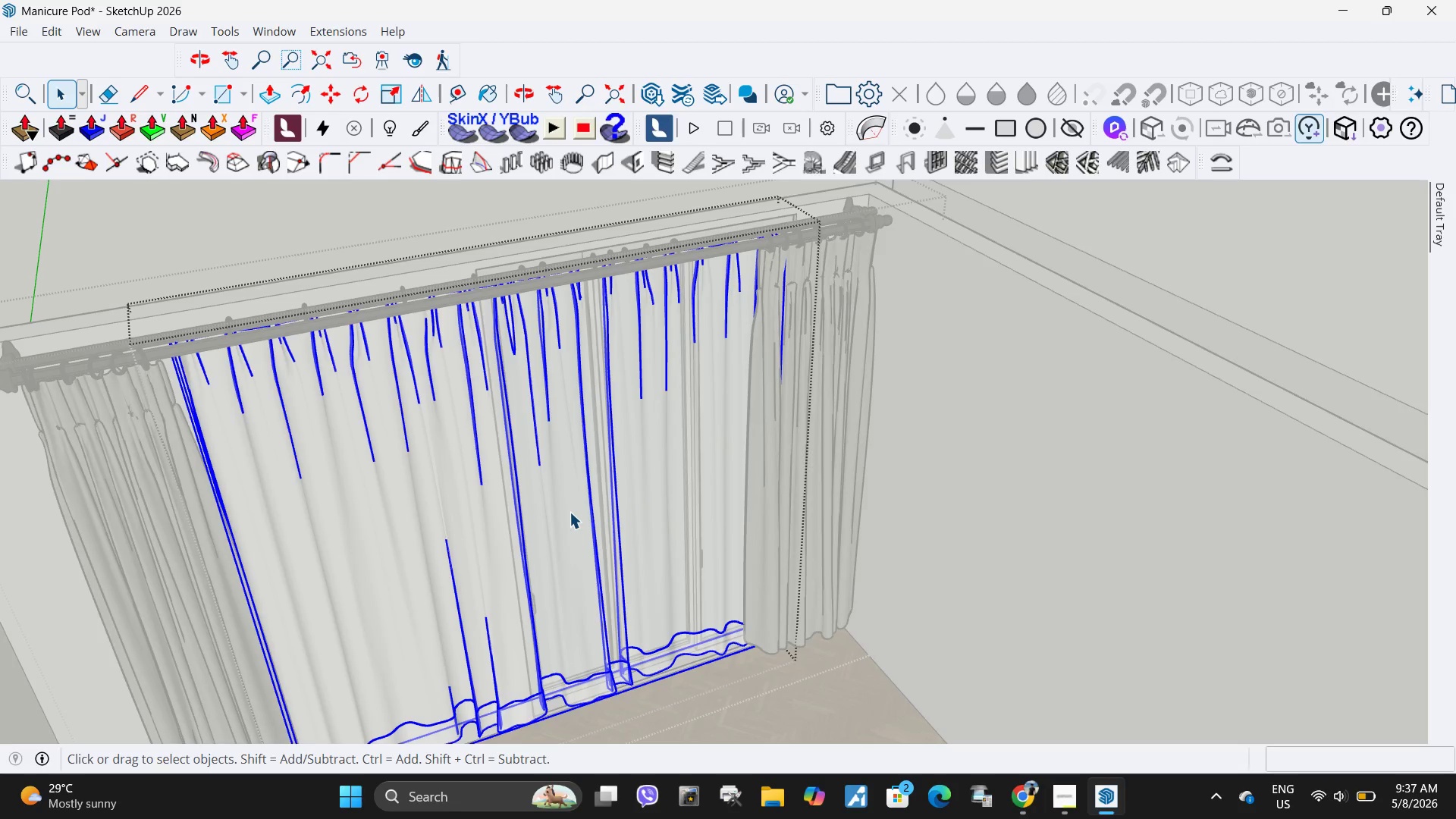 
left_click([570, 512])
 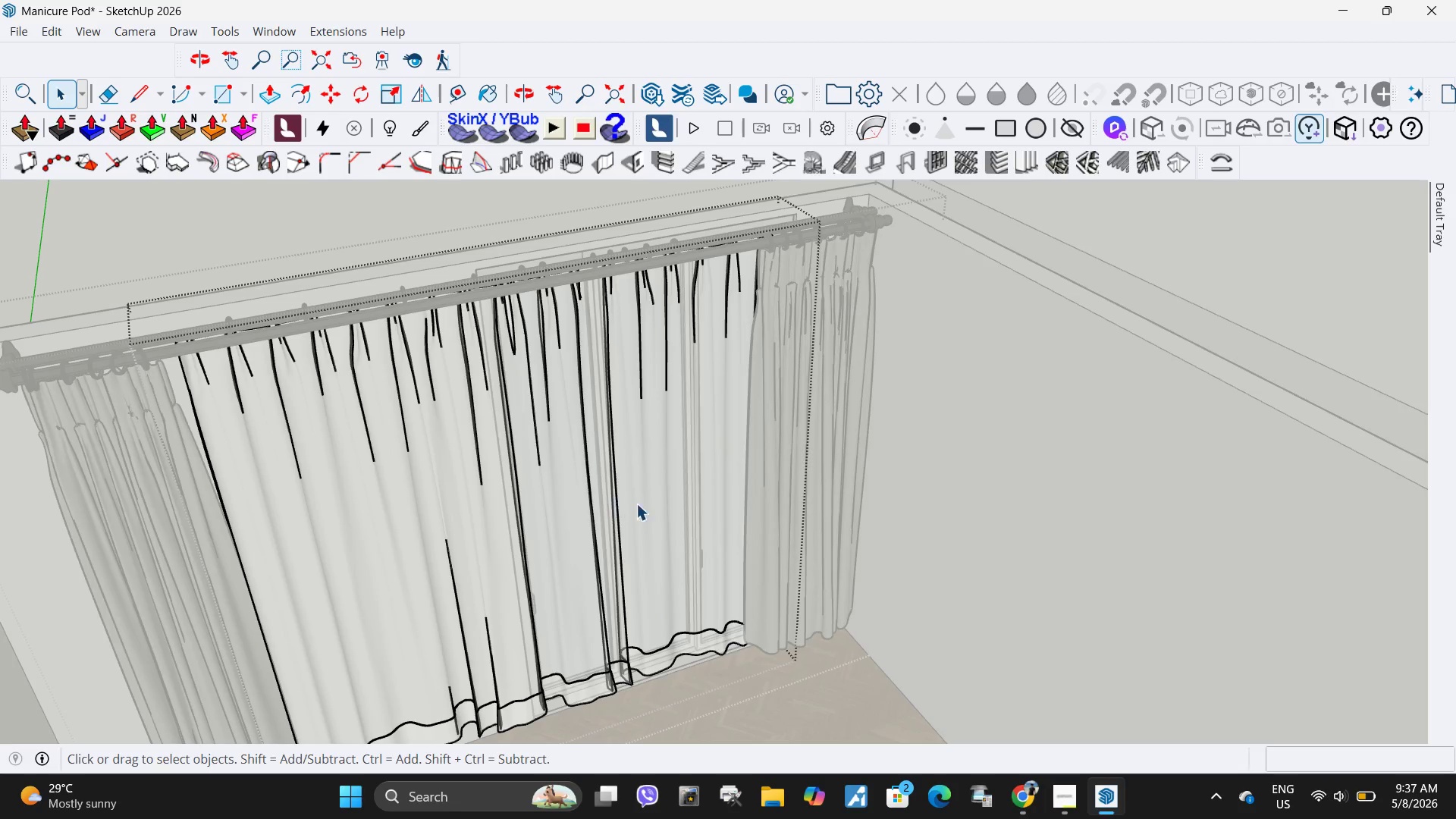 
triple_click([648, 504])
 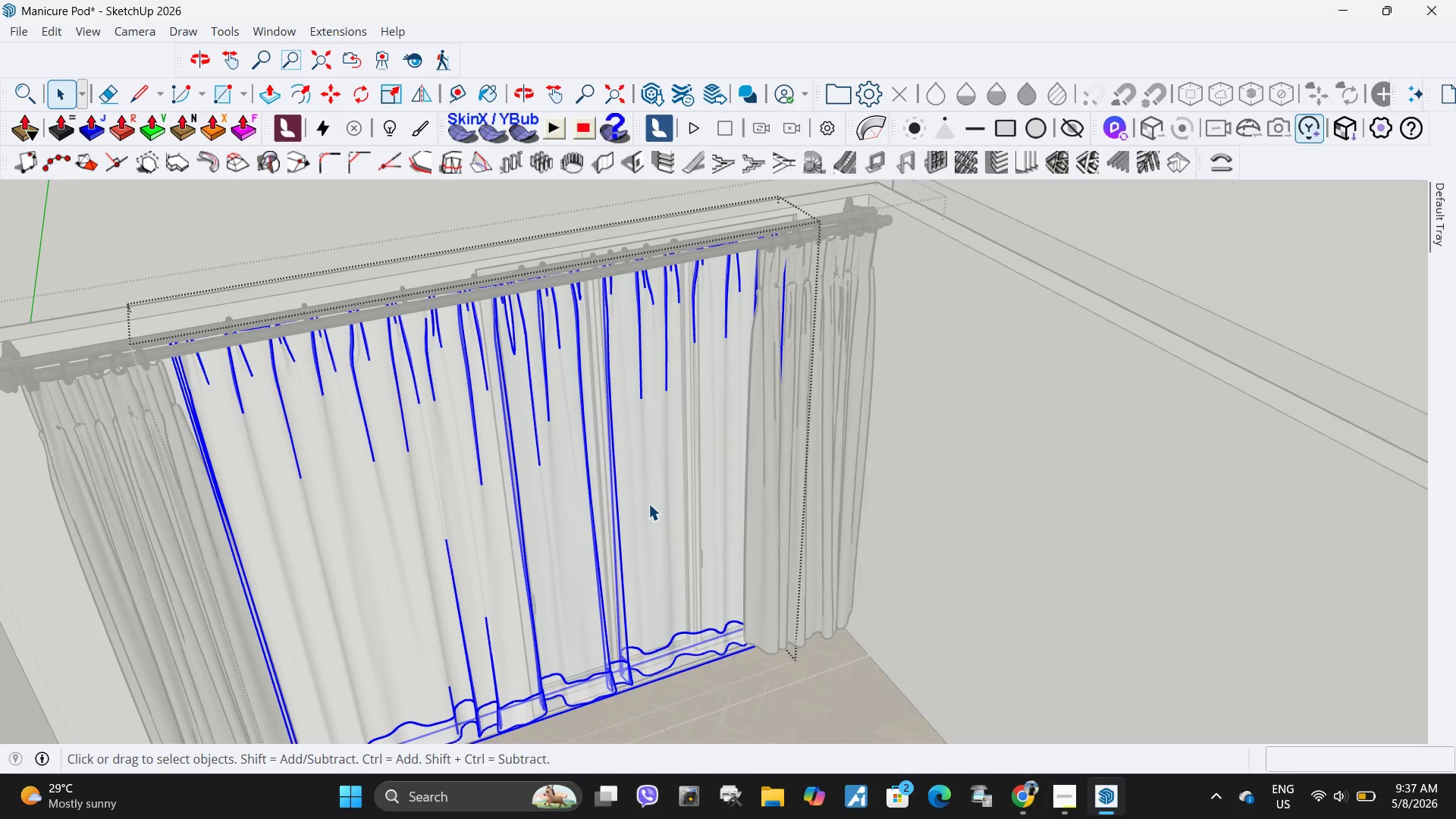 
triple_click([648, 504])
 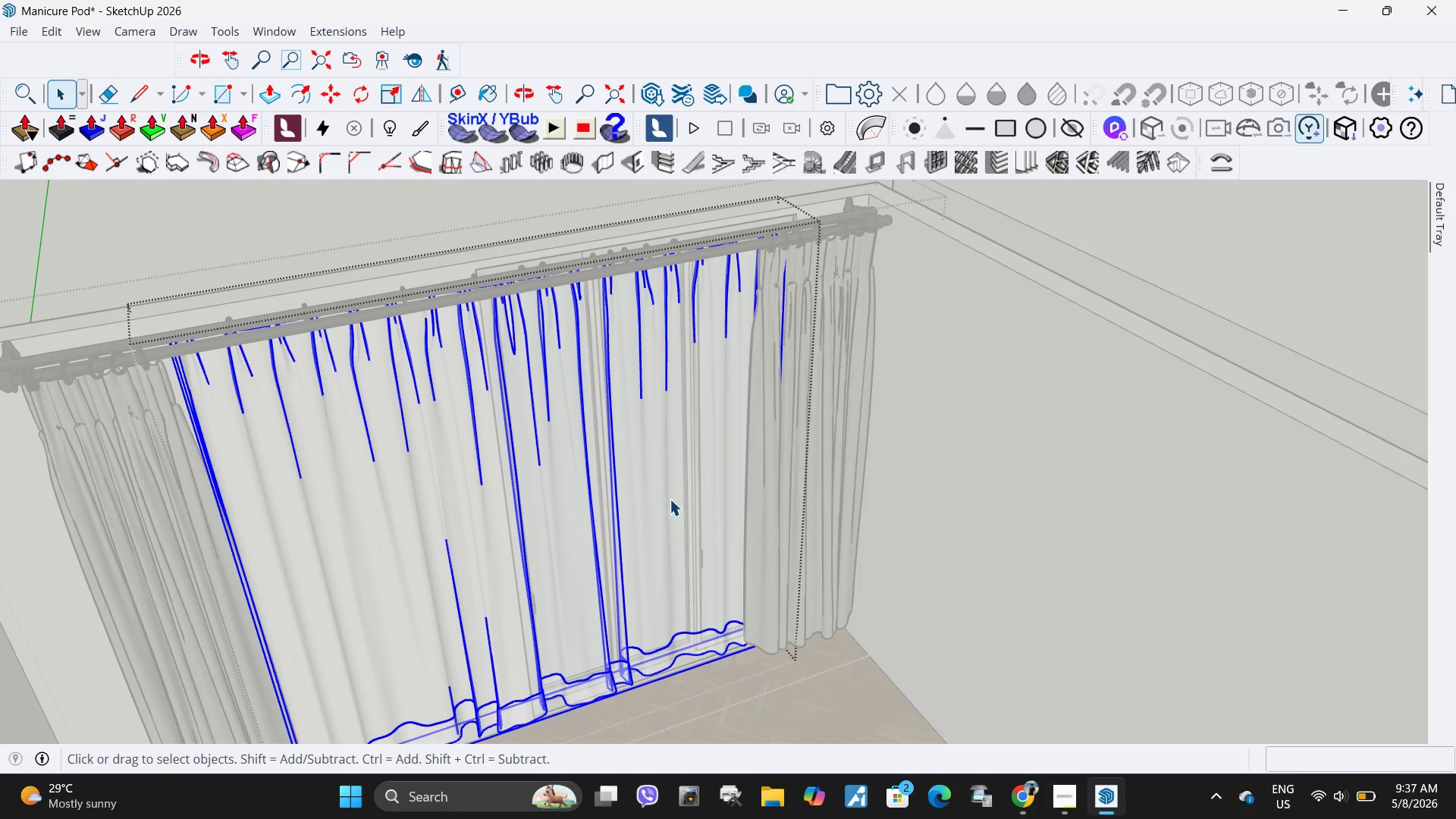 
triple_click([677, 497])
 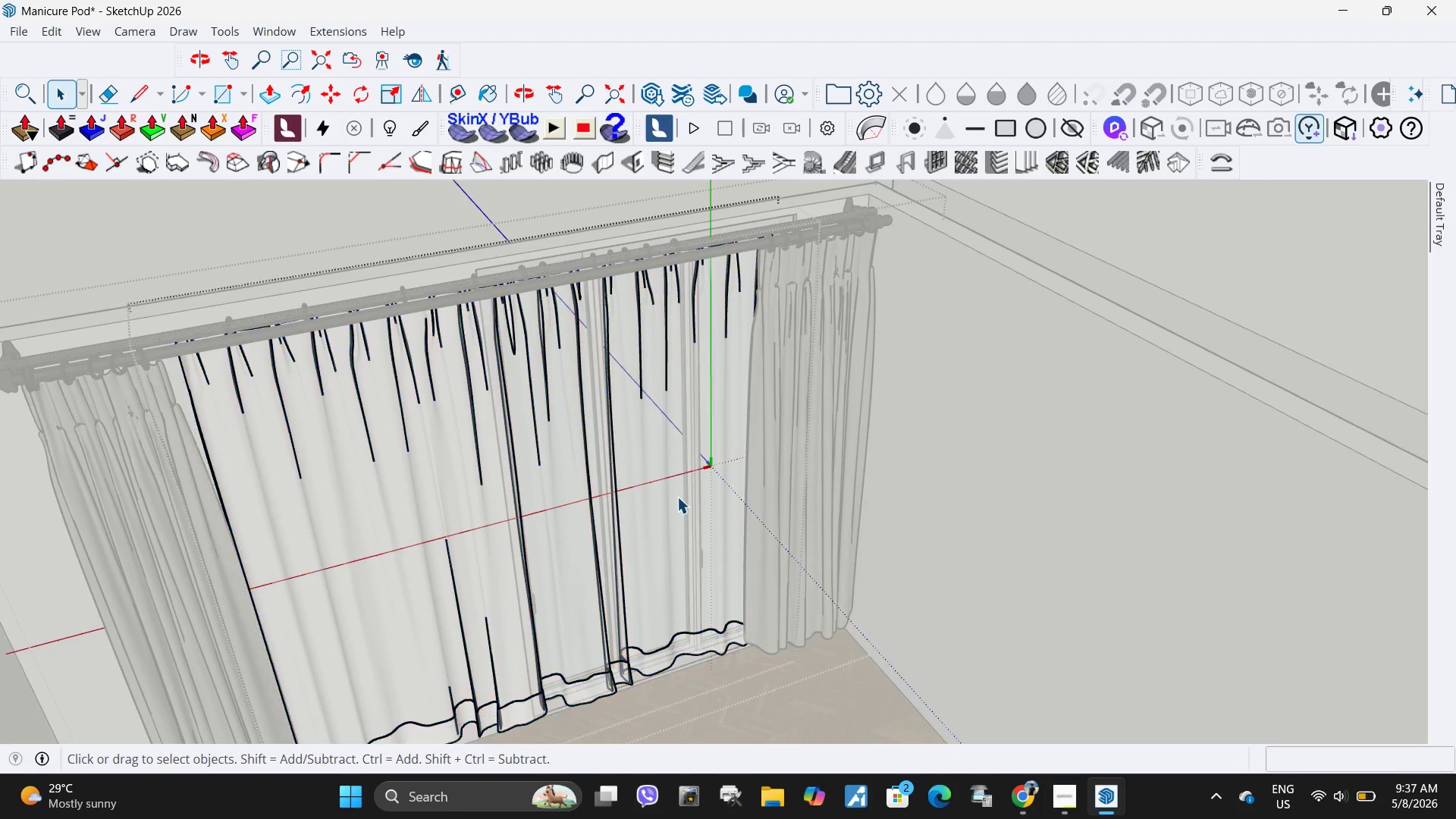 
triple_click([677, 497])
 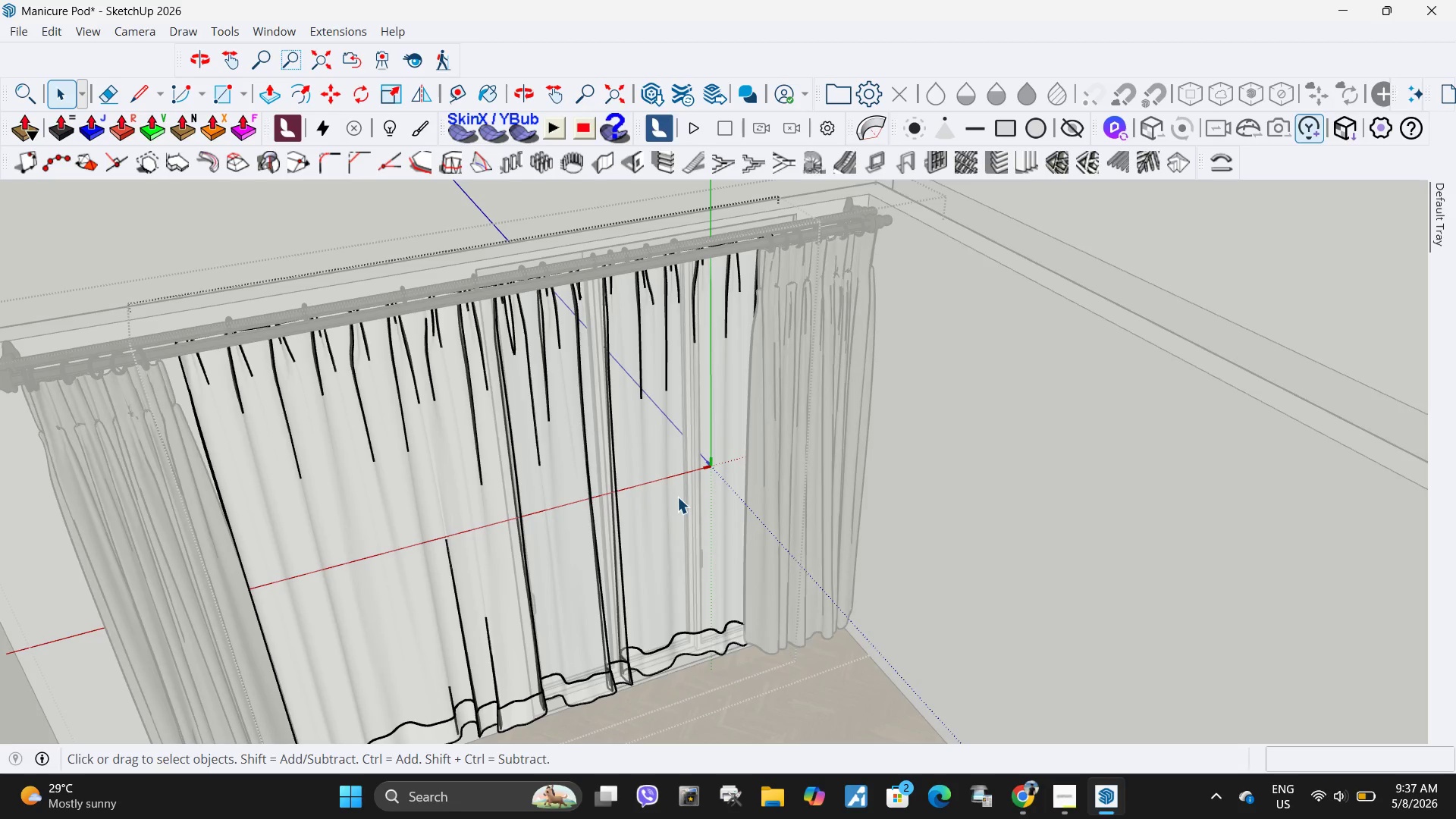 
triple_click([677, 497])
 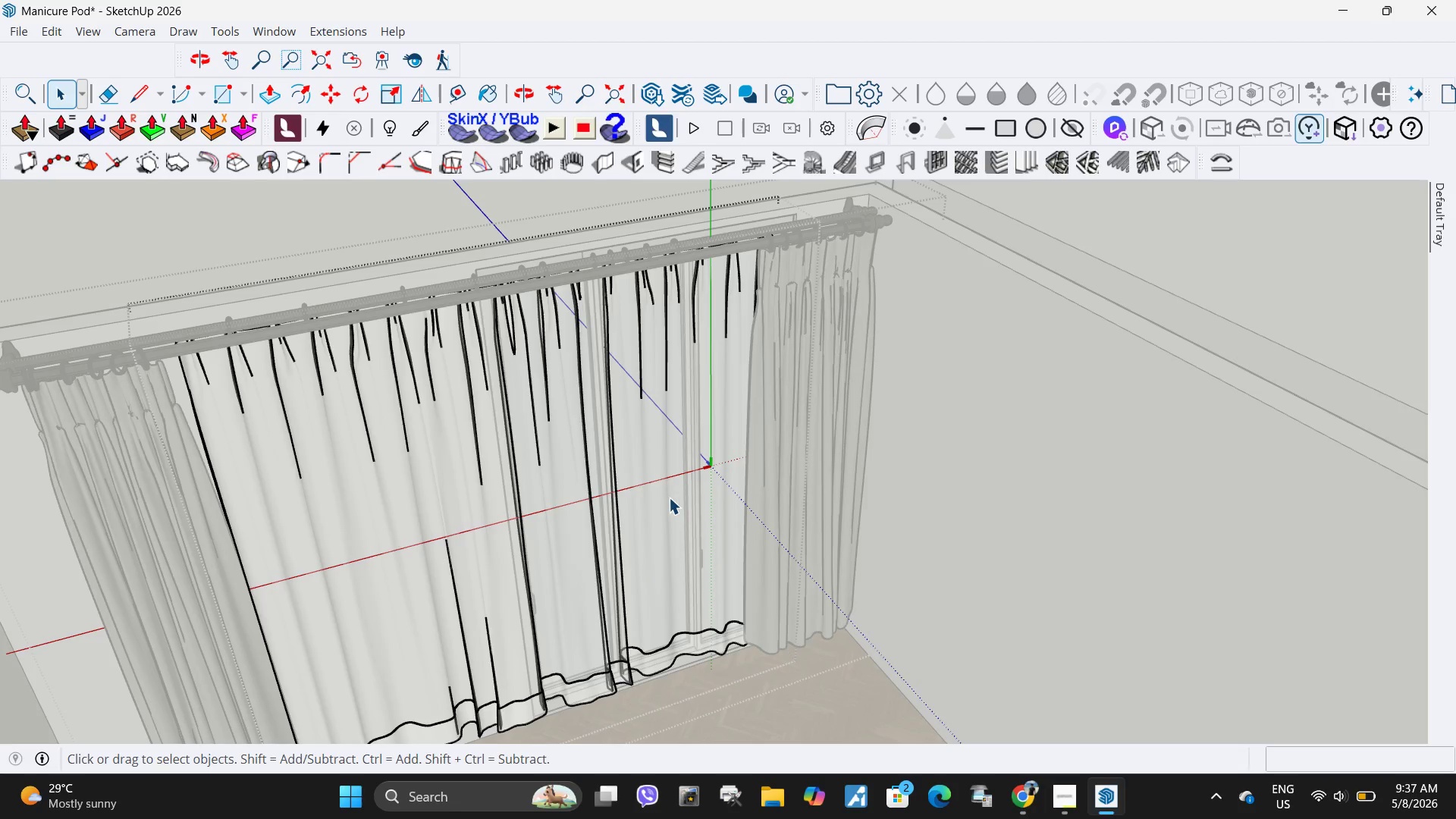 
left_click([669, 497])
 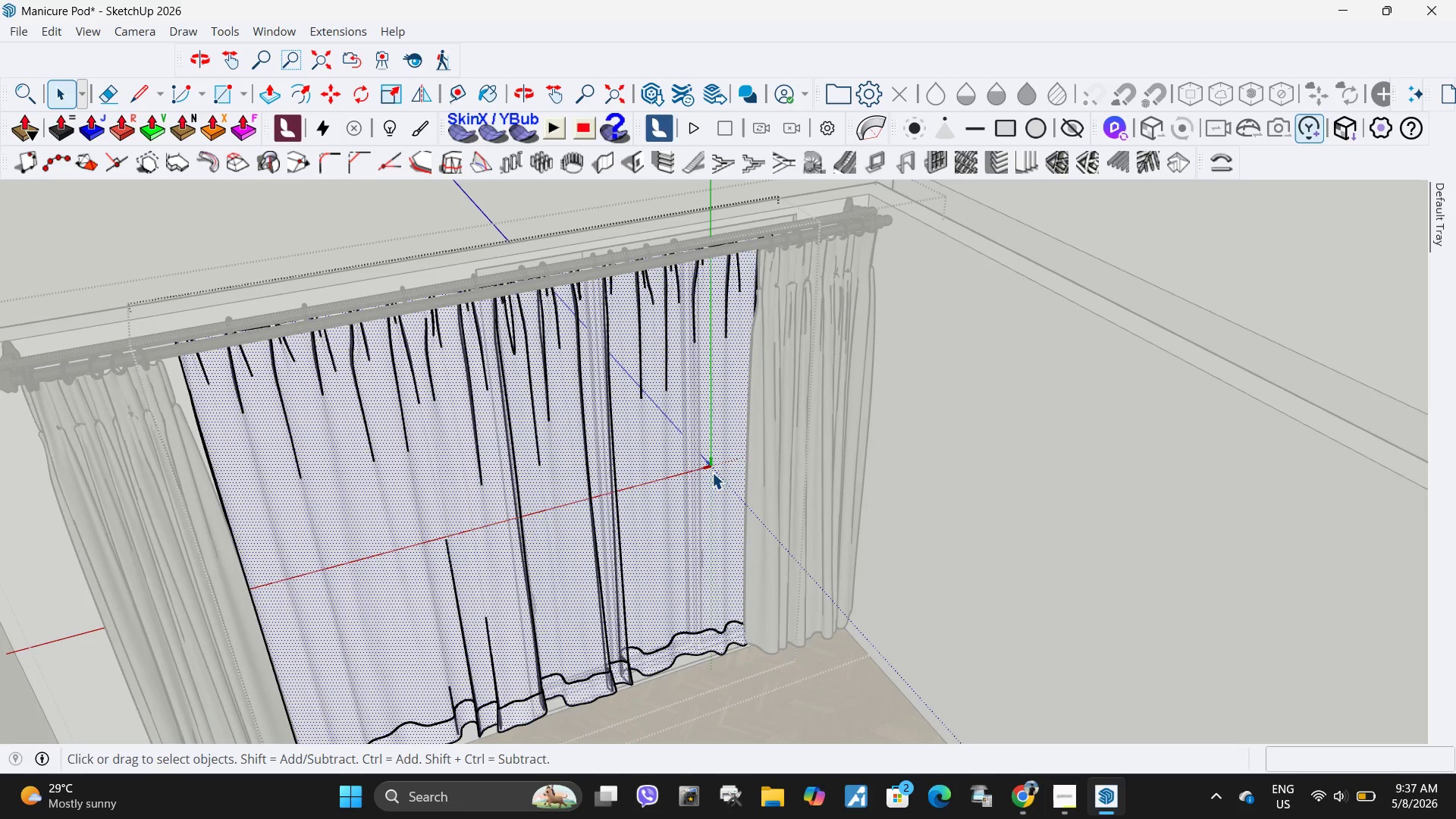 
key(Escape)
 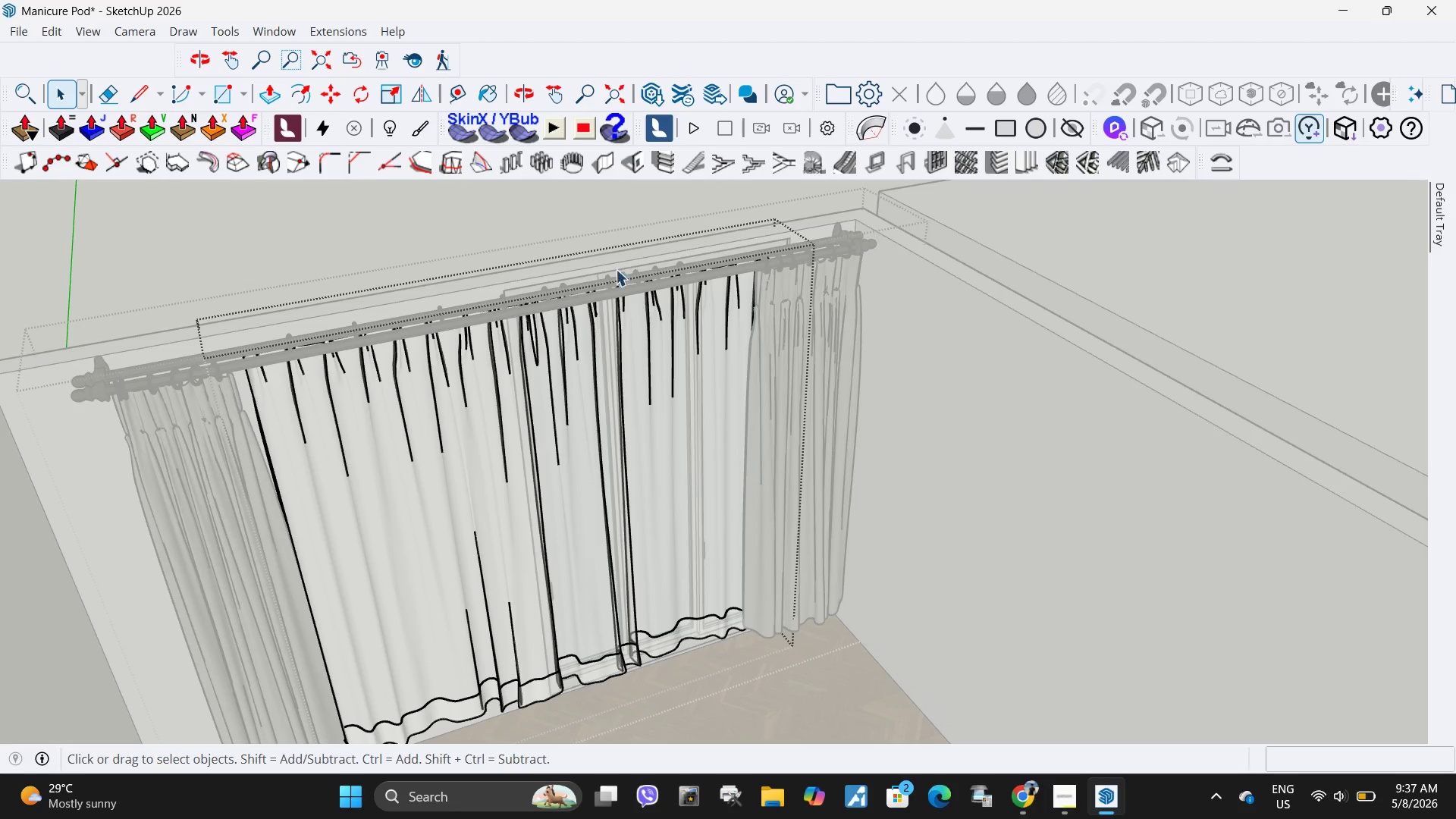 
scroll: coordinate [730, 460], scroll_direction: down, amount: 6.0
 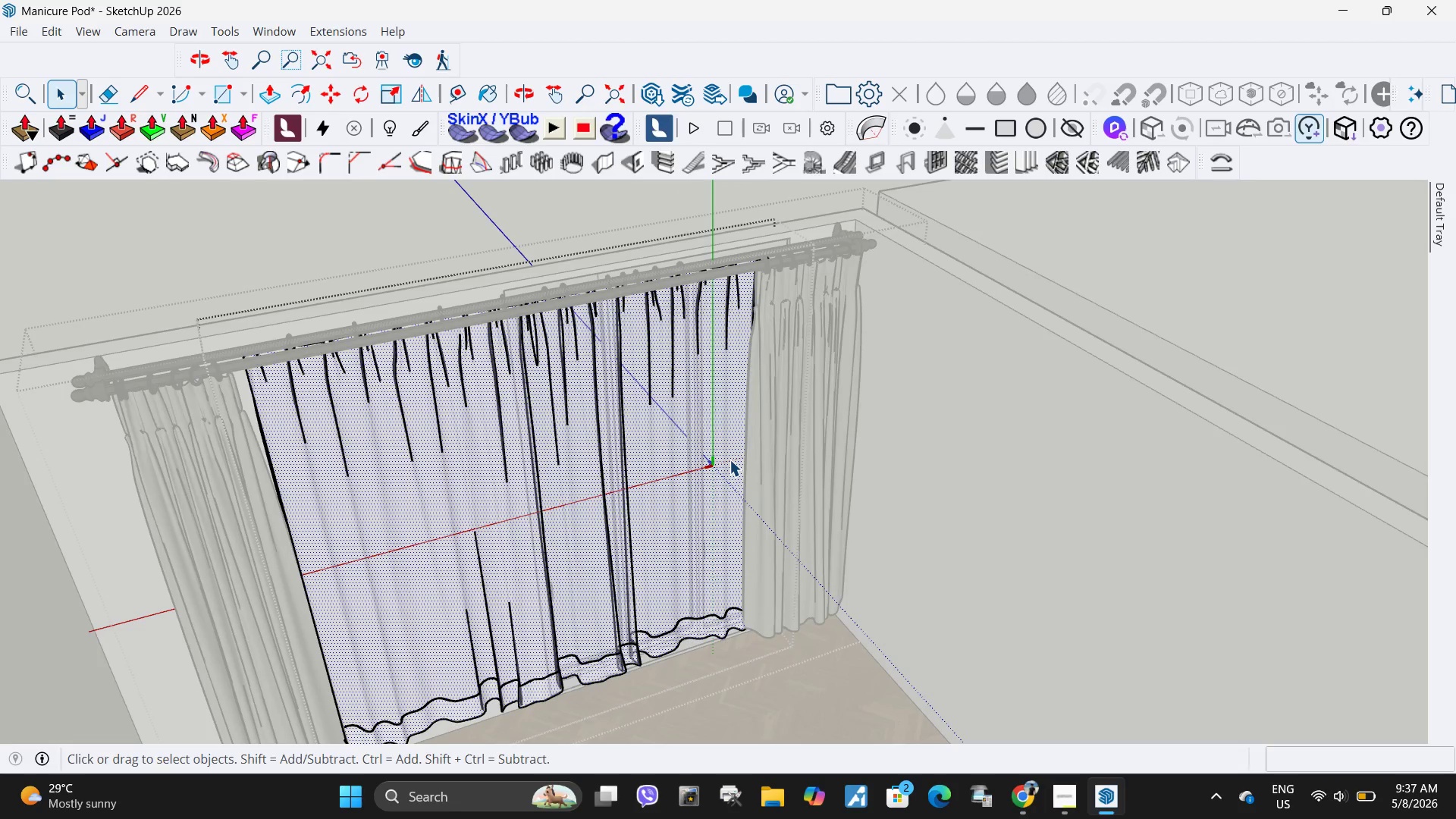 
key(Space)
 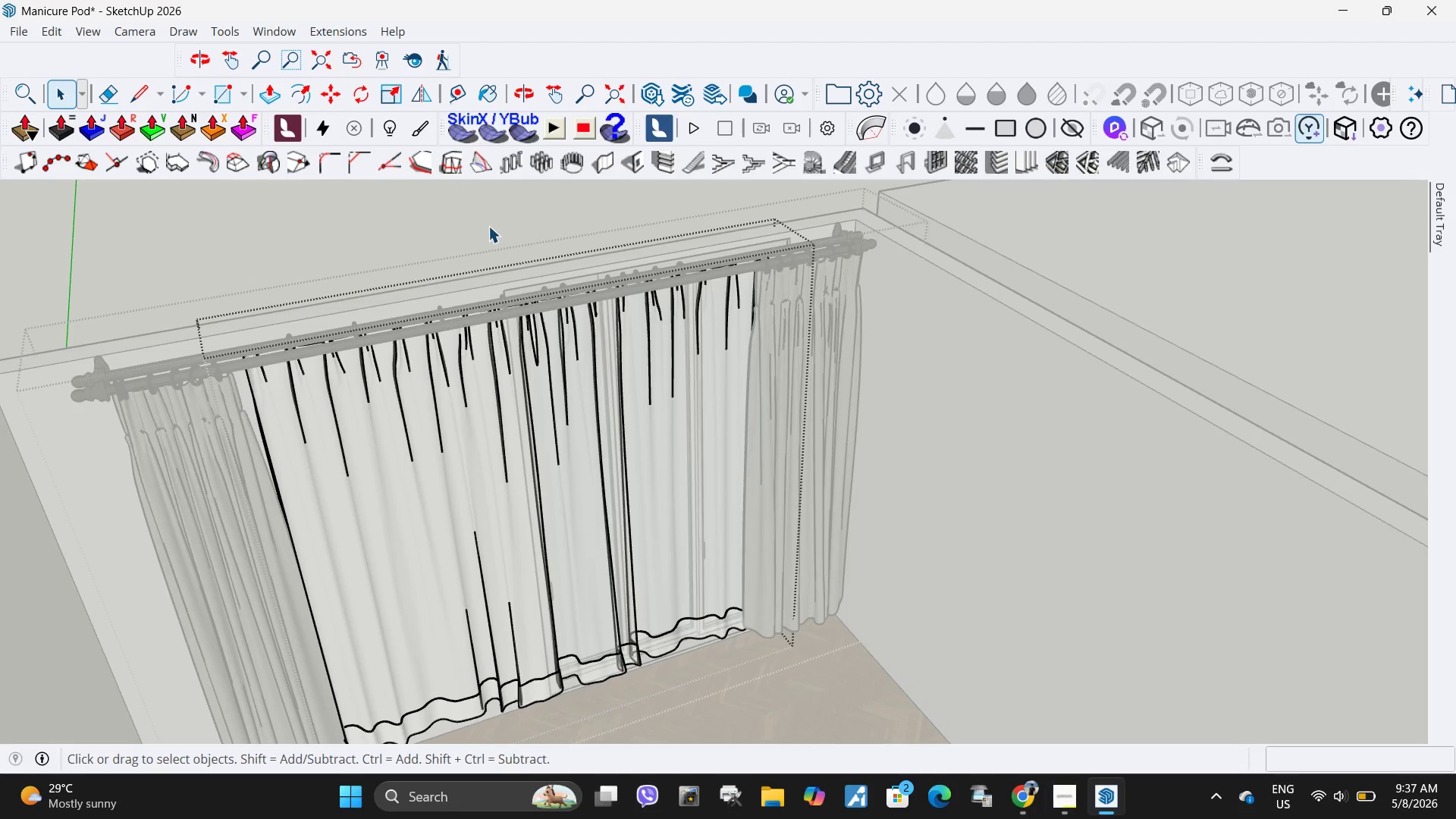 
left_click([488, 226])
 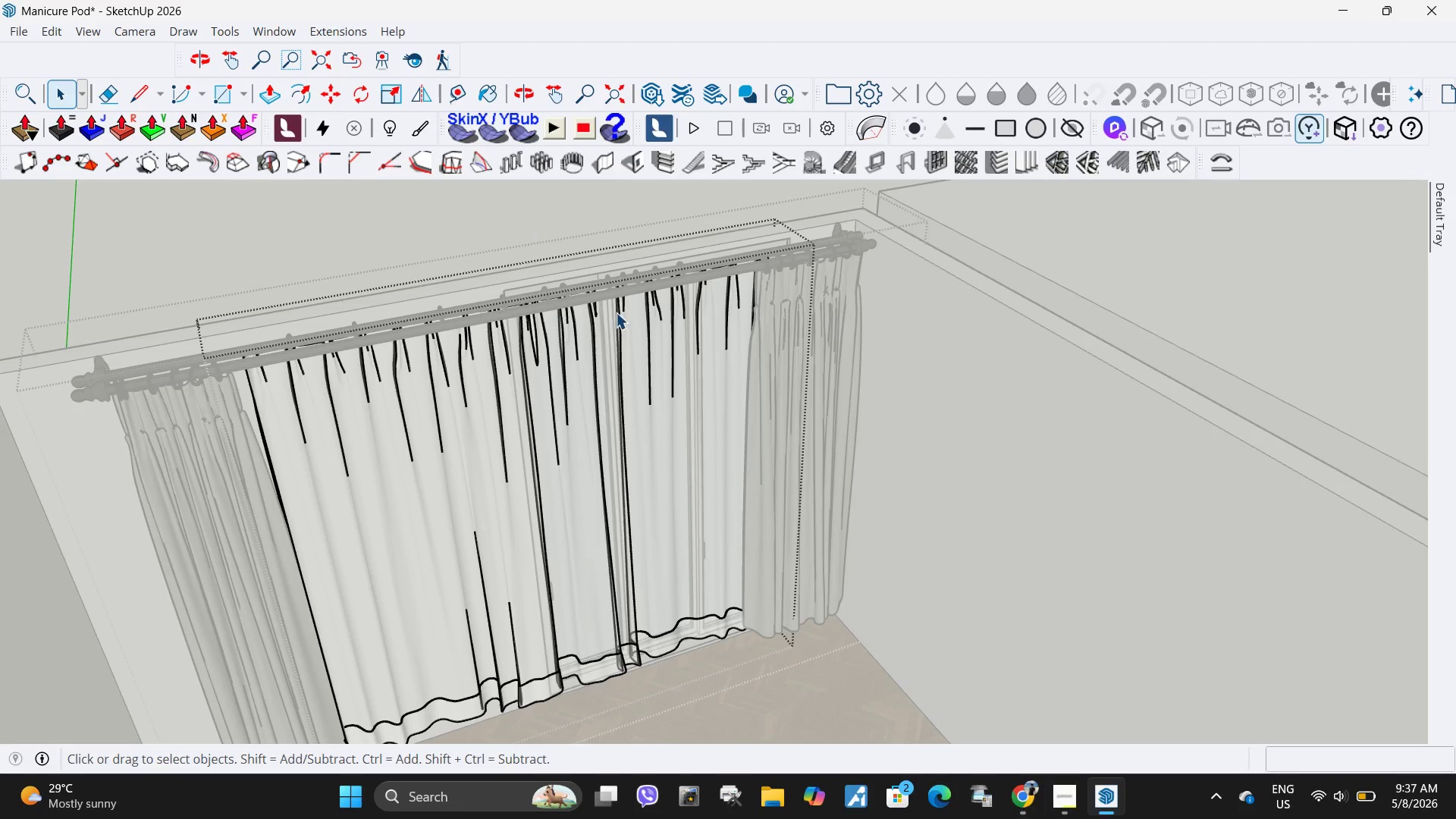 
key(Escape)
 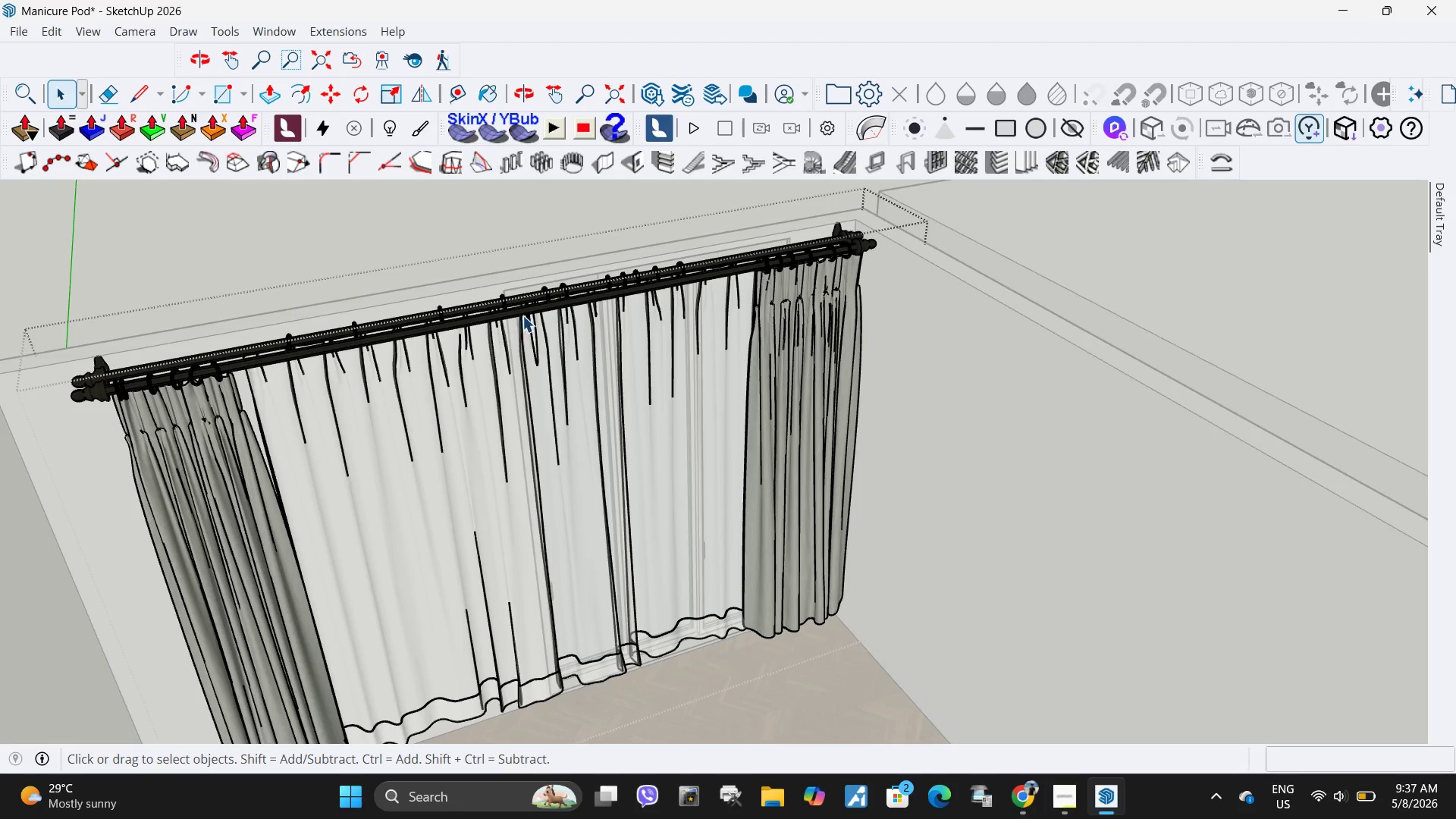 
key(Escape)
 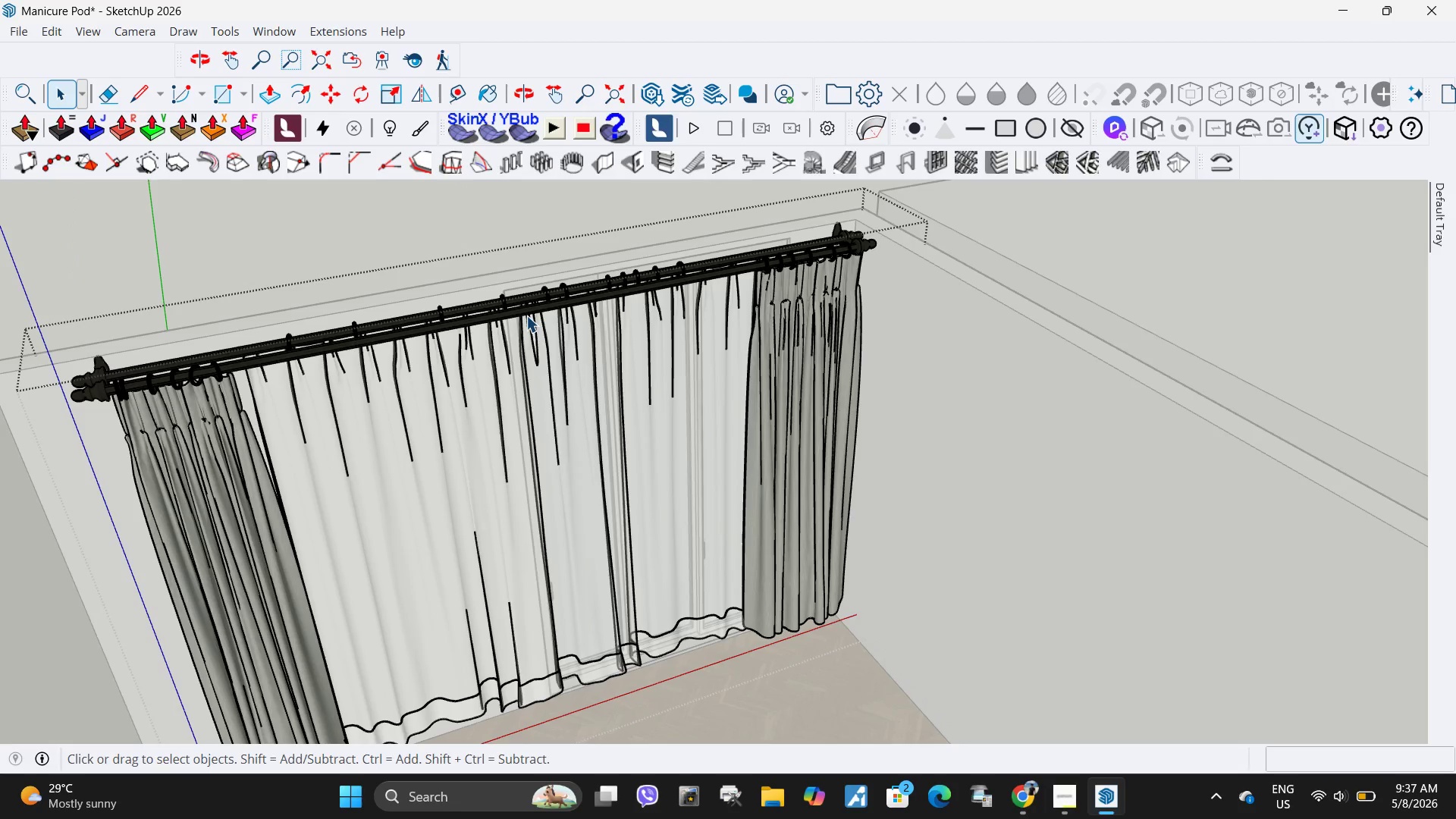 
key(Escape)
 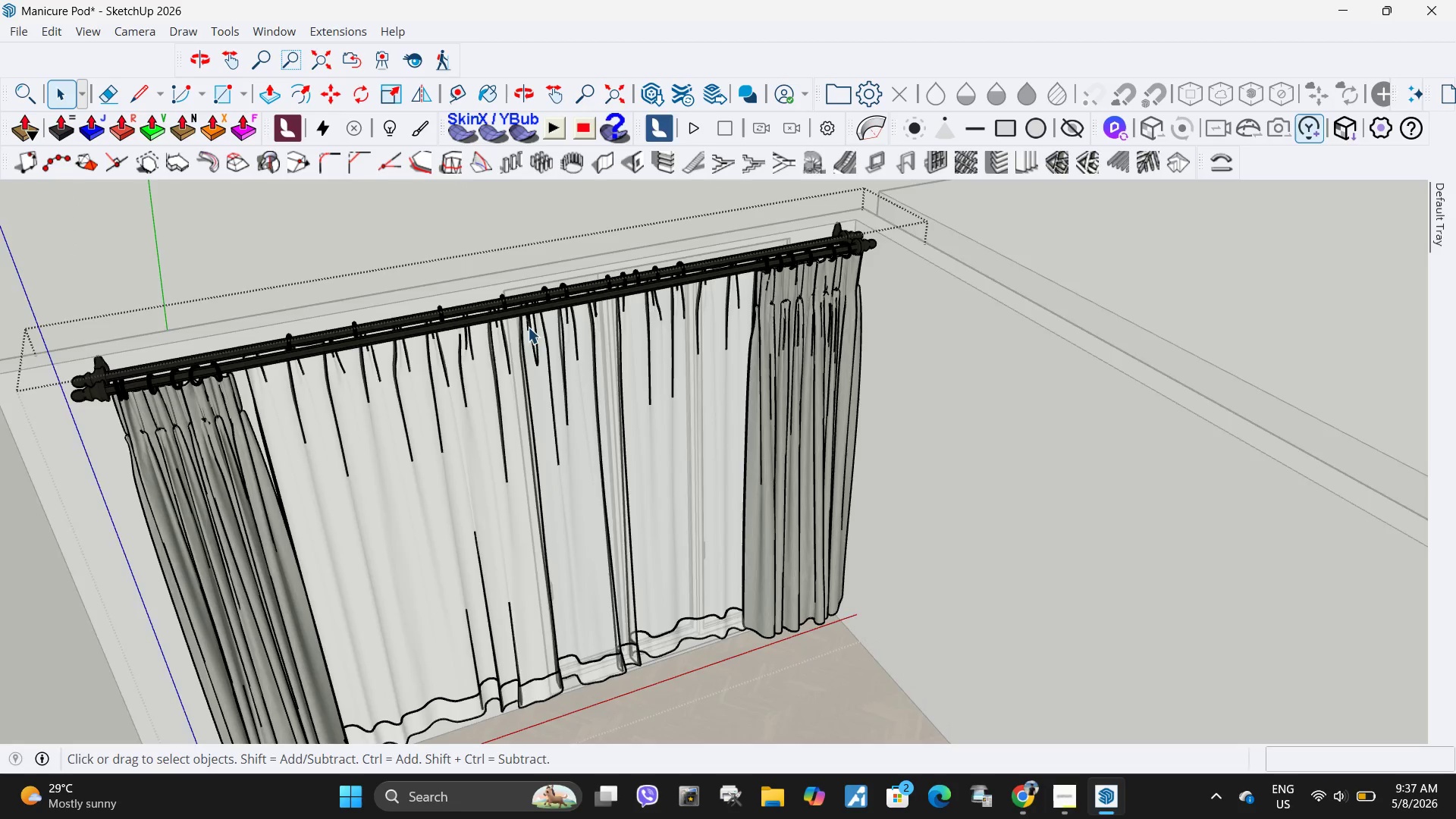 
key(Escape)
 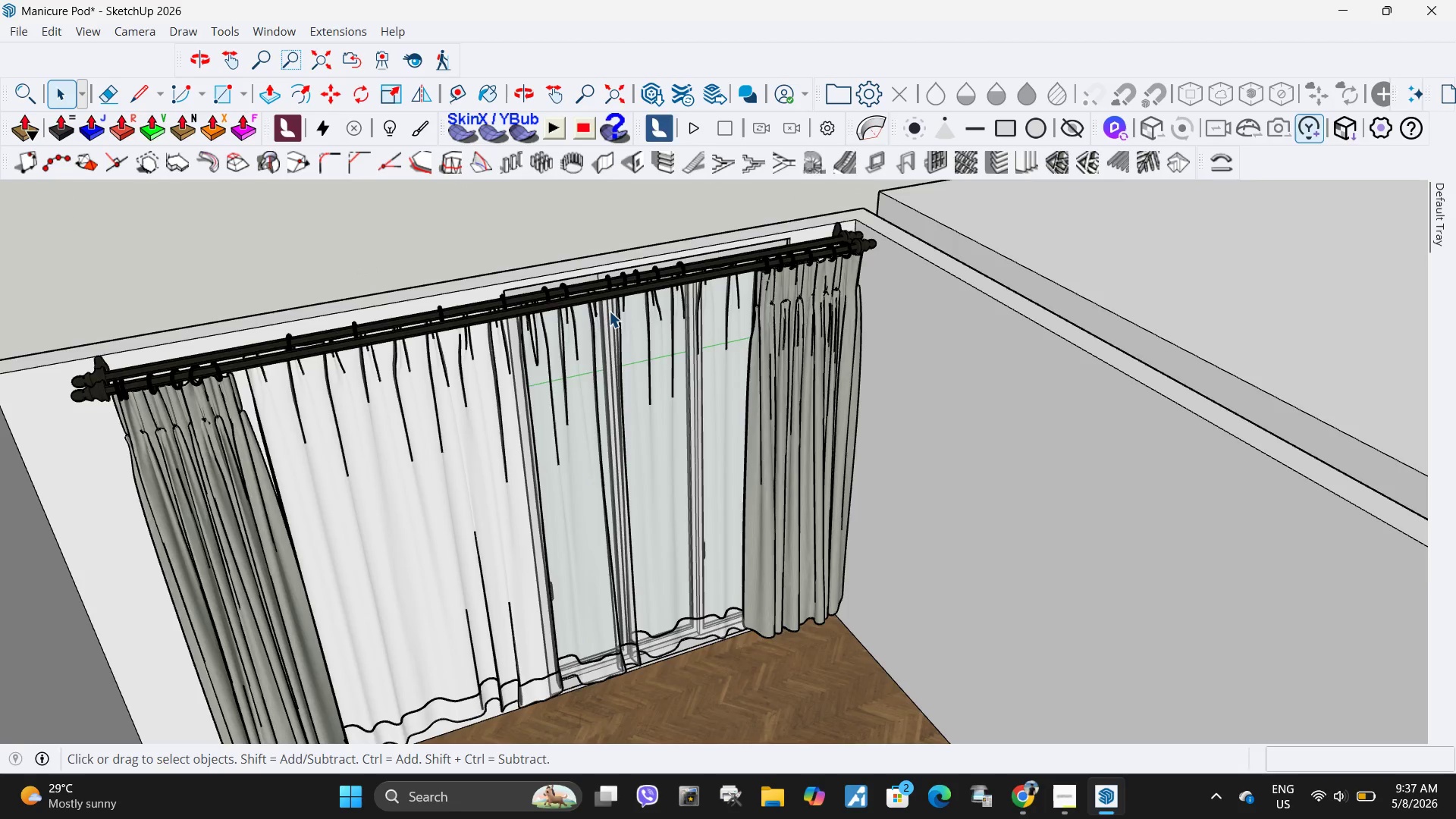 
scroll: coordinate [609, 315], scroll_direction: down, amount: 4.0
 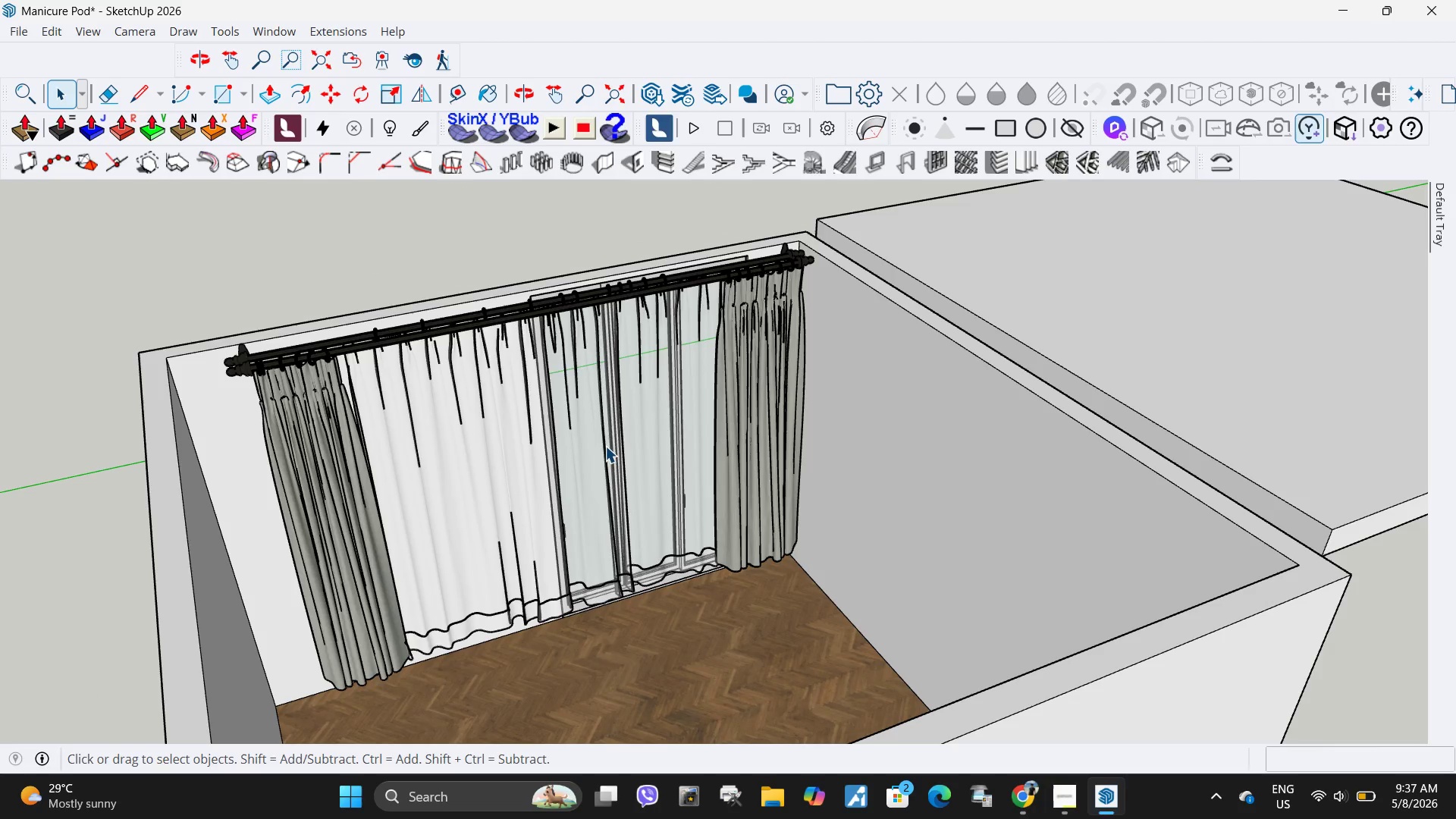 
left_click([605, 446])
 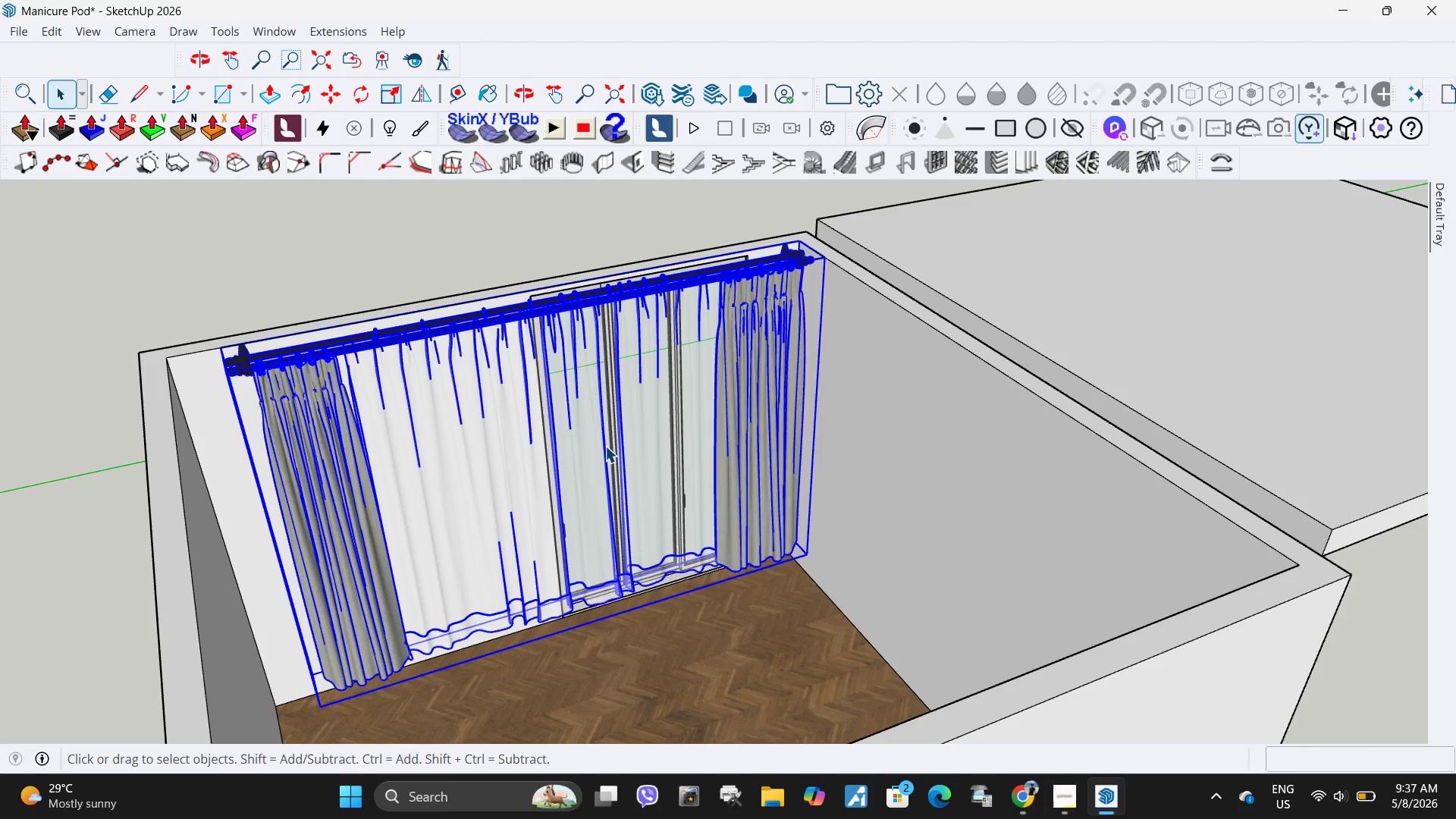 
double_click([605, 446])
 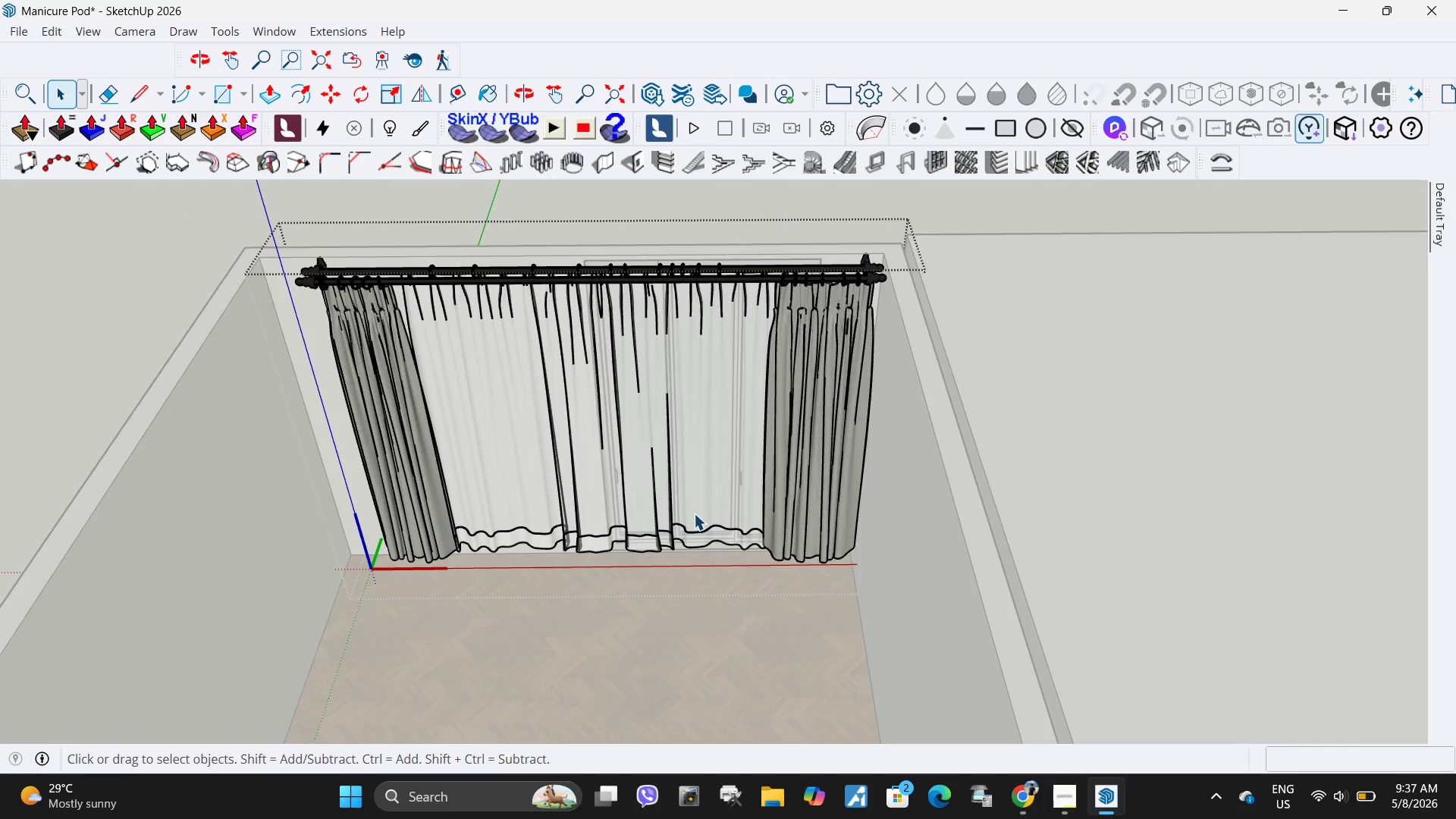 
left_click([662, 507])
 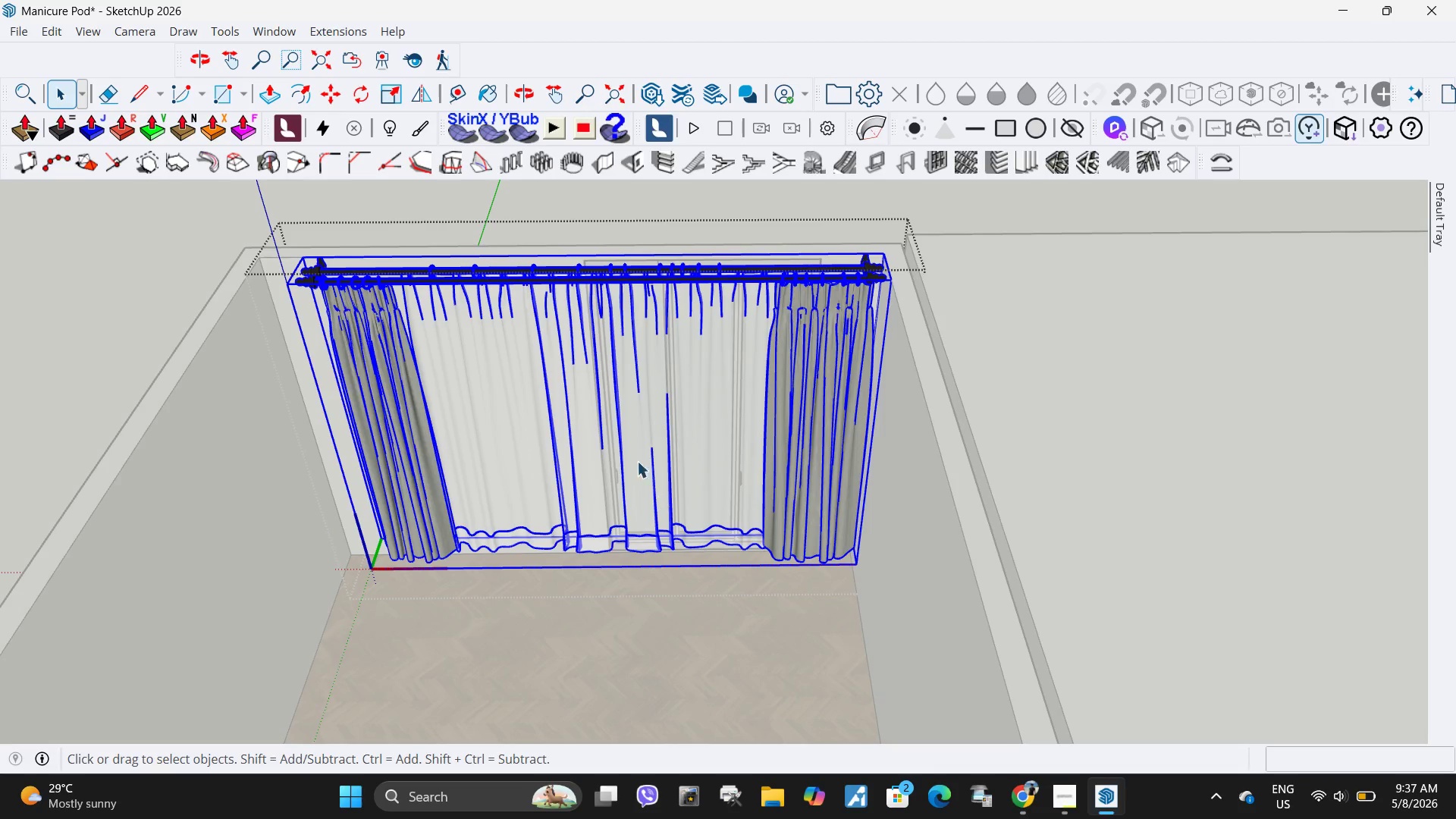 
double_click([638, 428])
 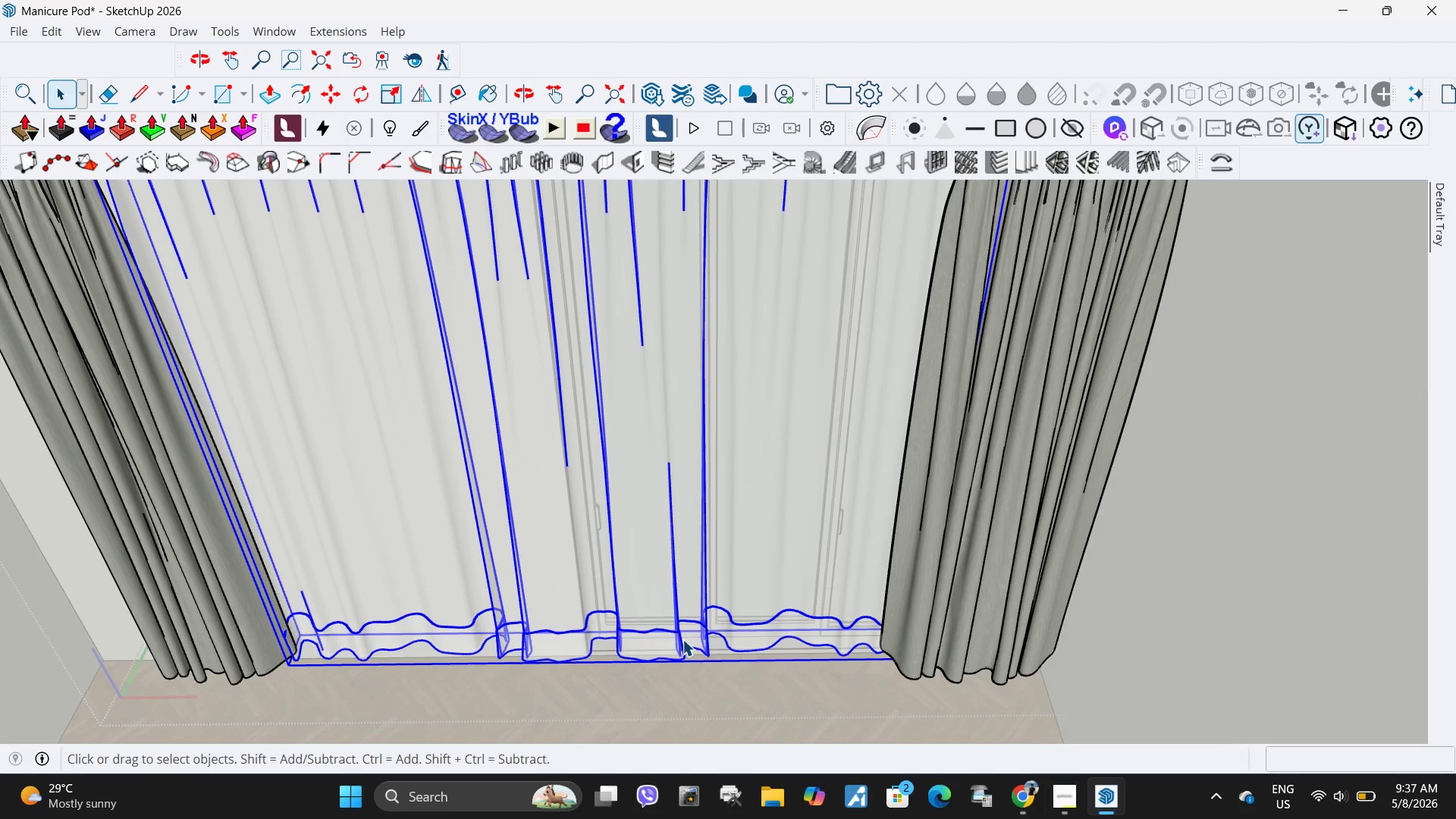 
scroll: coordinate [637, 430], scroll_direction: up, amount: 10.0
 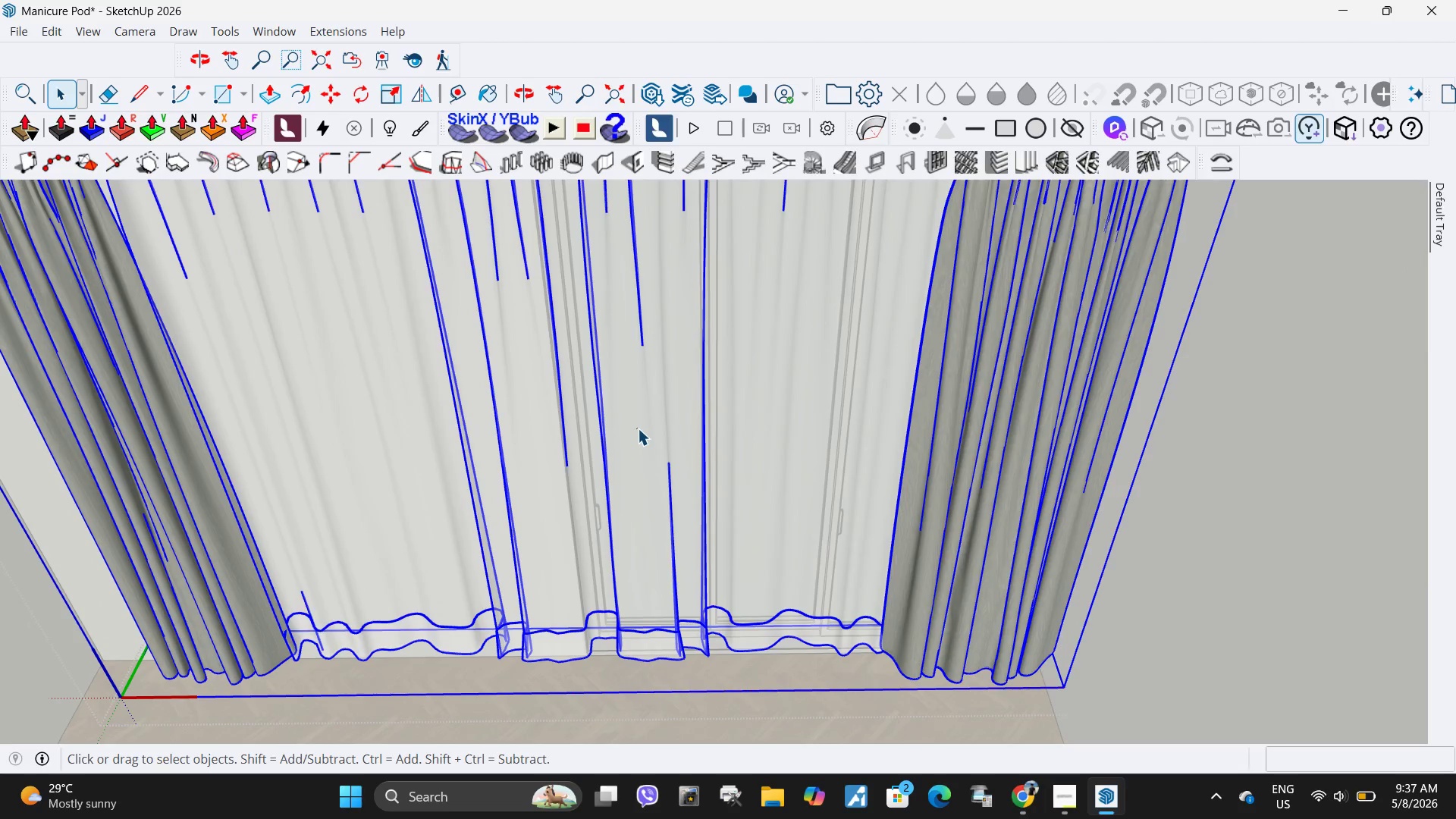 
key(S)
 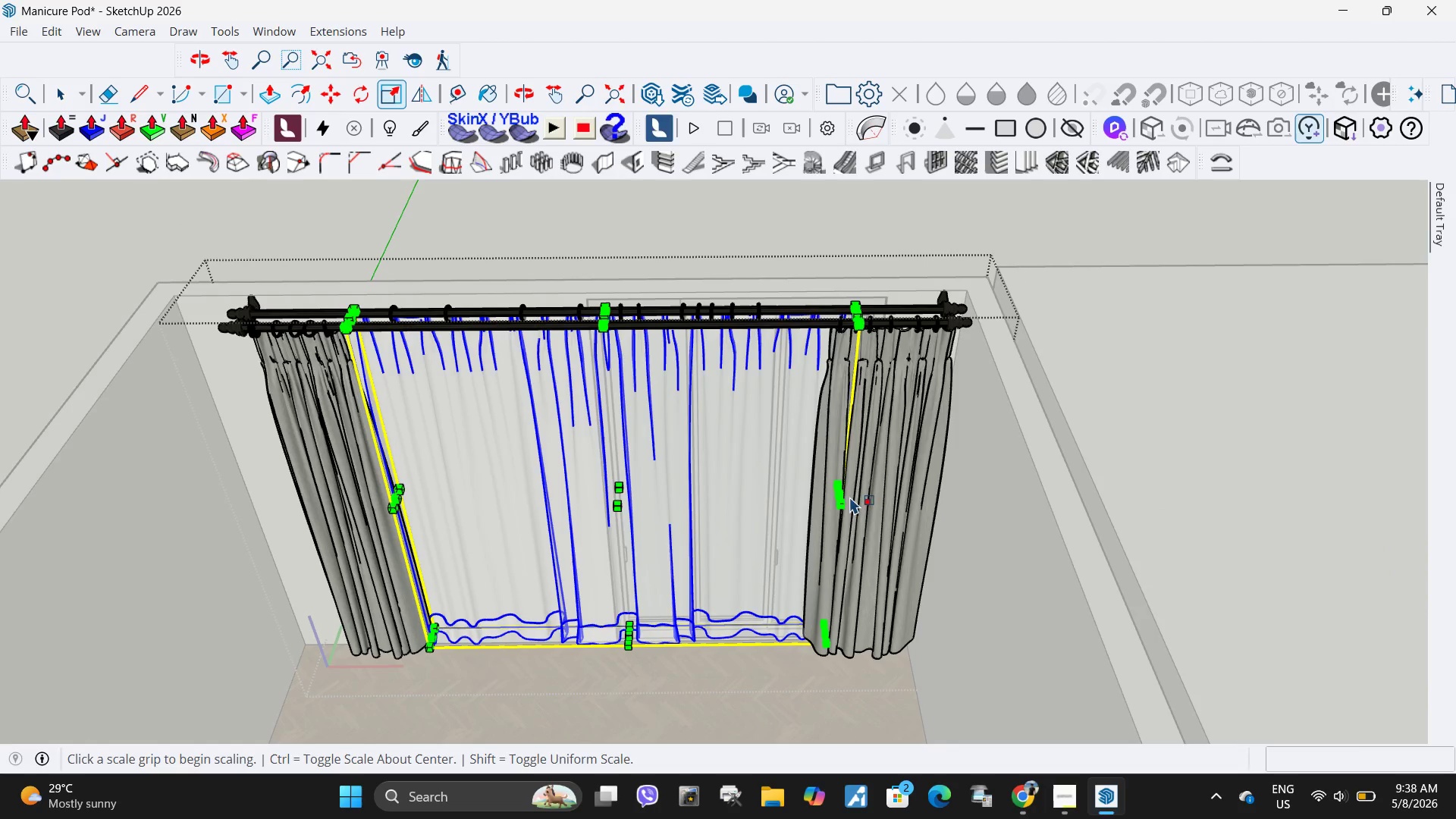 
scroll: coordinate [668, 616], scroll_direction: down, amount: 6.0
 